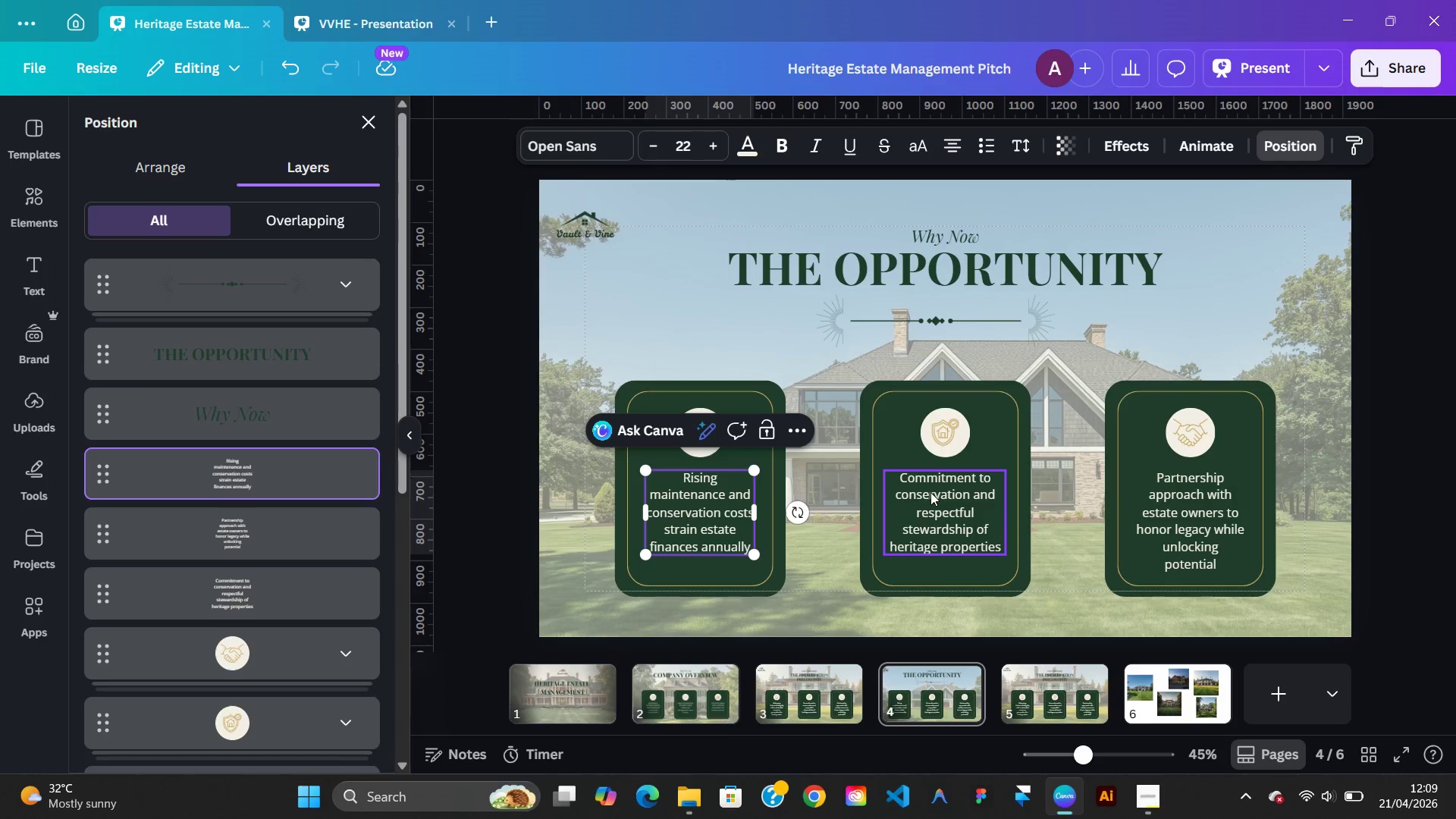 
double_click([930, 492])
 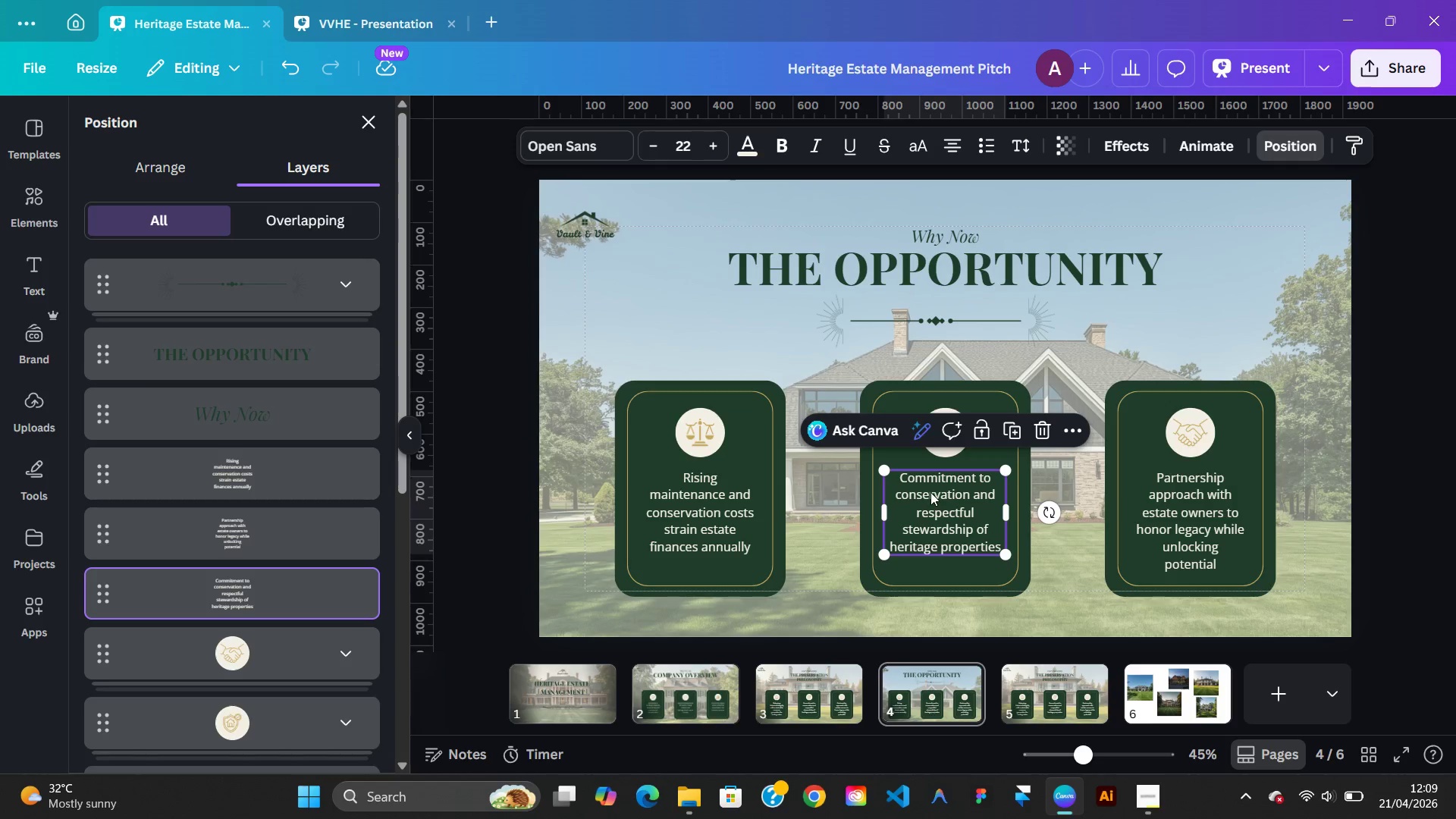 
right_click([930, 492])
 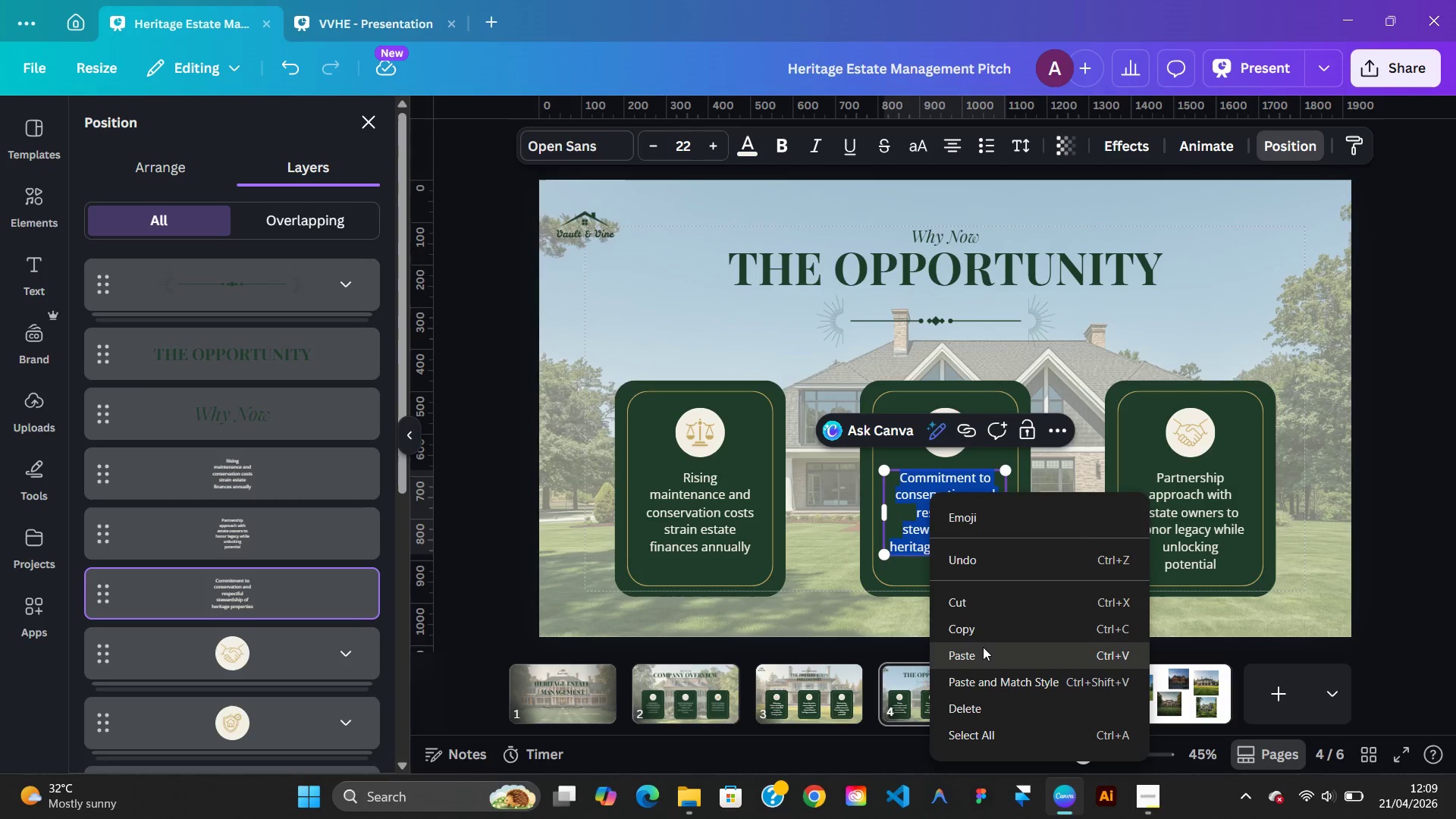 
left_click([983, 648])
 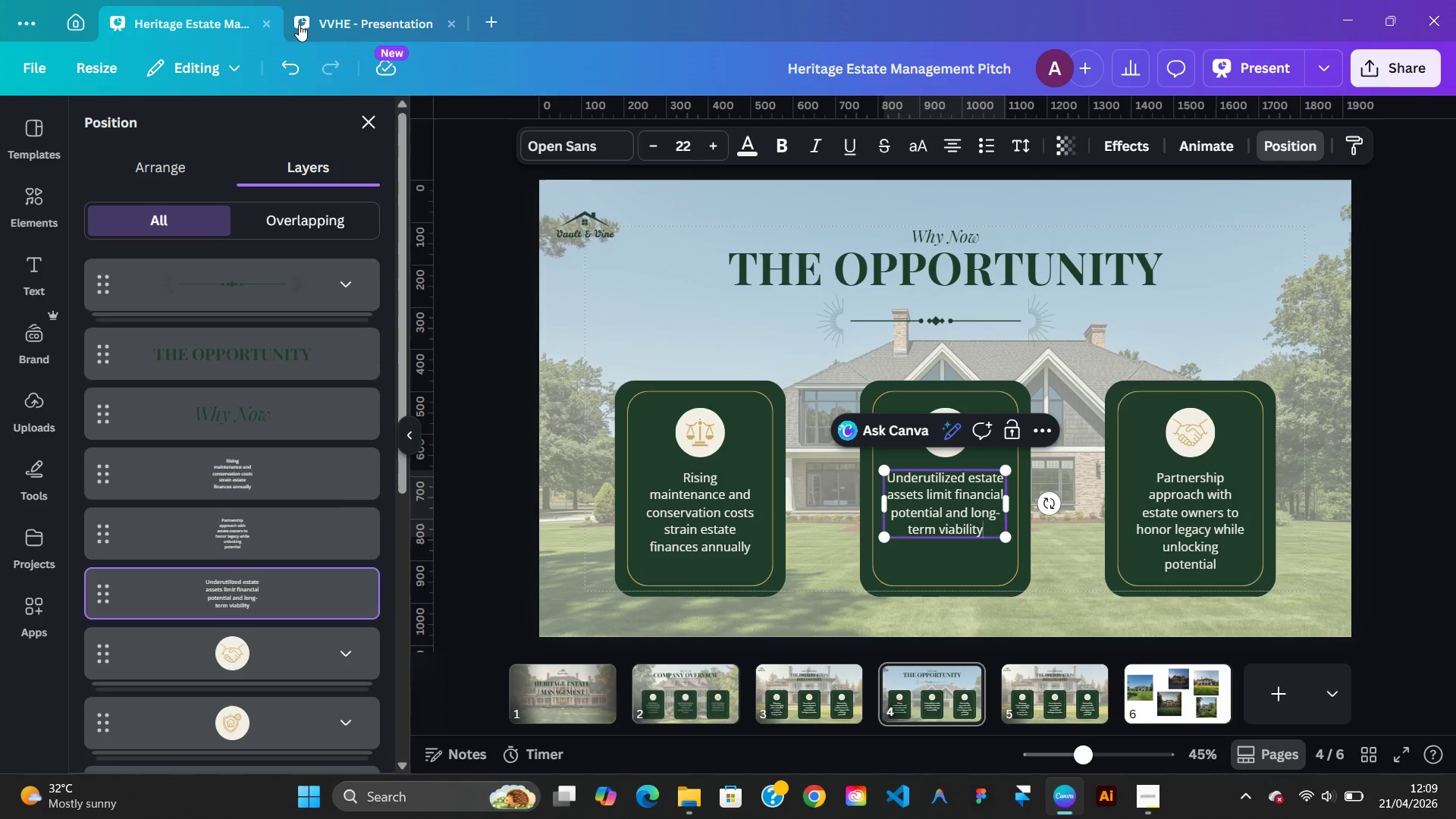 
left_click([333, 27])
 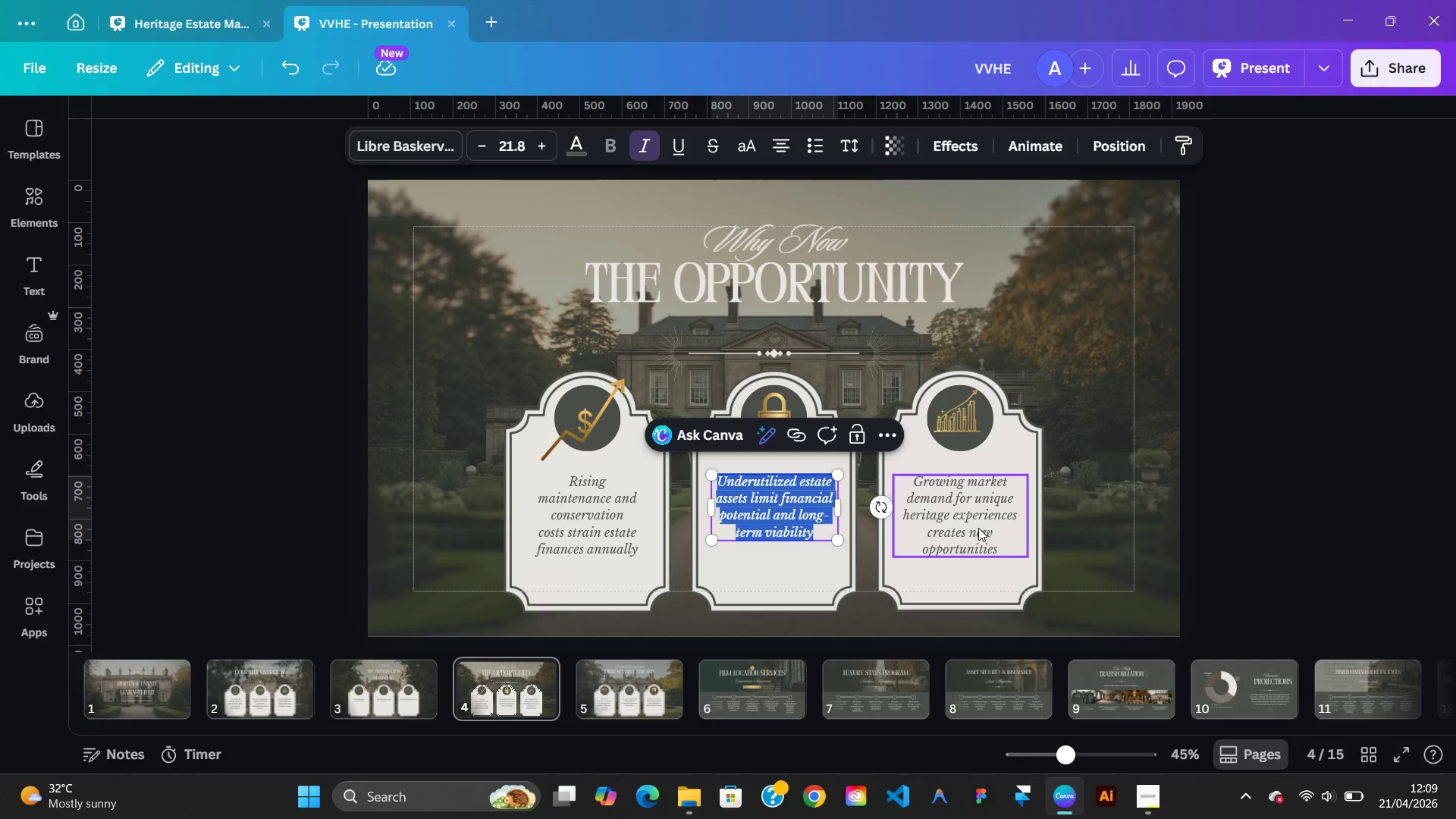 
double_click([978, 528])
 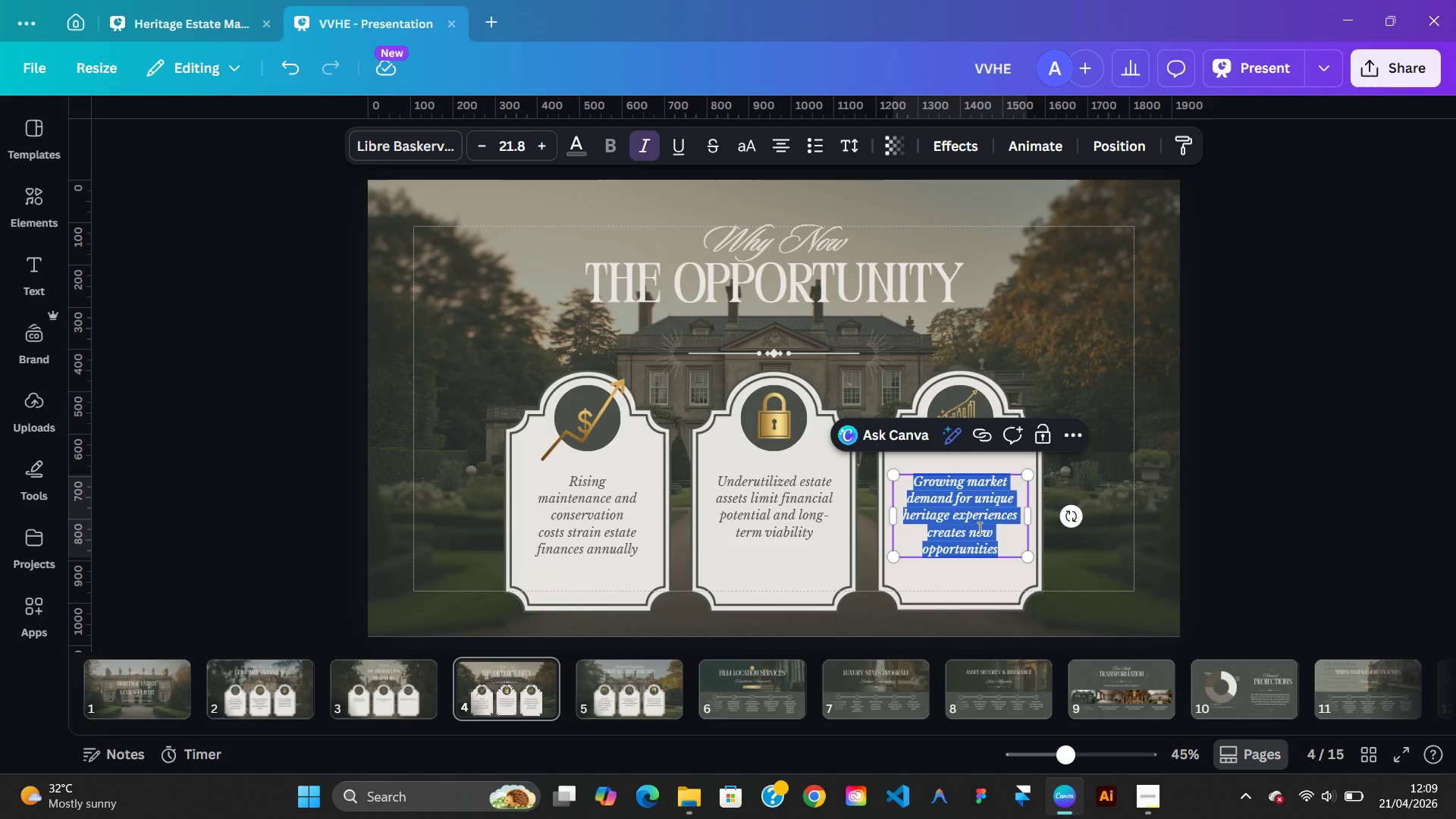 
right_click([978, 528])
 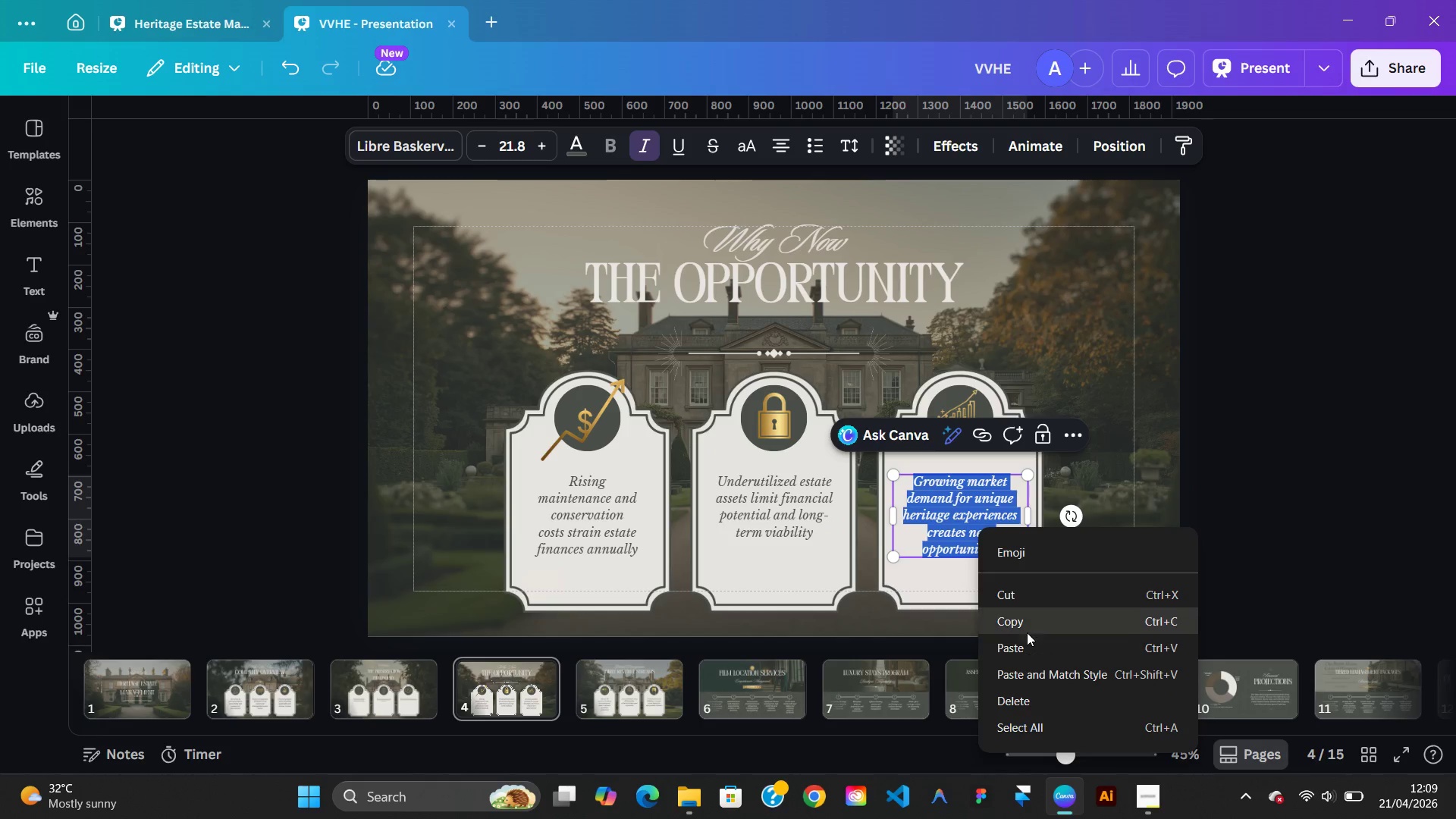 
left_click([1027, 632])
 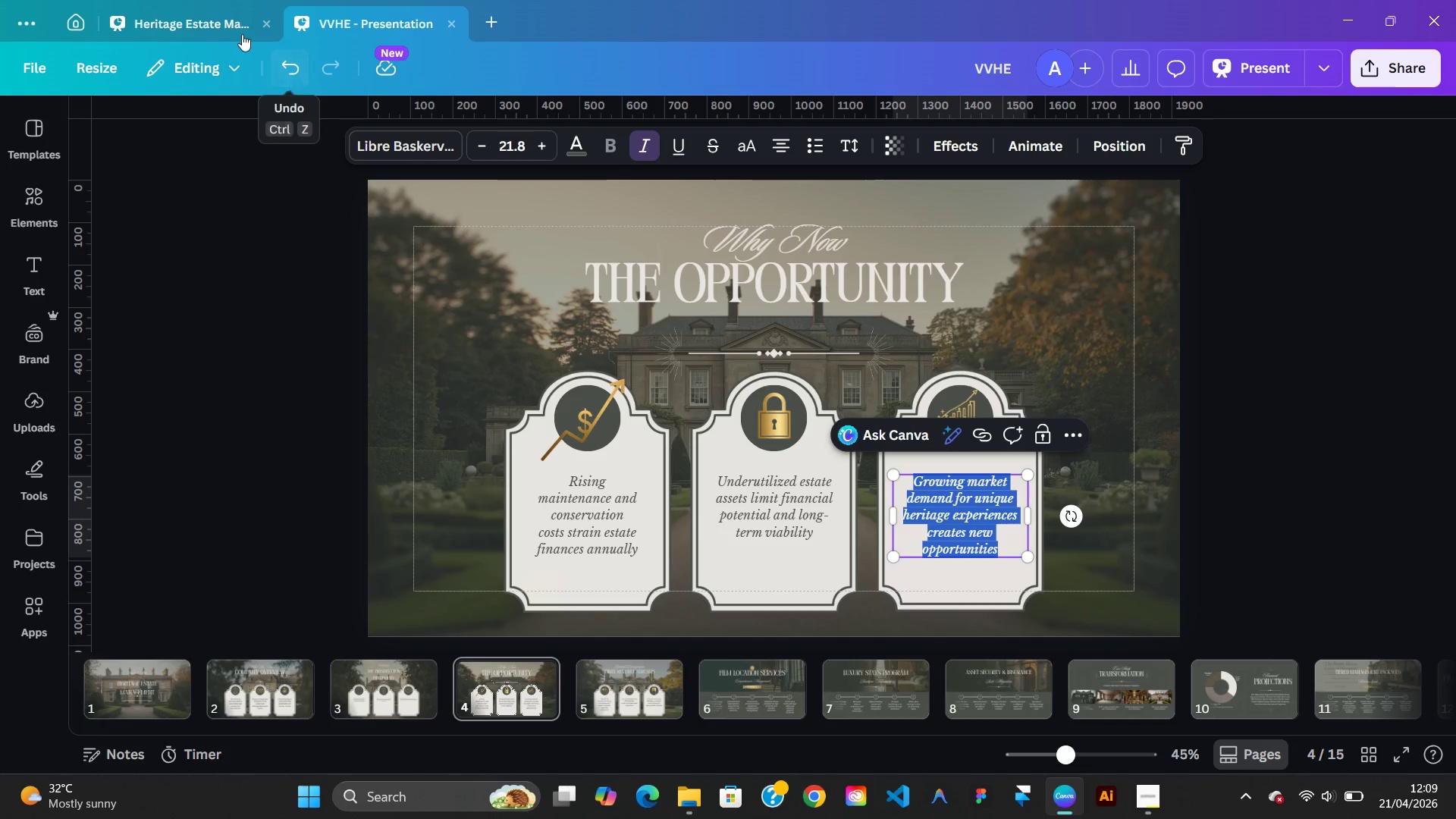 
left_click([224, 27])
 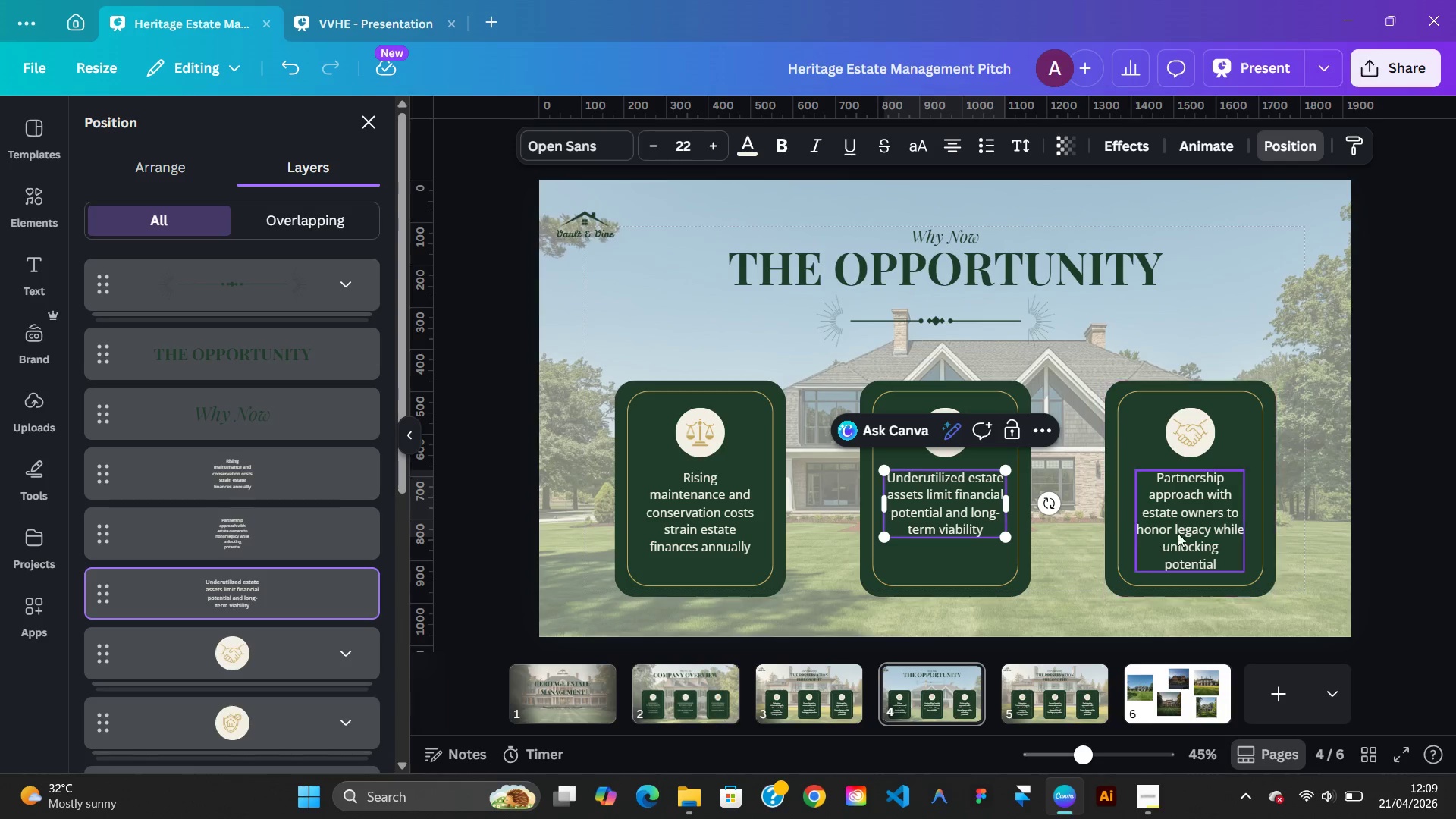 
double_click([1183, 533])
 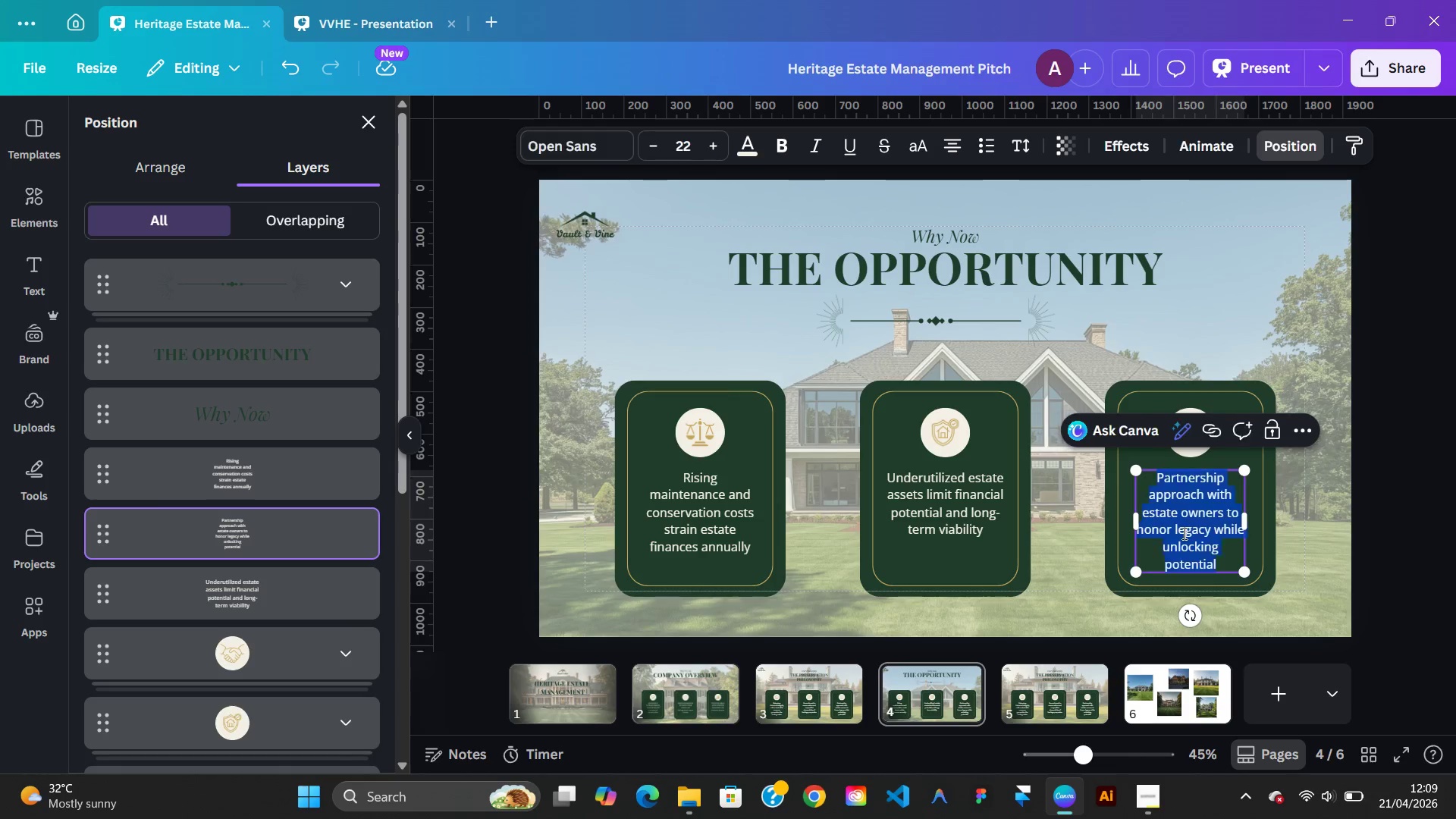 
right_click([1183, 533])
 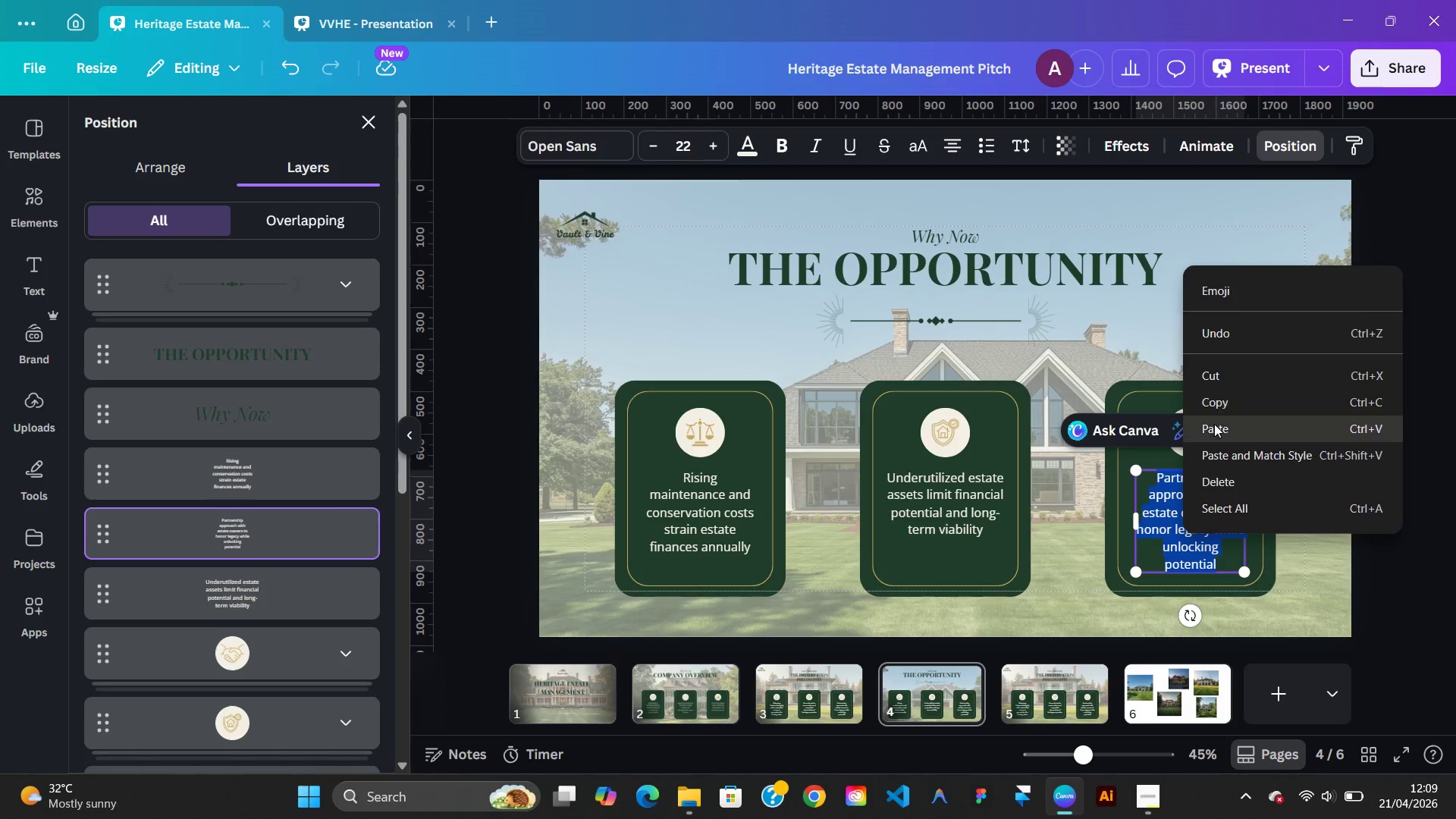 
left_click([1214, 428])
 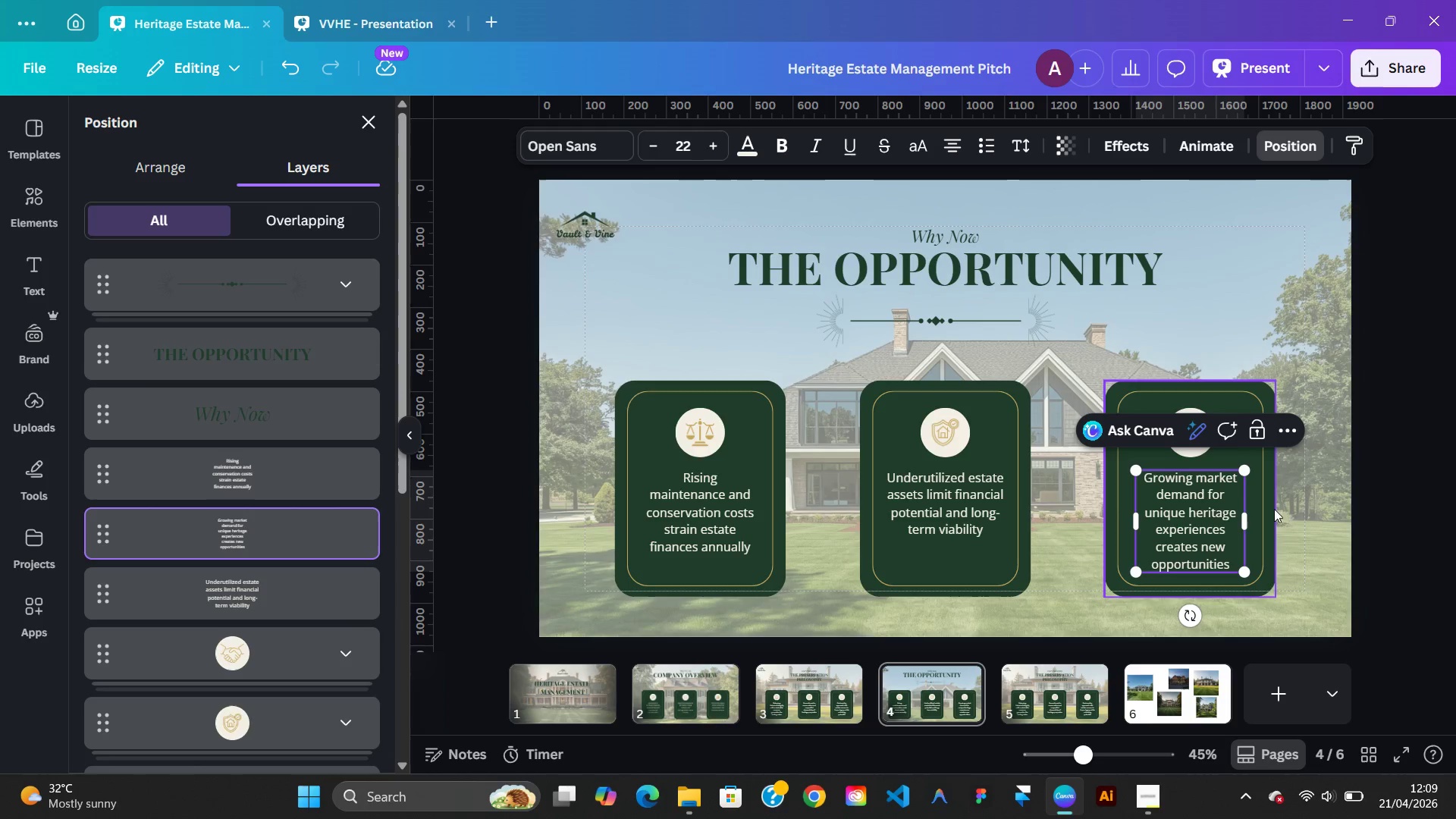 
left_click([1304, 518])
 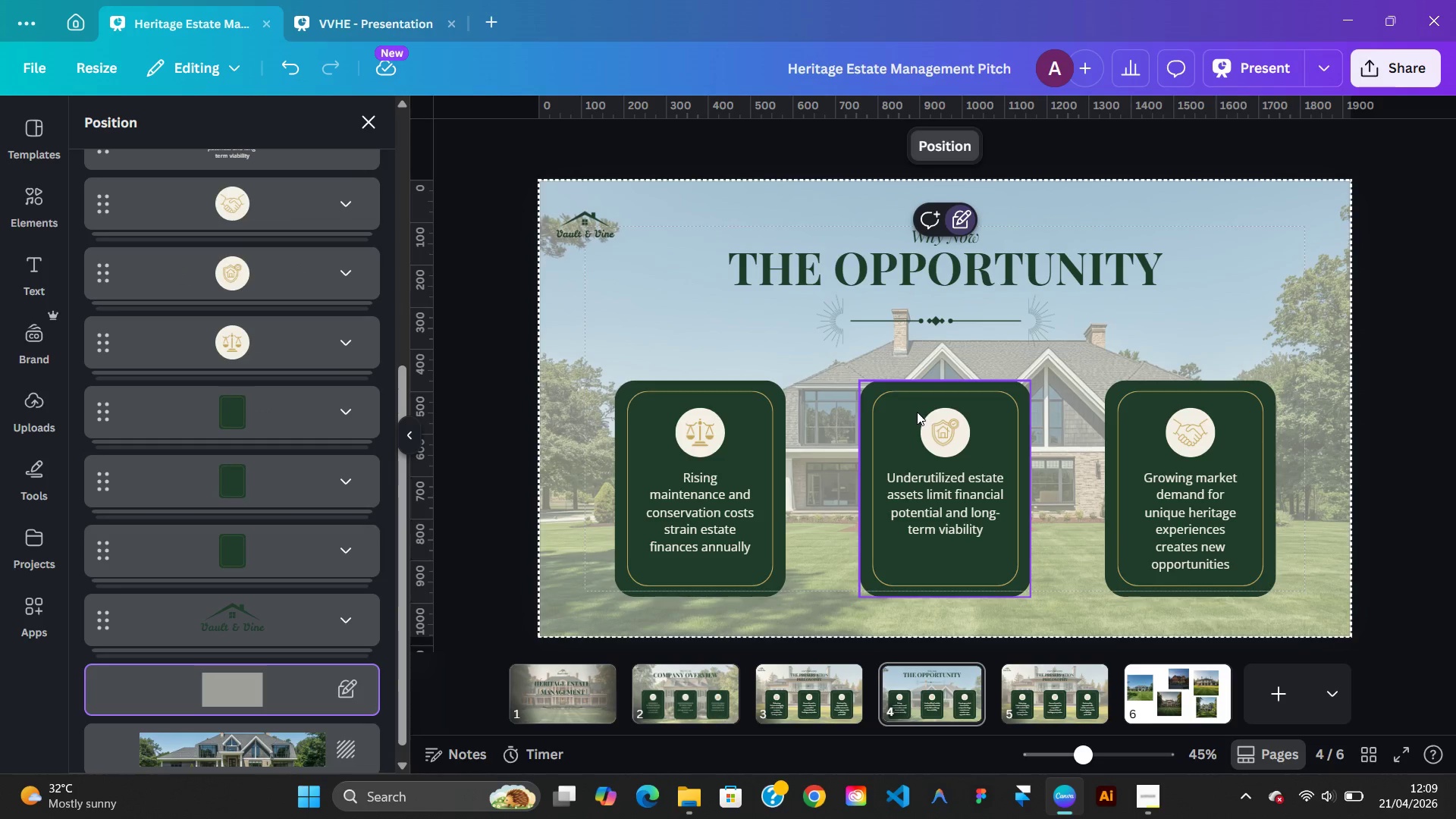 
left_click([938, 425])
 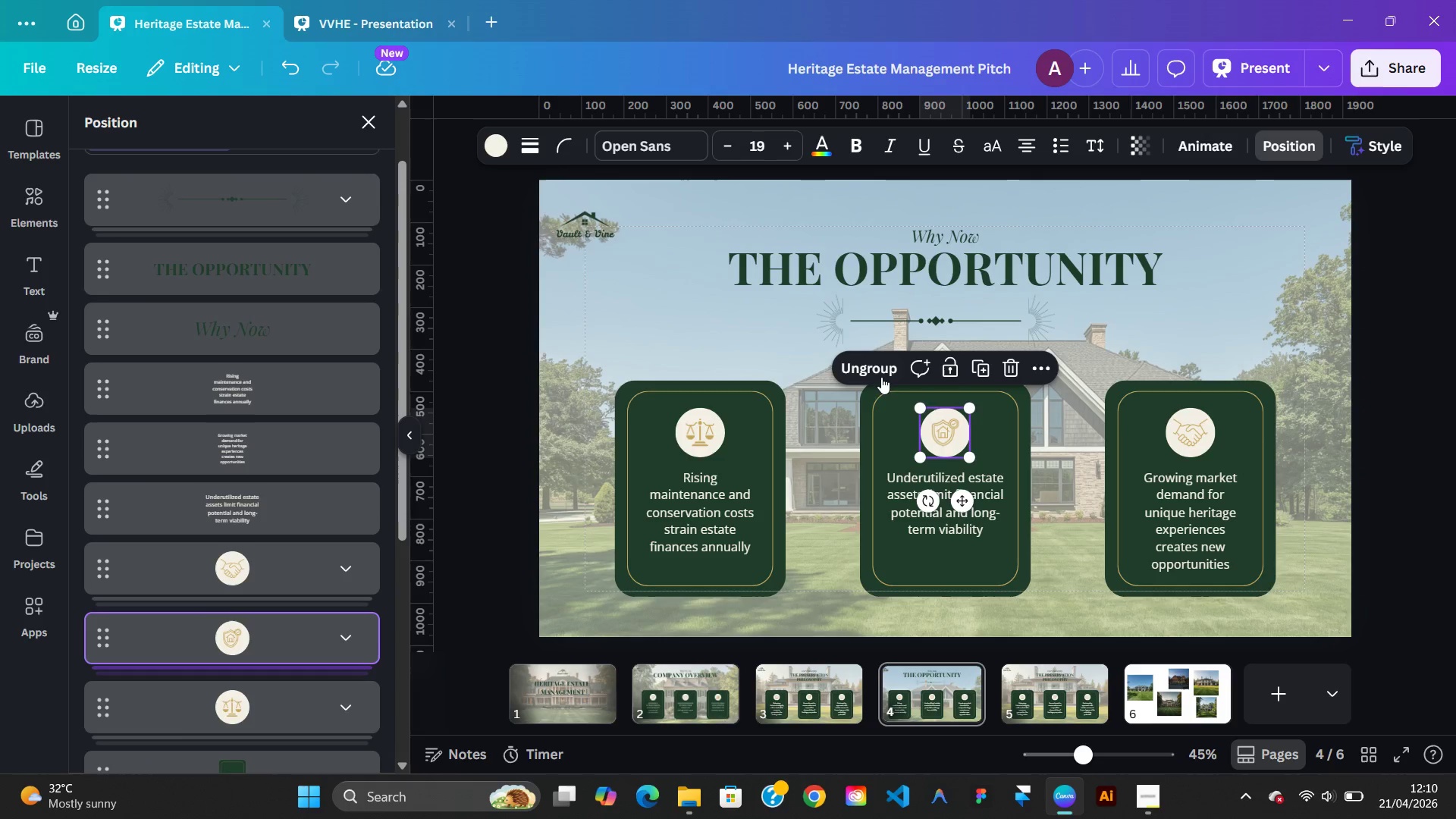 
left_click([877, 372])
 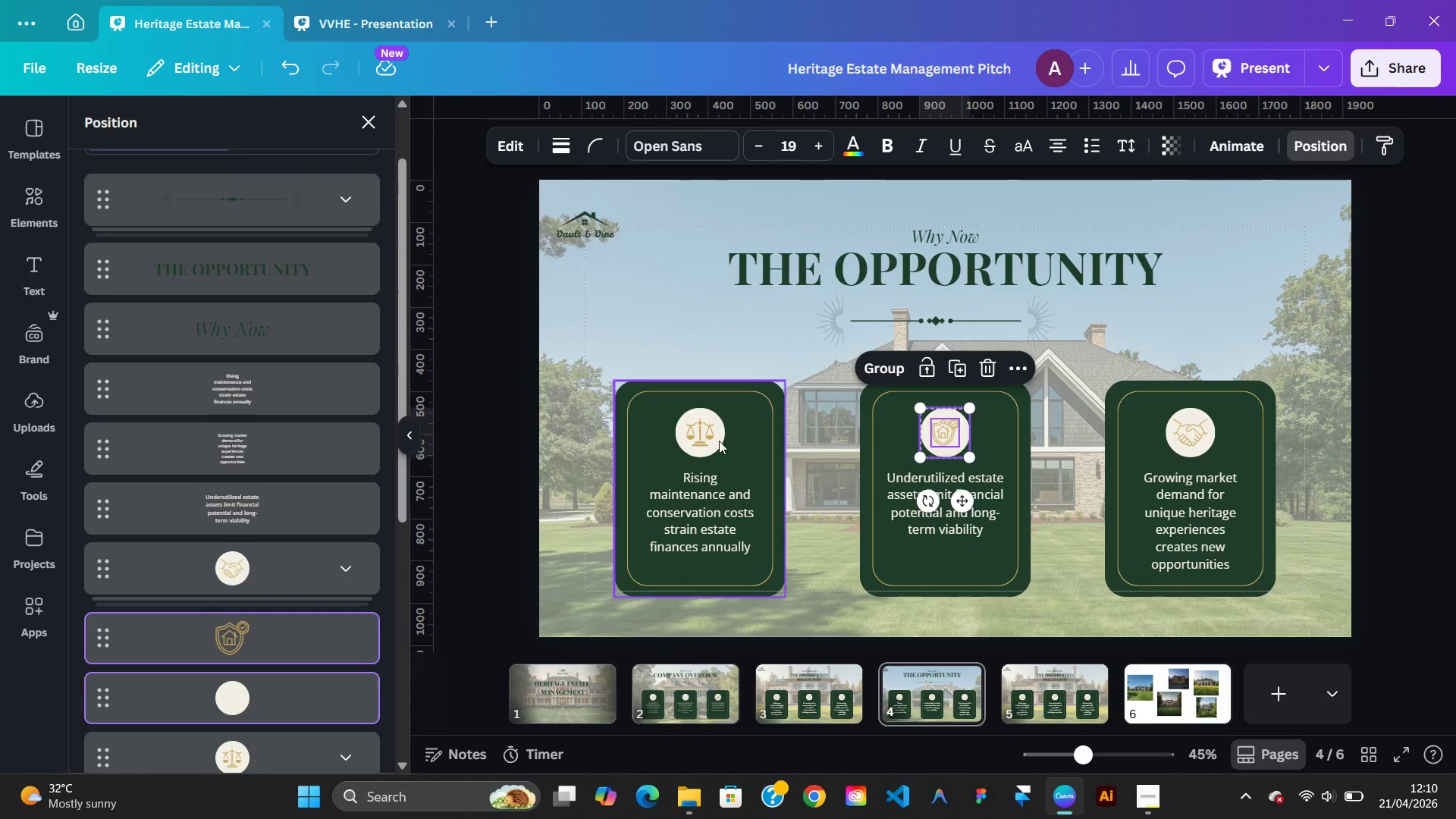 
left_click([701, 438])
 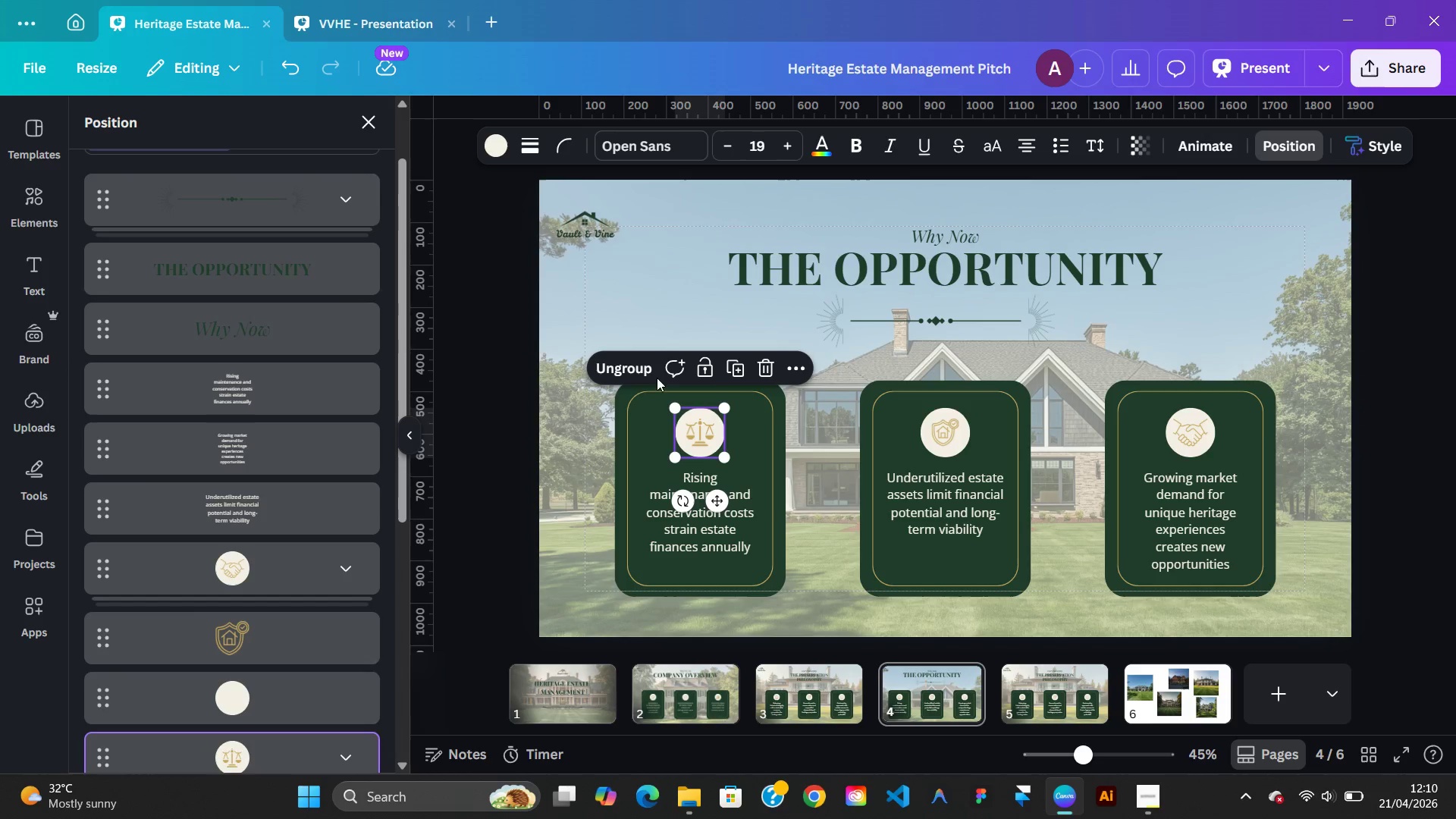 
left_click([635, 368])
 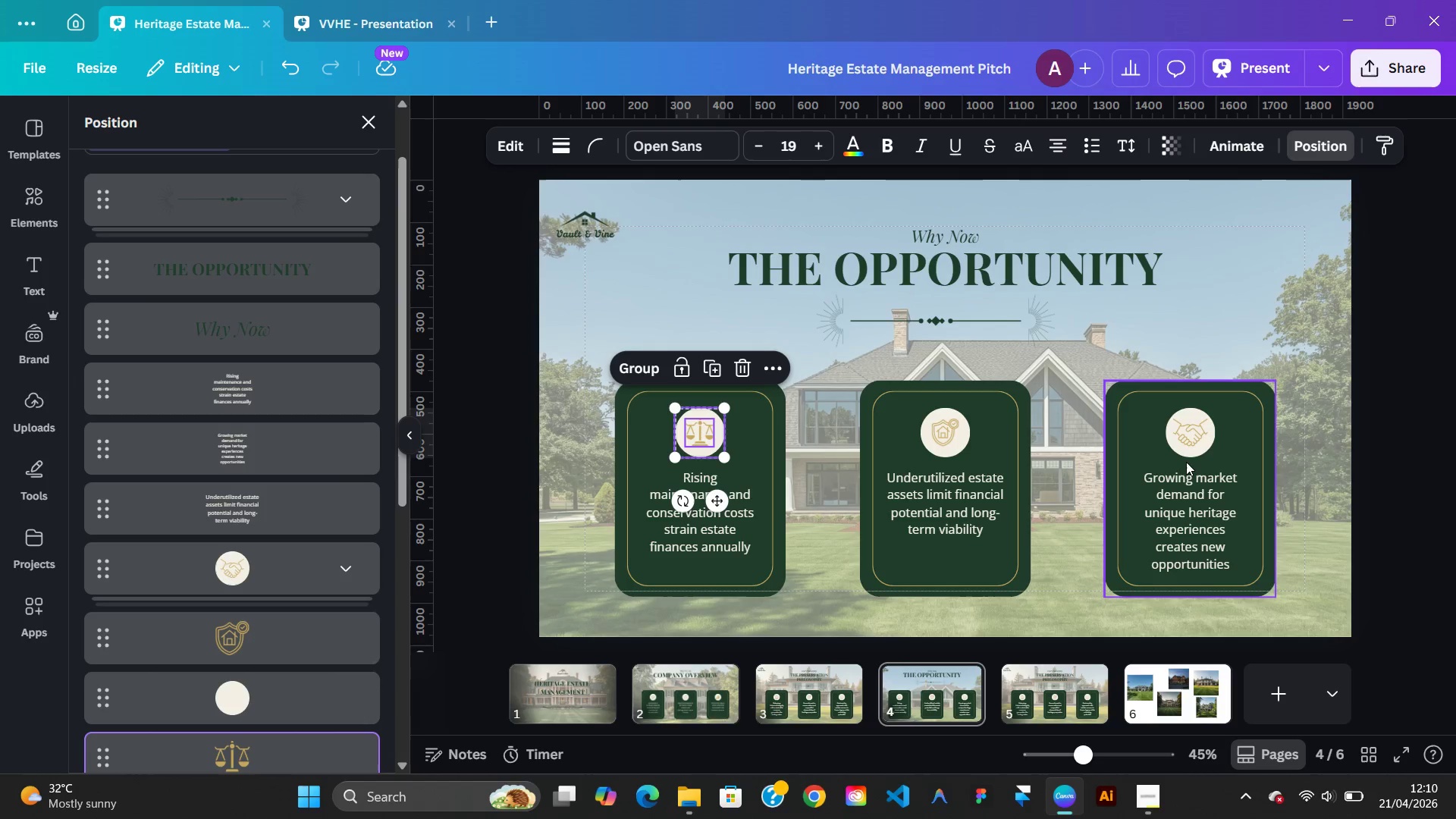 
left_click([1186, 438])
 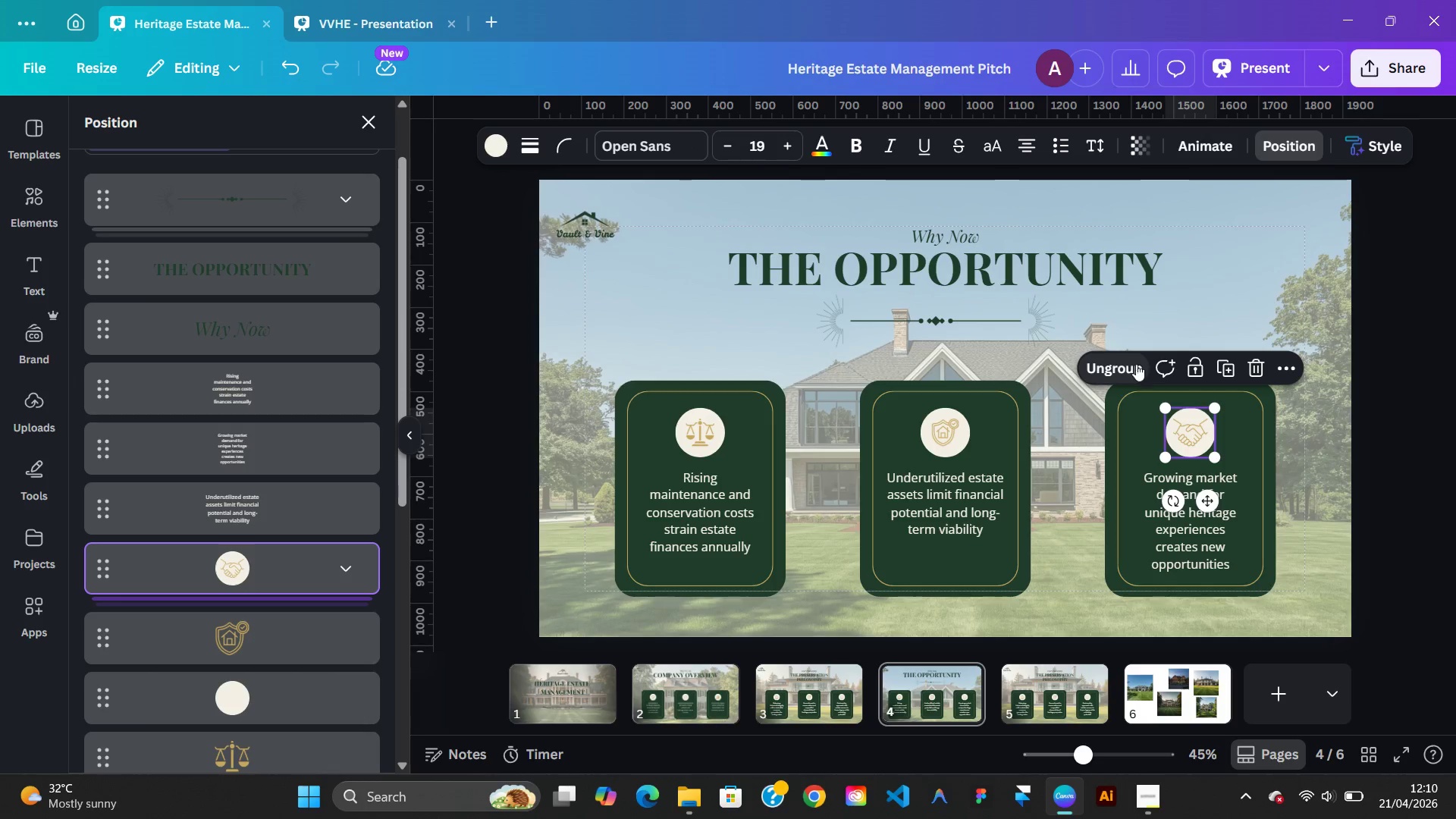 
left_click([1129, 366])
 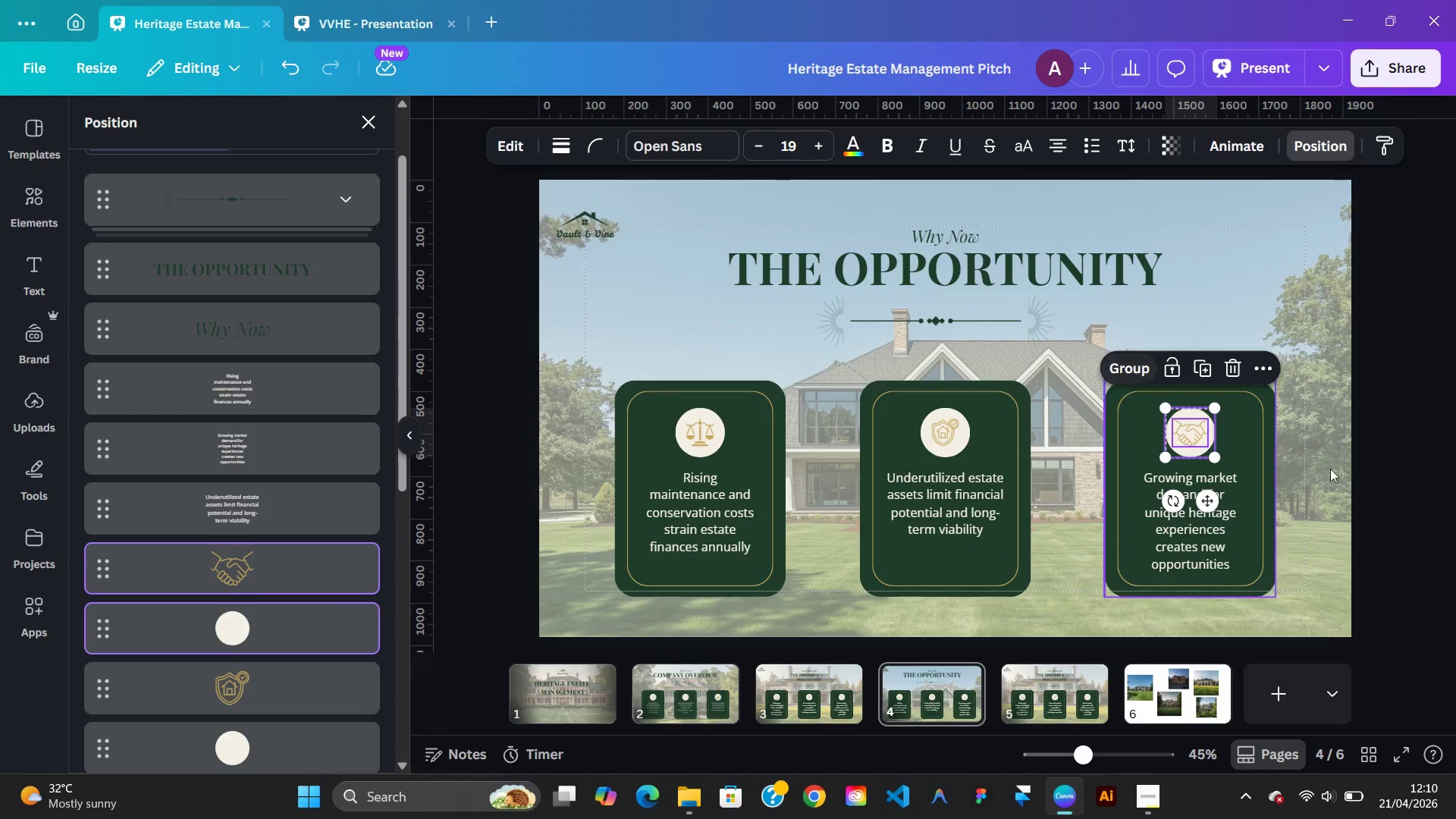 
left_click([1353, 473])
 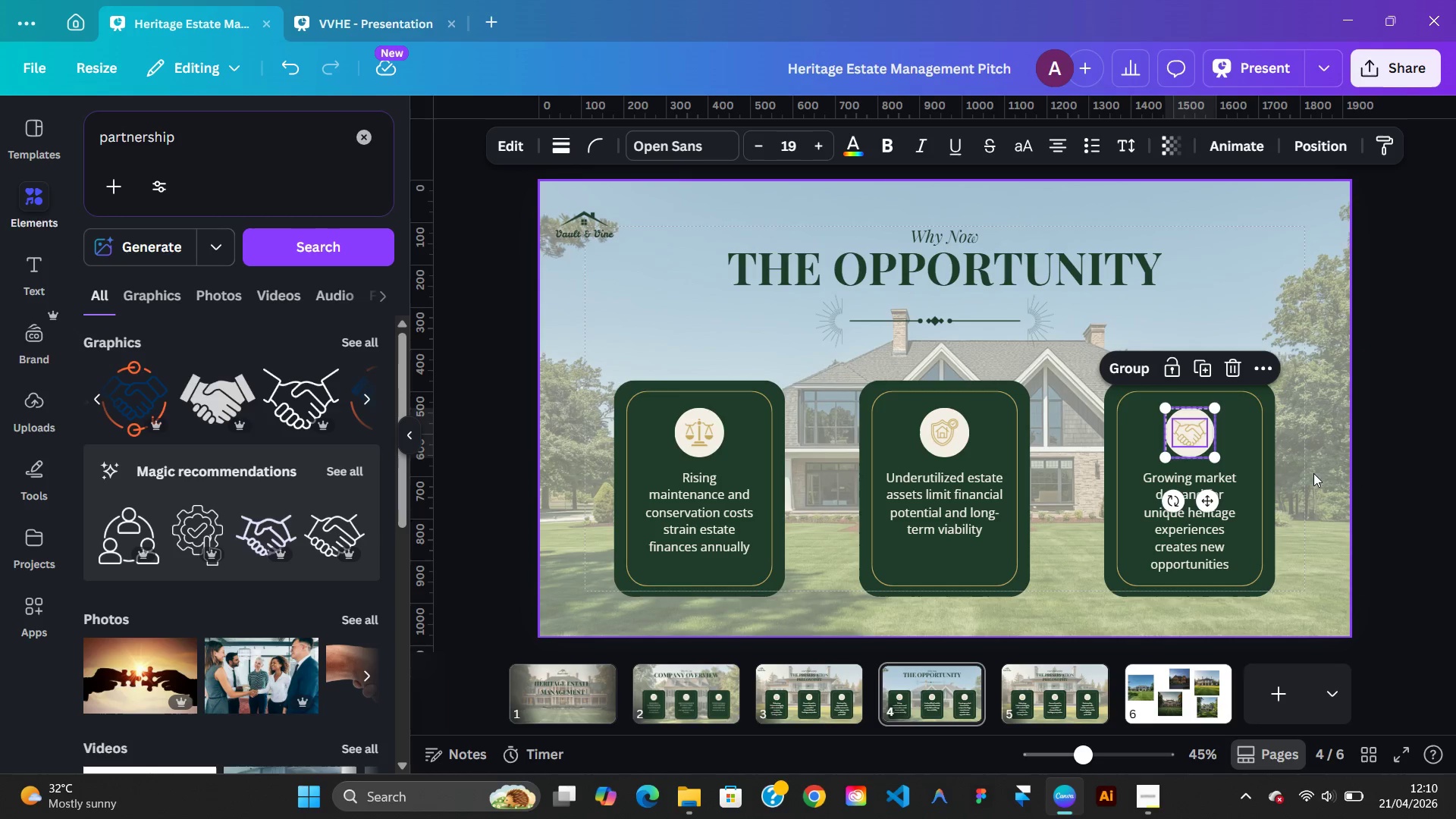 
left_click([1313, 473])
 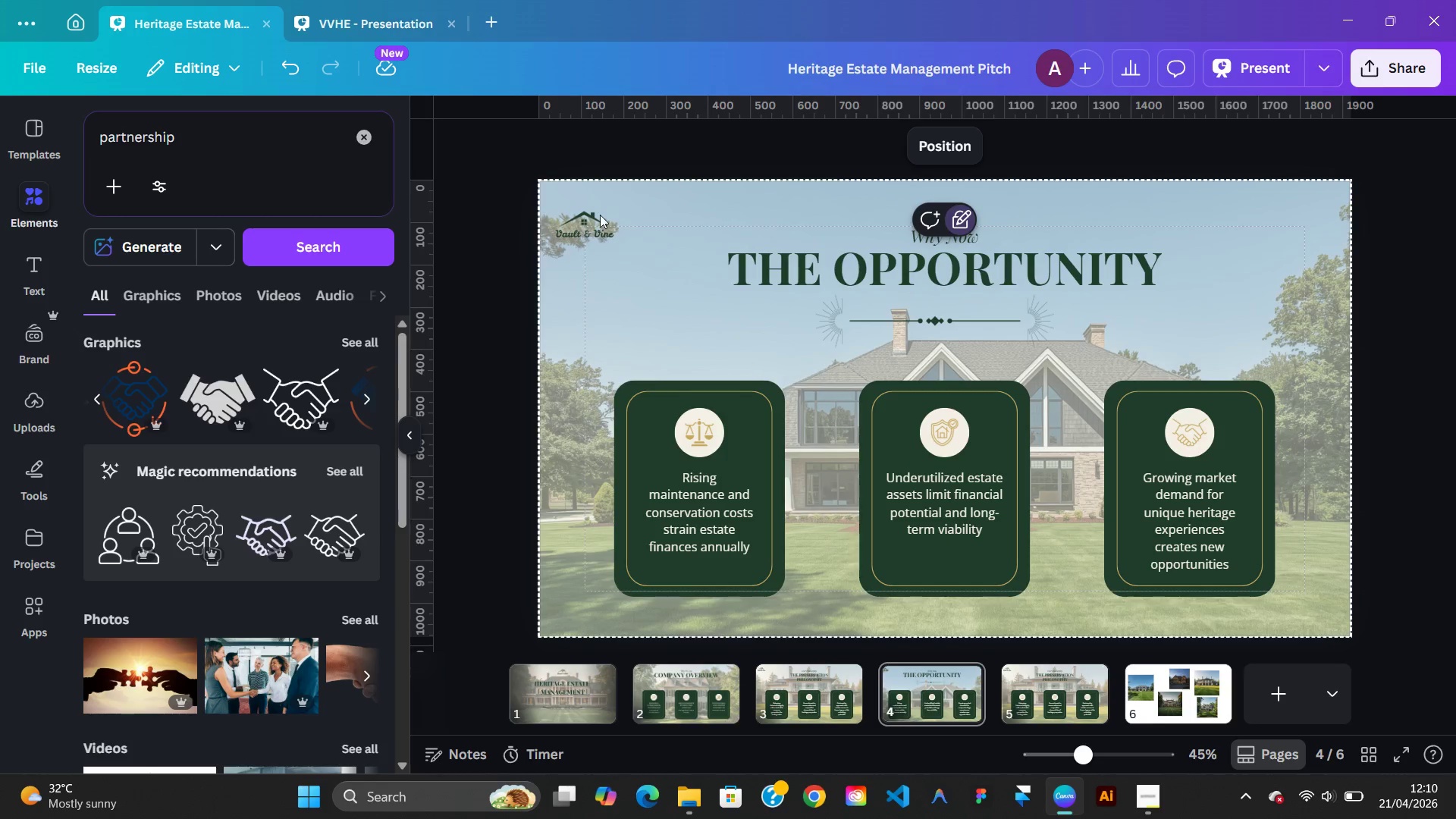 
left_click([397, 14])
 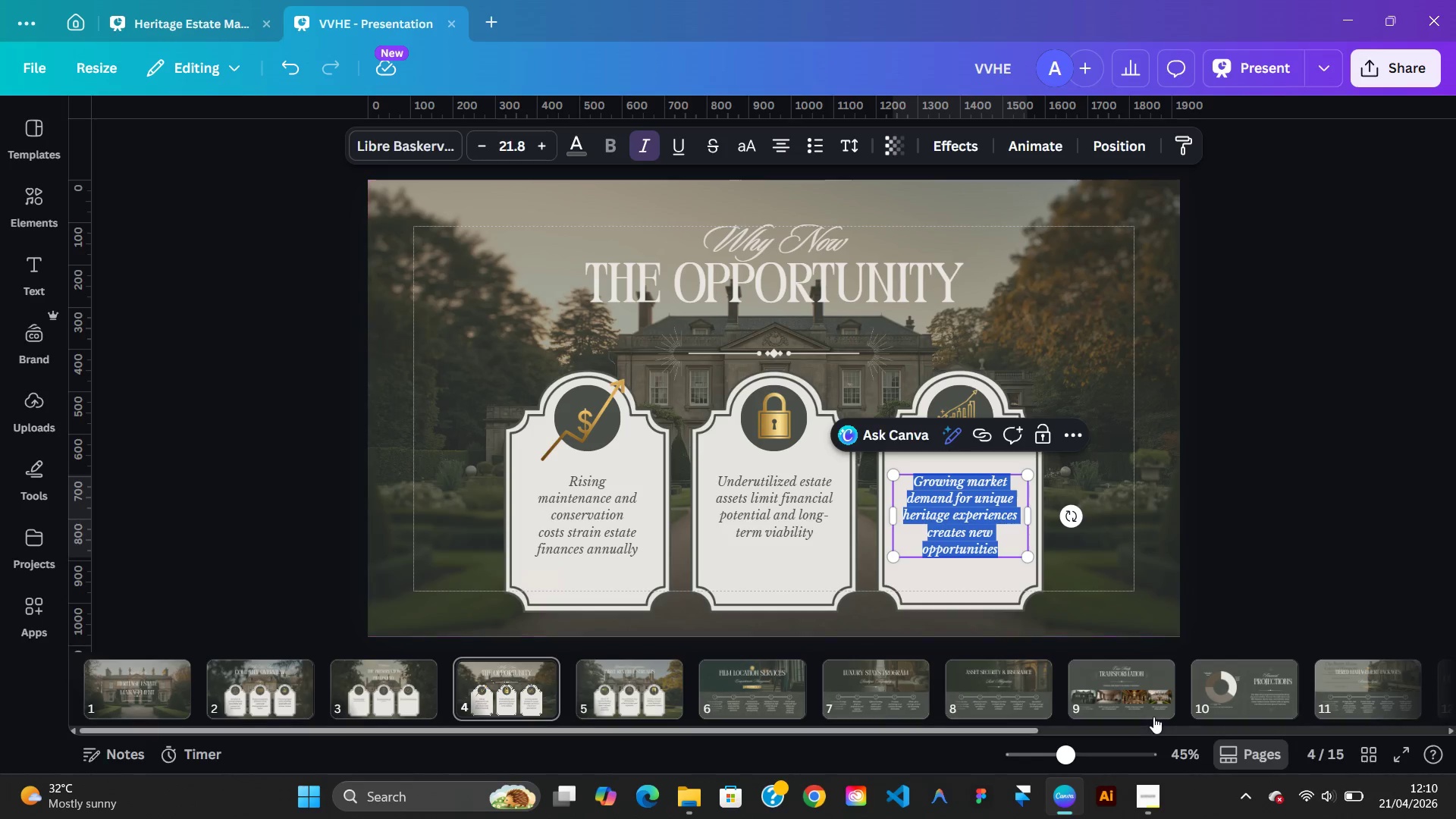 
mouse_move([1323, 785])
 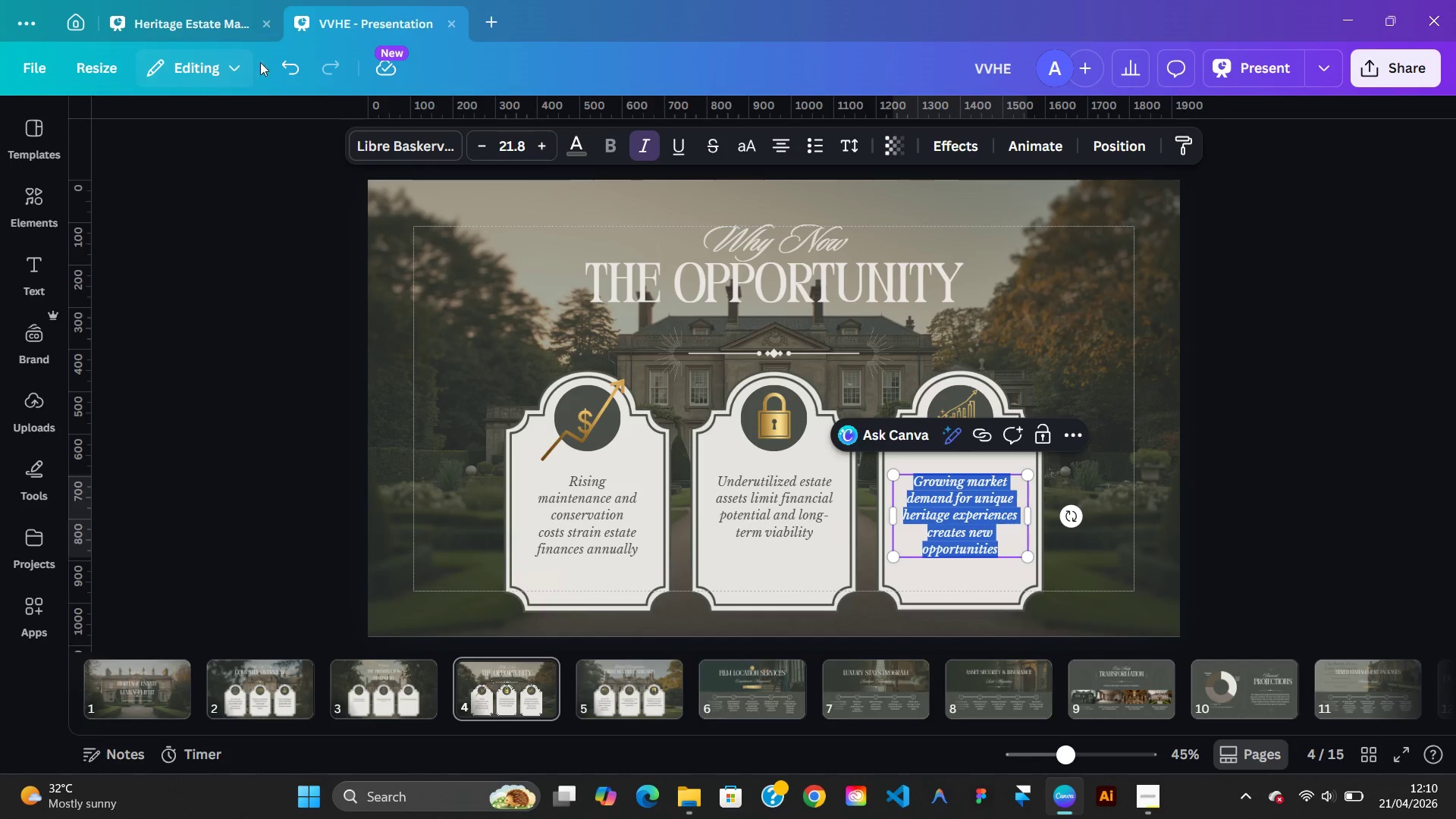 
wait(6.06)
 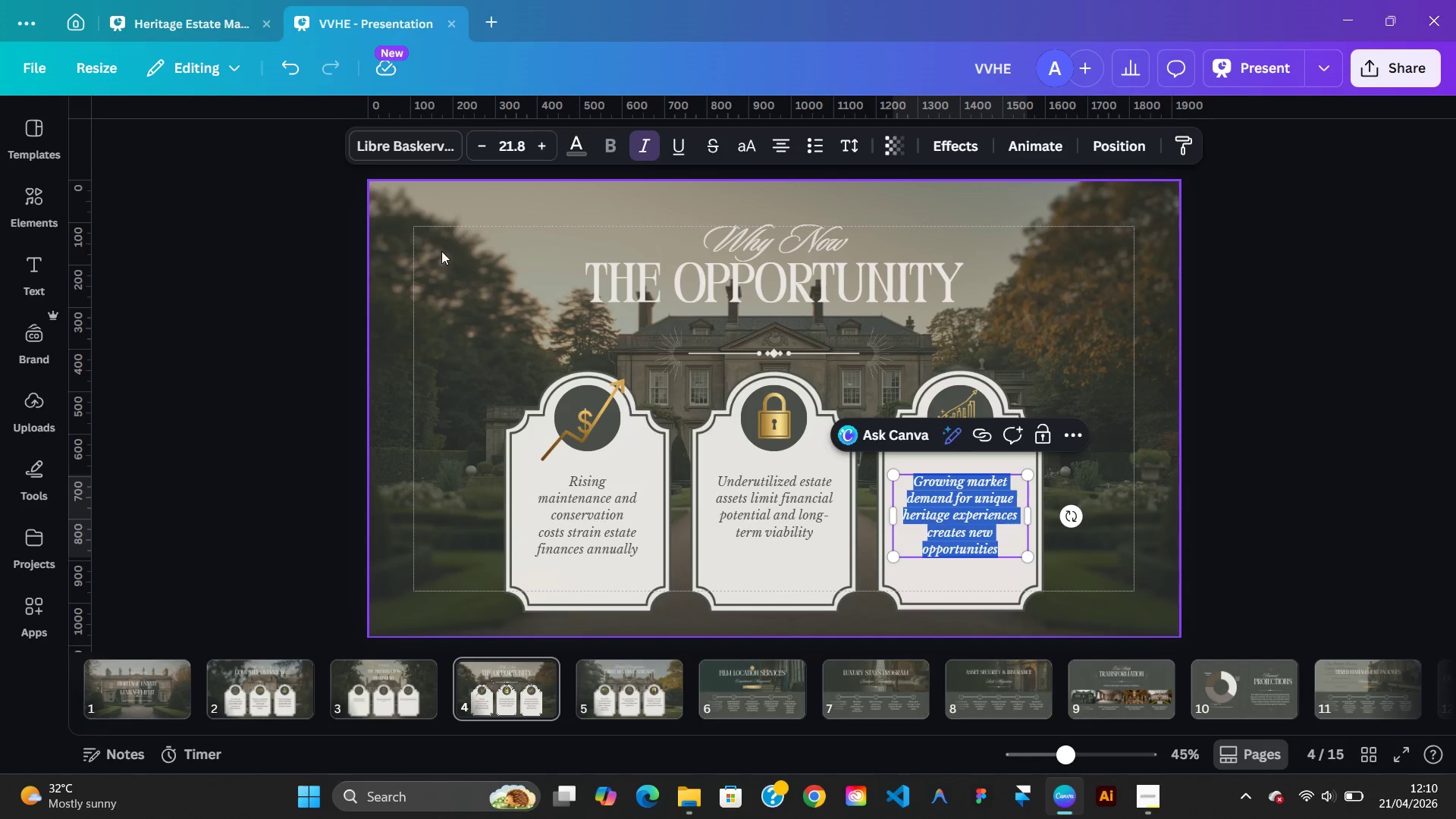 
left_click([219, 33])
 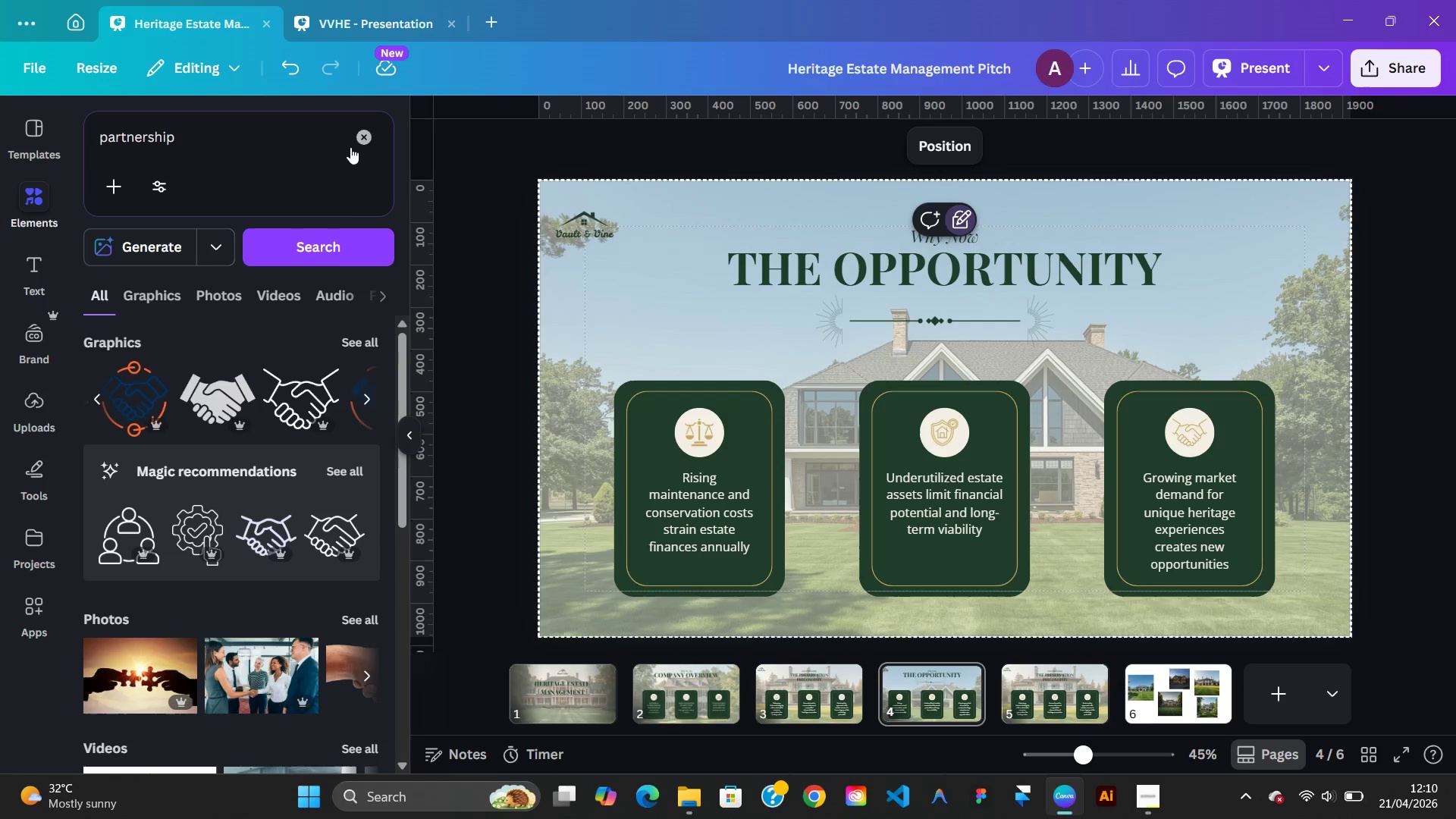 
left_click([356, 147])
 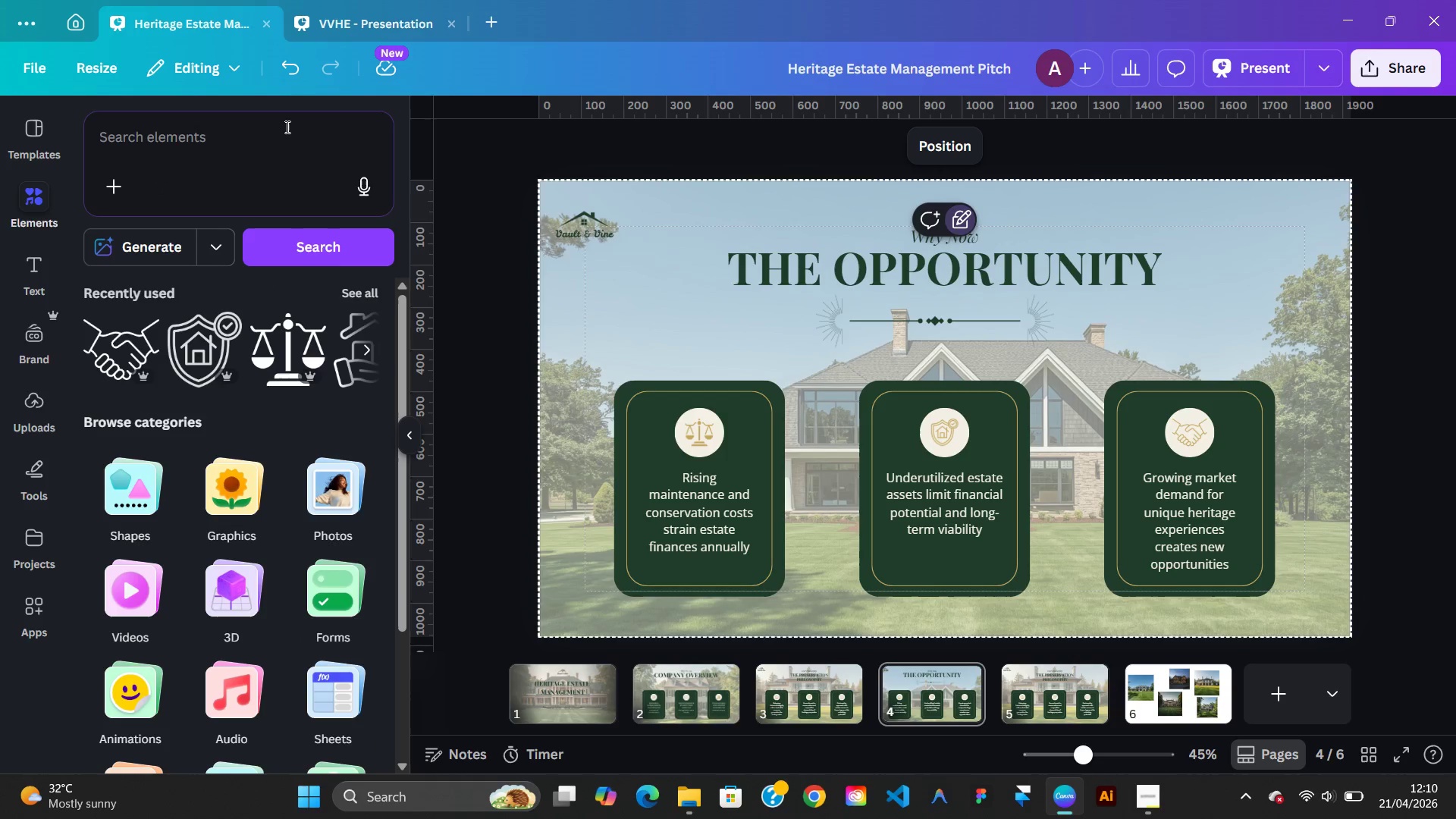 
left_click([286, 127])
 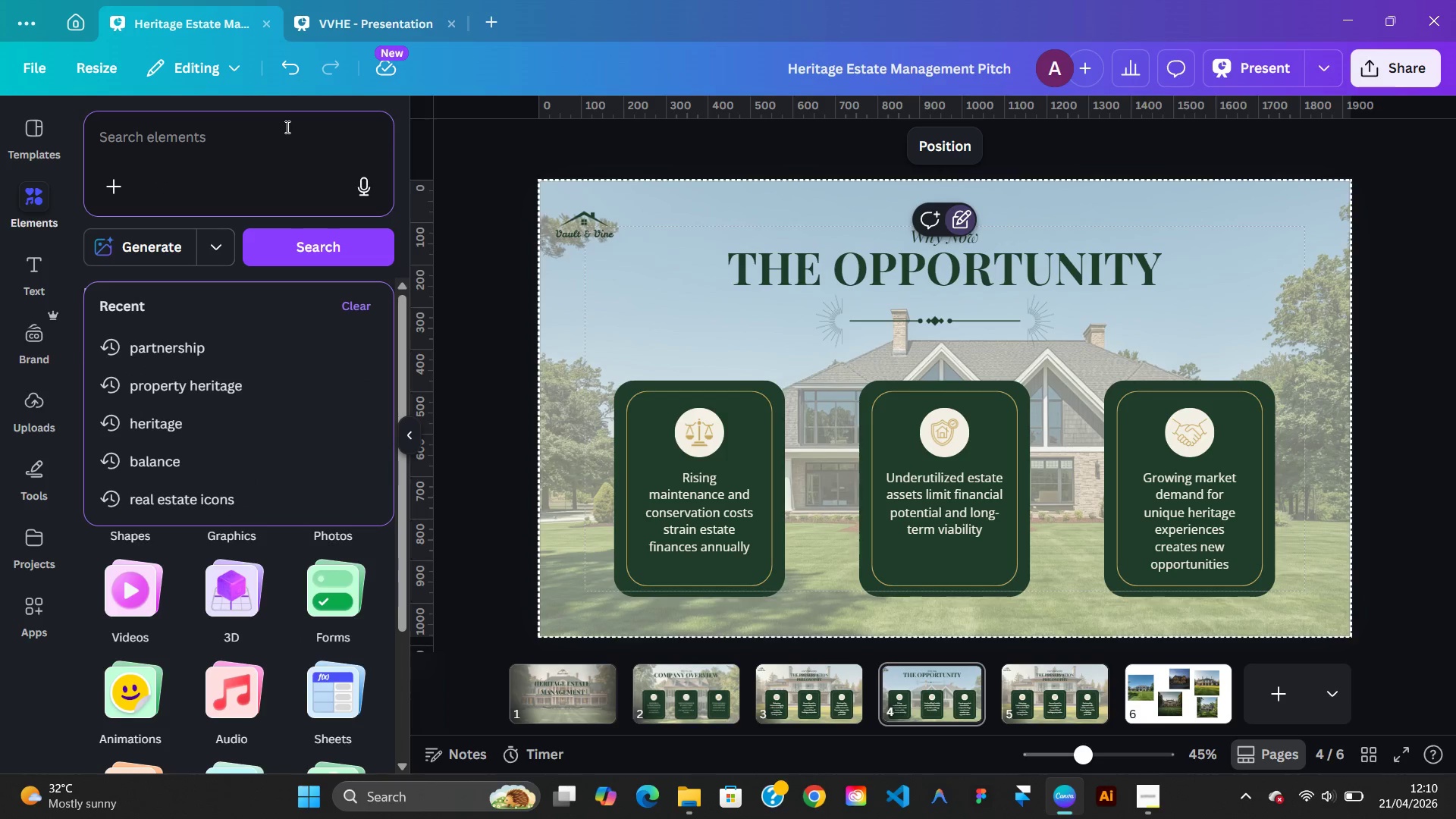 
type(finacial)
key(Backspace)
key(Backspace)
key(Backspace)
key(Backspace)
type(a)
key(Backspace)
type(ncial rise)
 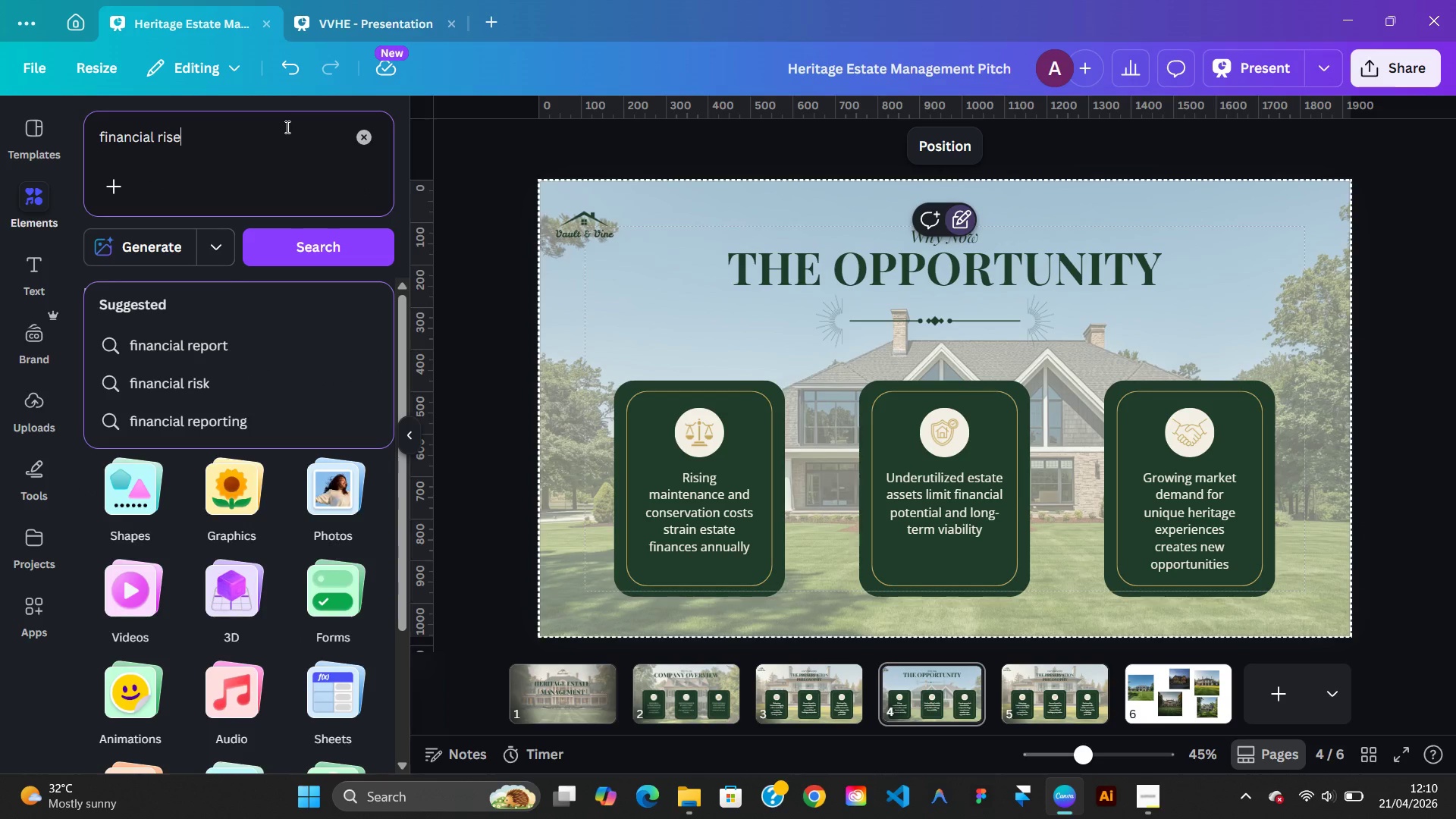 
key(Enter)
 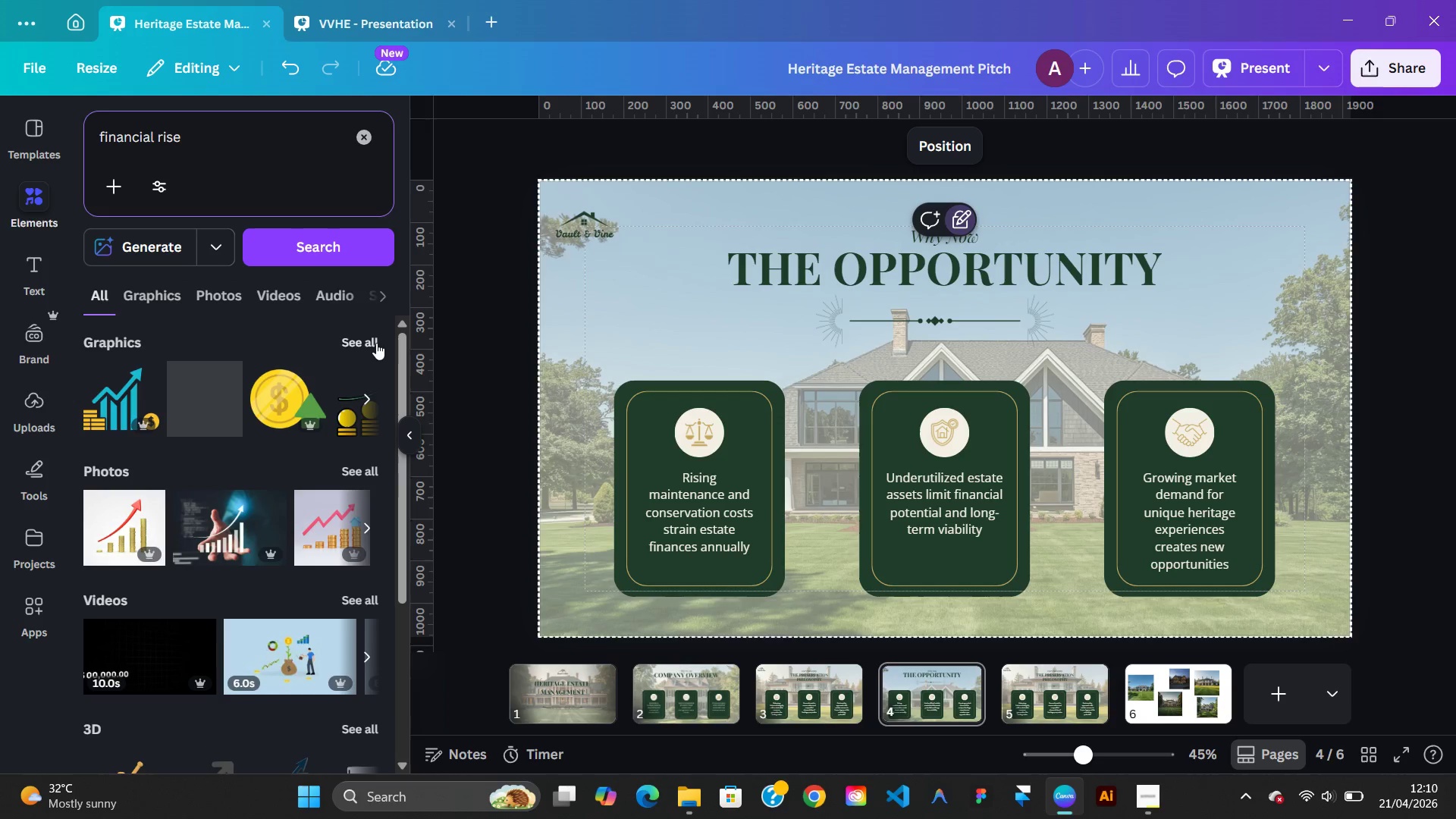 
left_click([376, 343])
 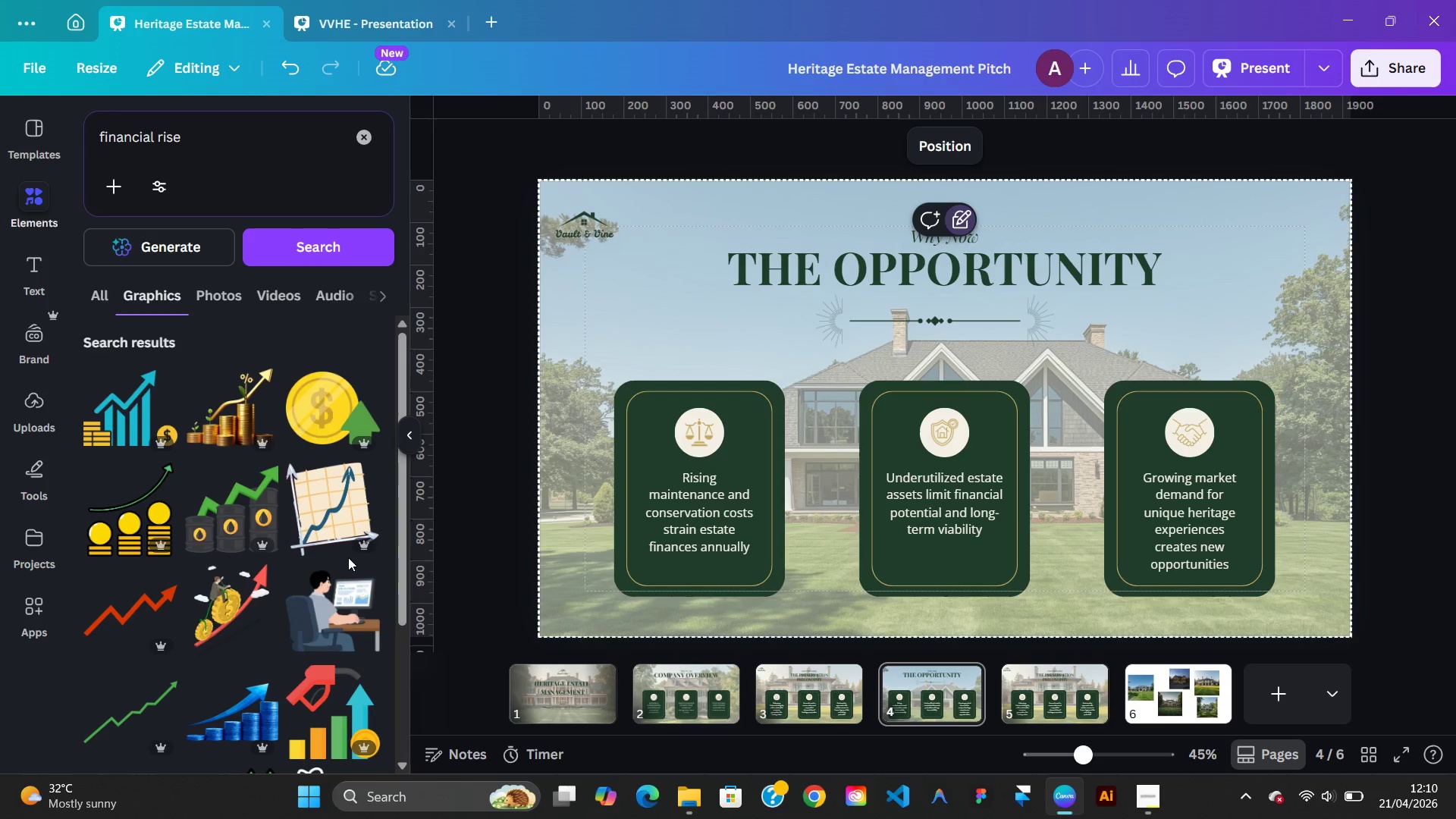 
mouse_move([281, 602])
 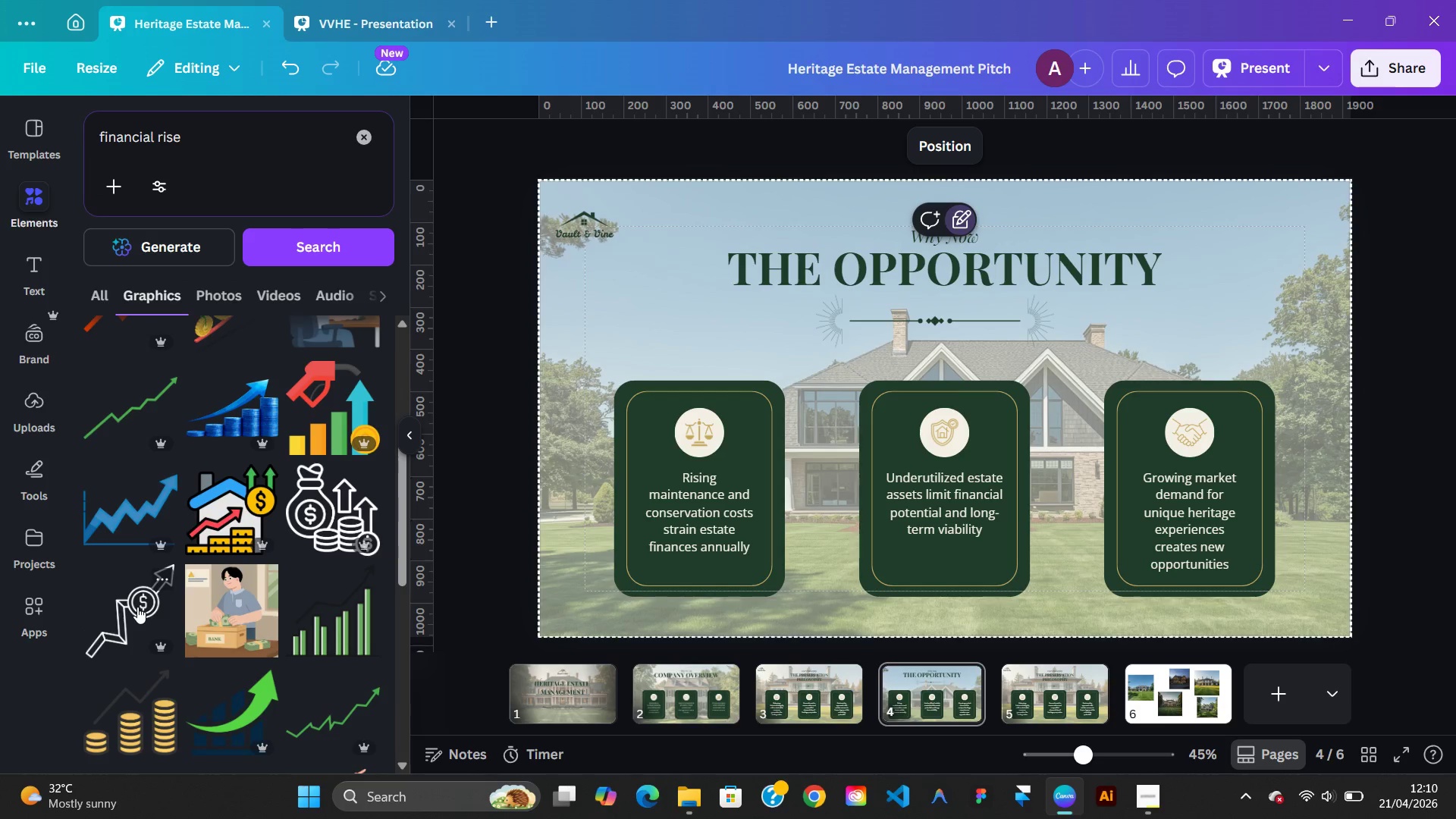 
left_click([137, 607])
 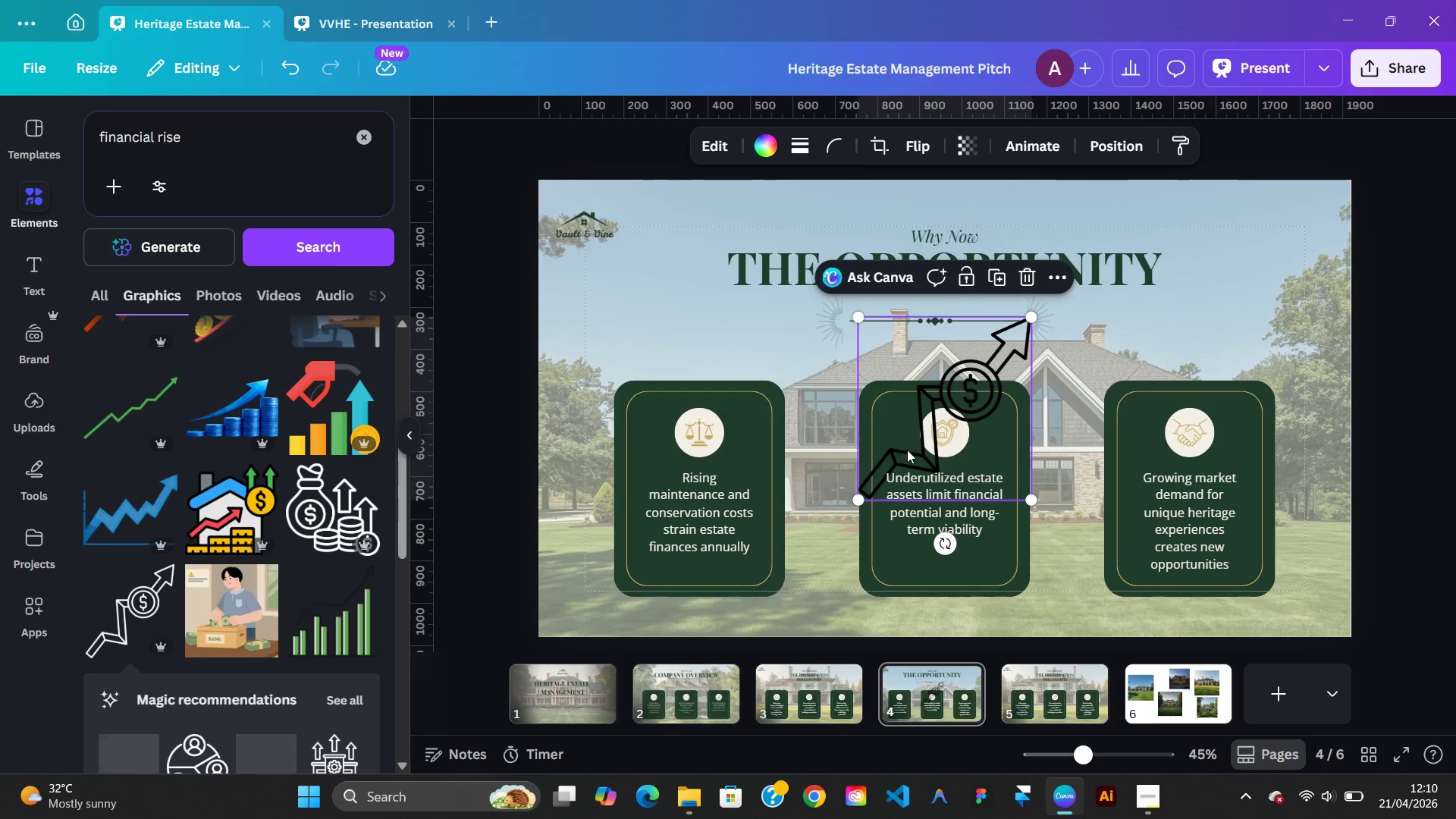 
left_click_drag(start_coordinate=[917, 435], to_coordinate=[677, 362])
 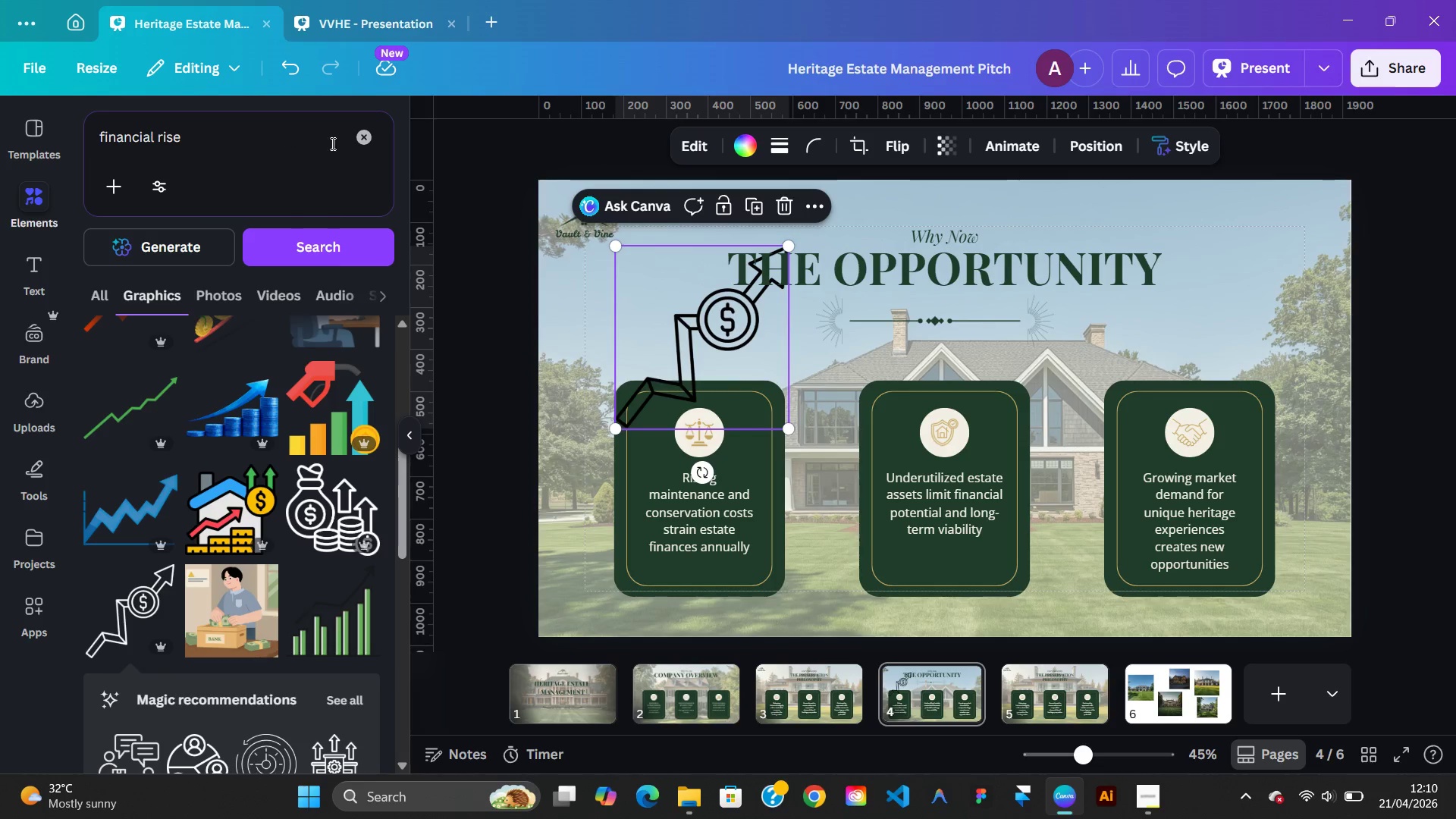 
left_click([364, 147])
 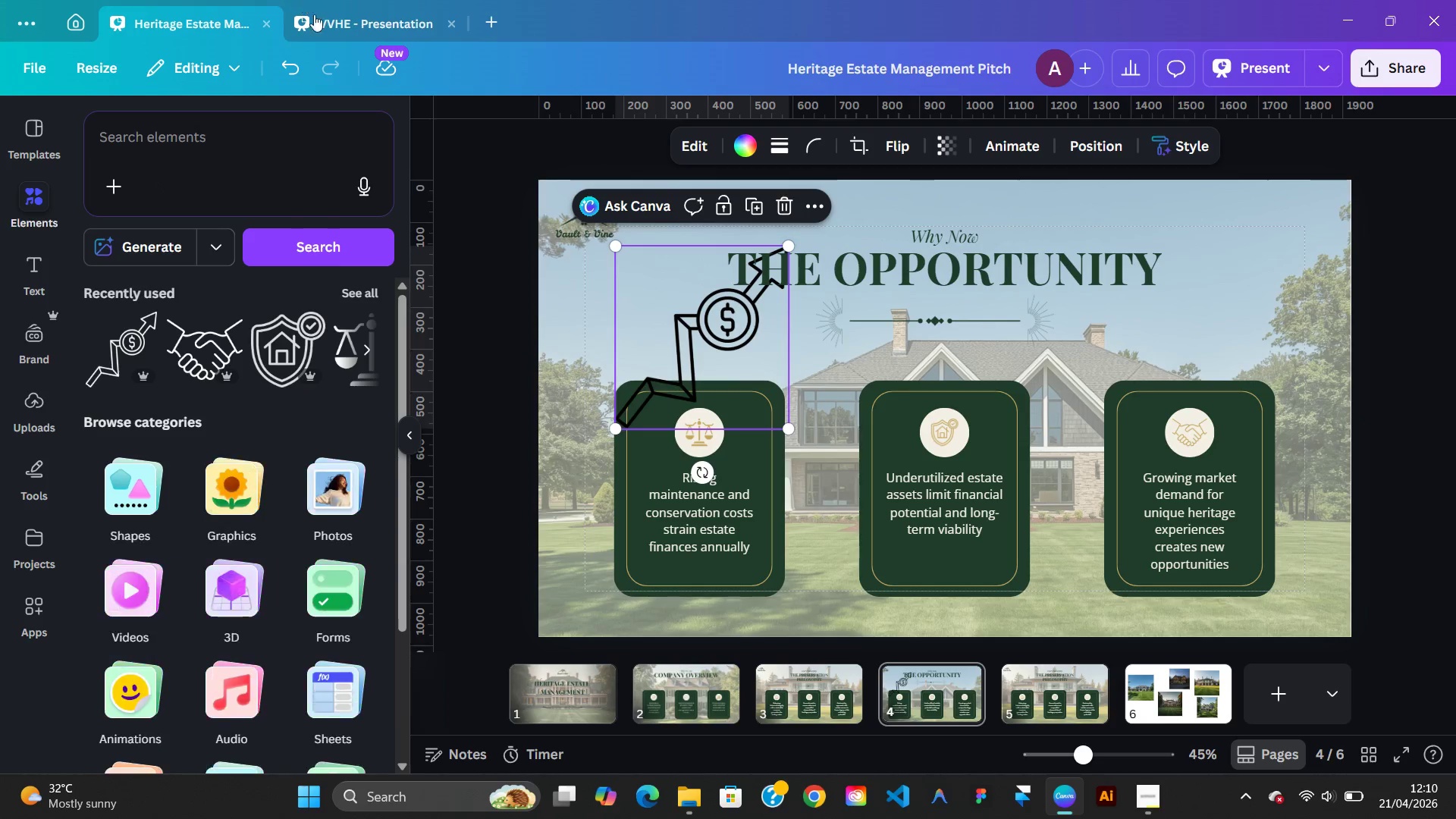 
left_click([330, 27])
 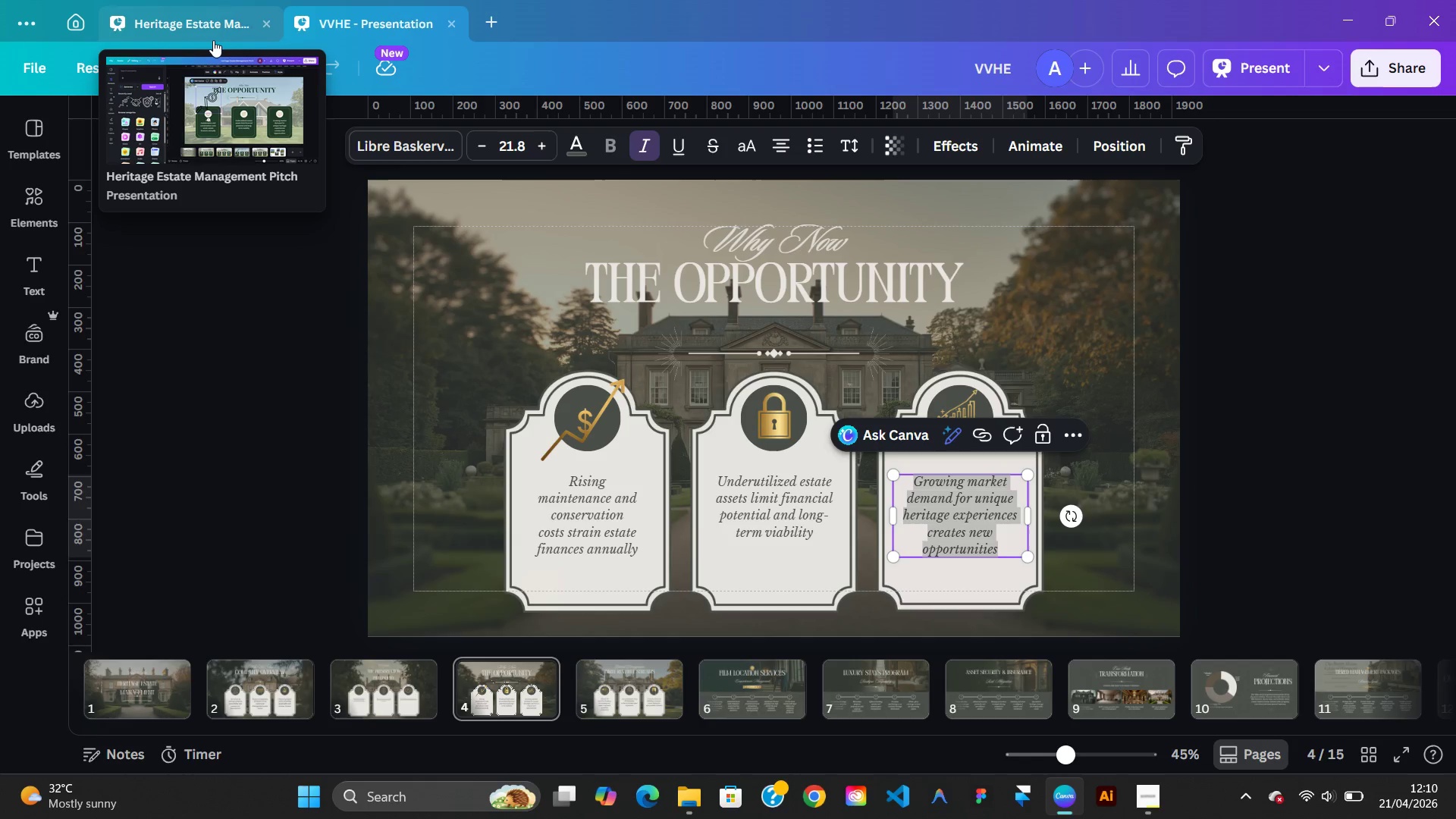 
mouse_move([169, 44])
 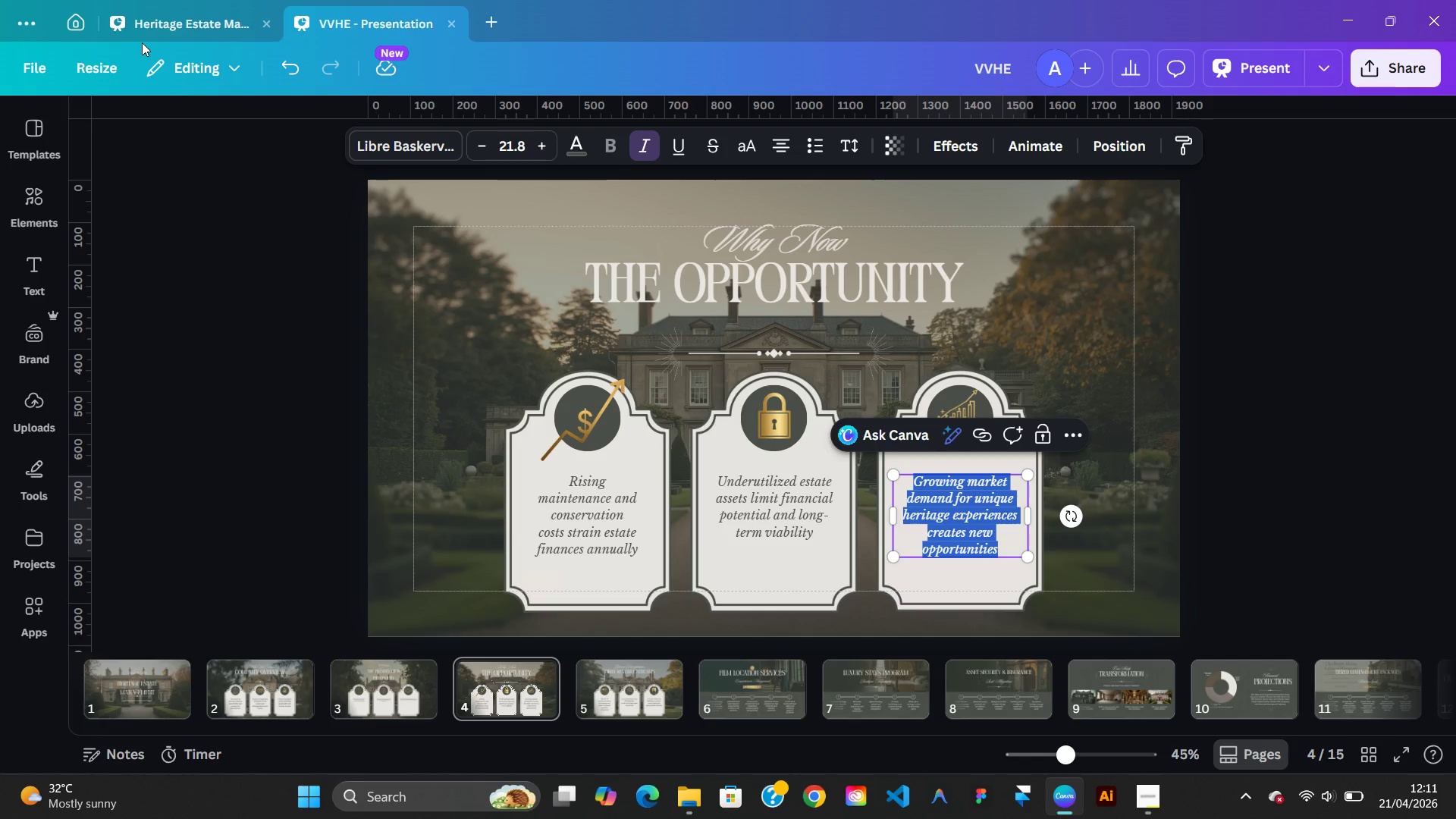 
left_click([168, 27])
 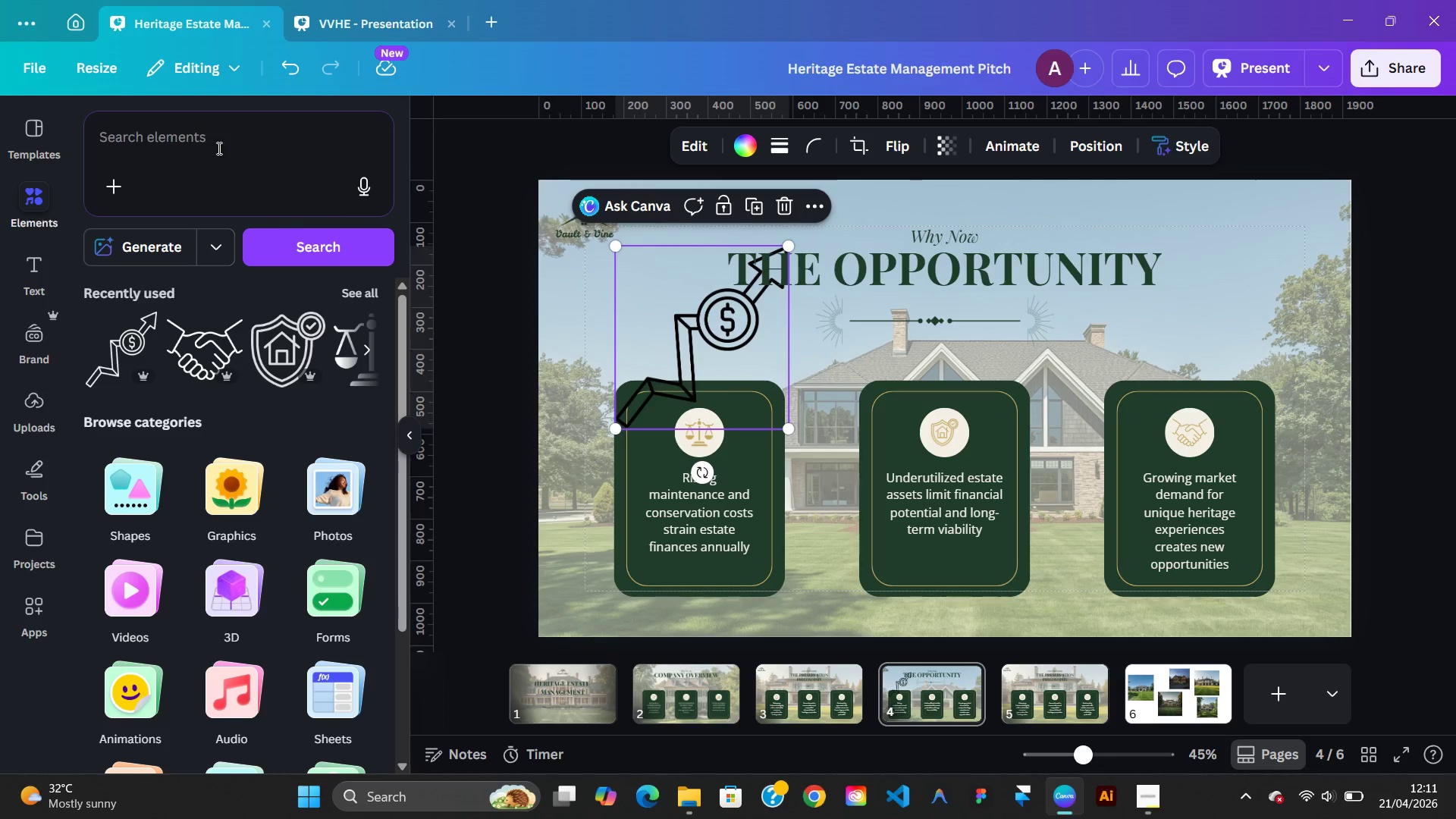 
left_click([215, 143])
 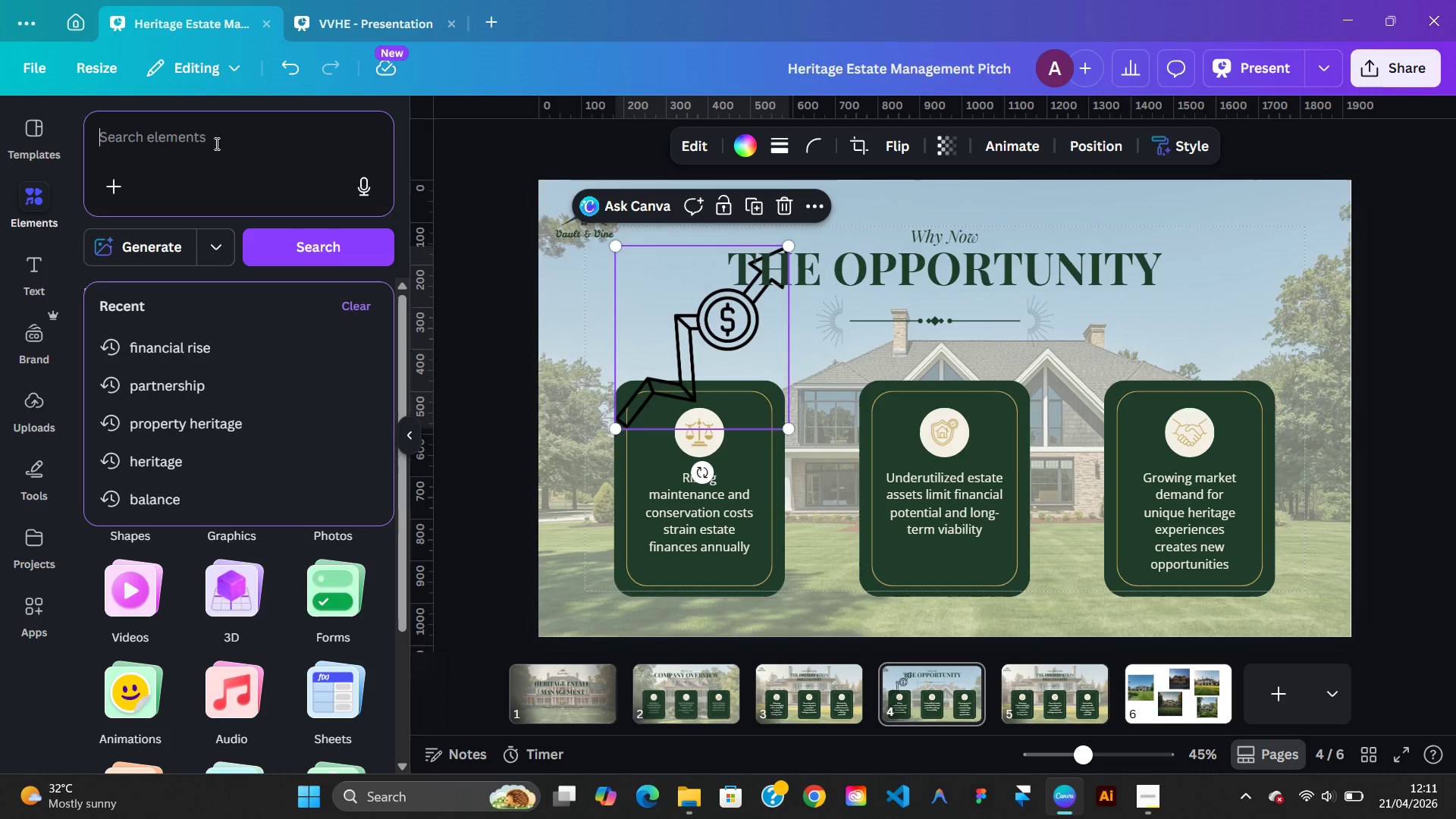 
type(padlock)
 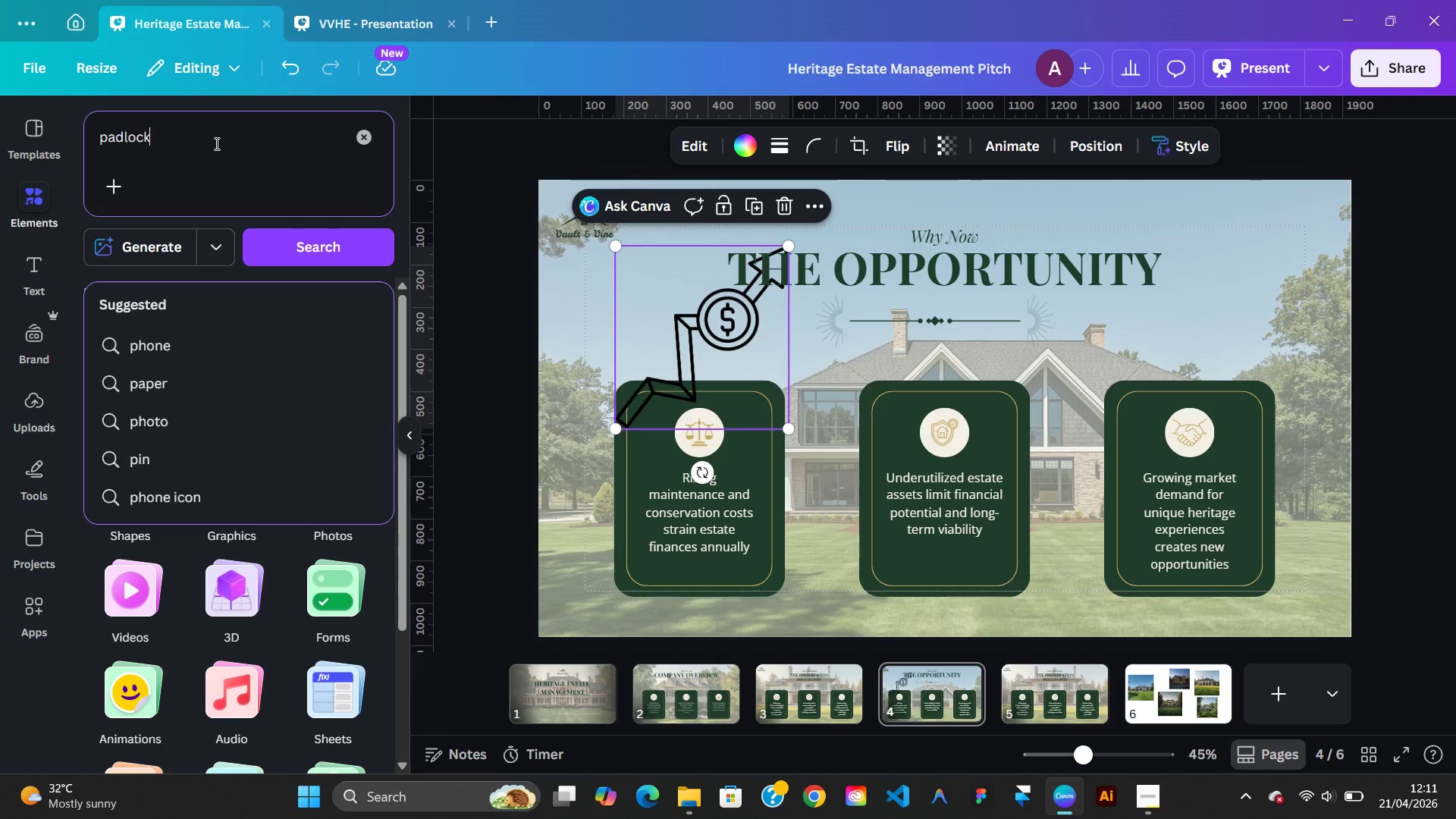 
key(Enter)
 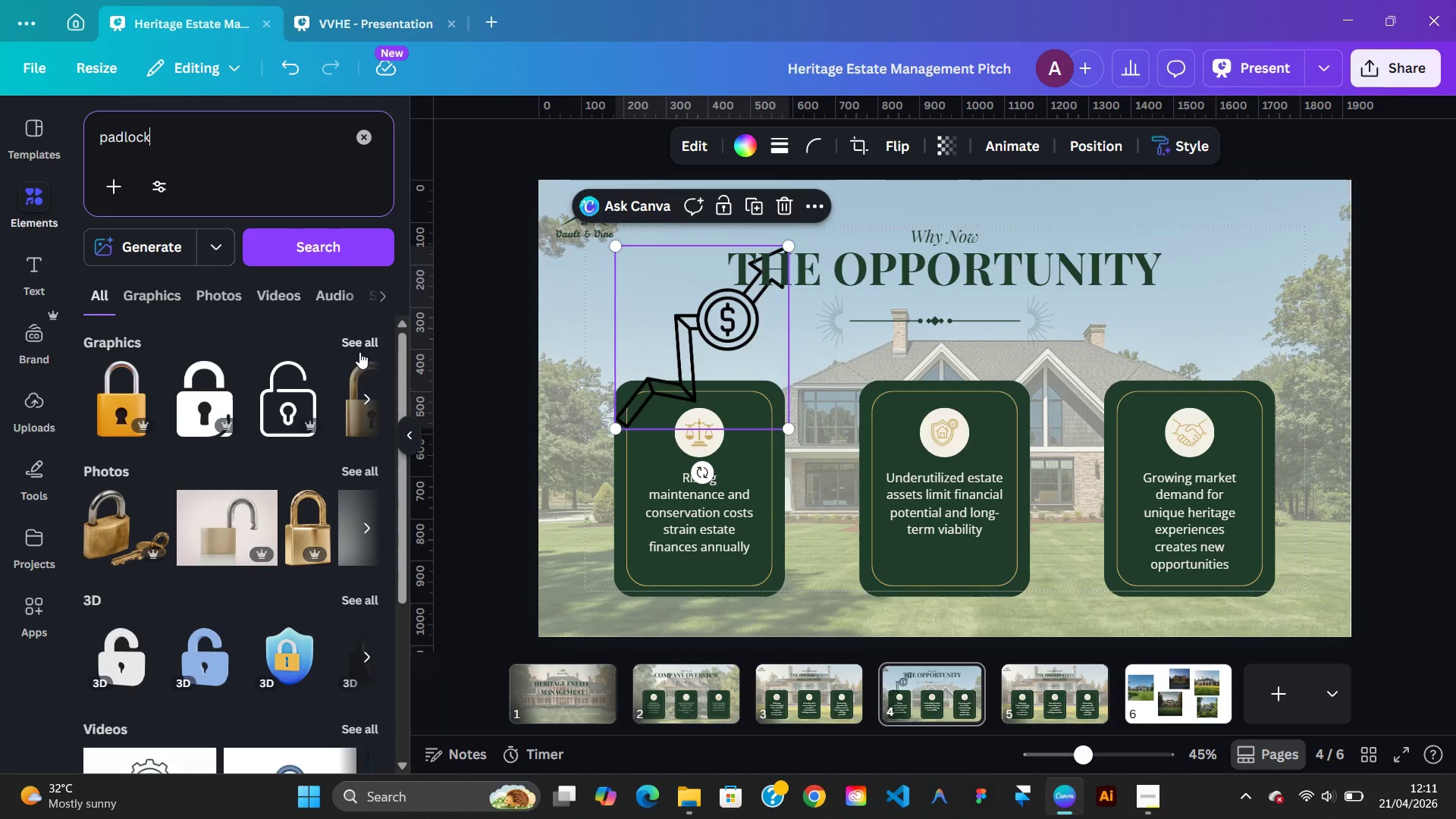 
left_click([361, 348])
 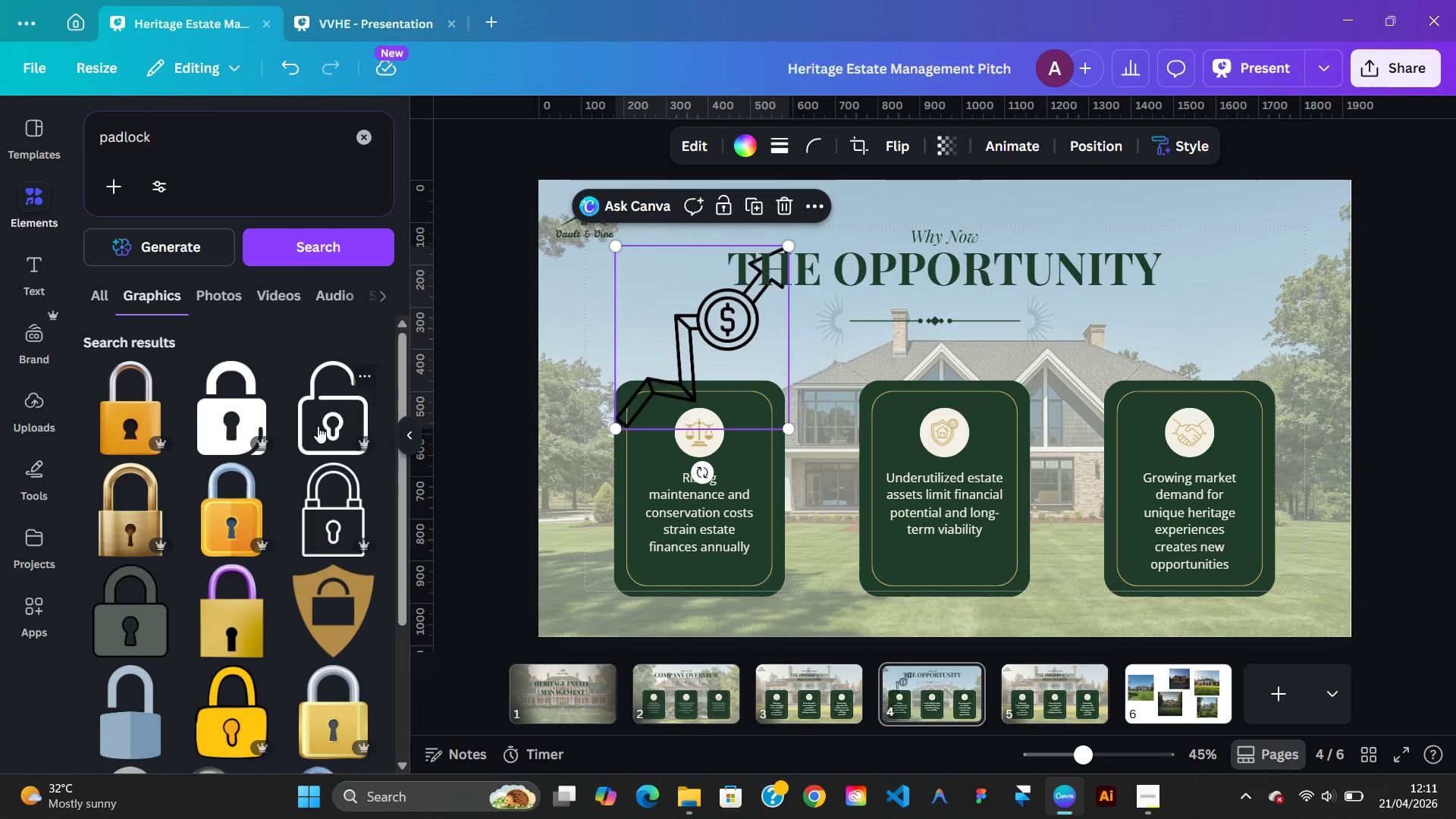 
wait(7.27)
 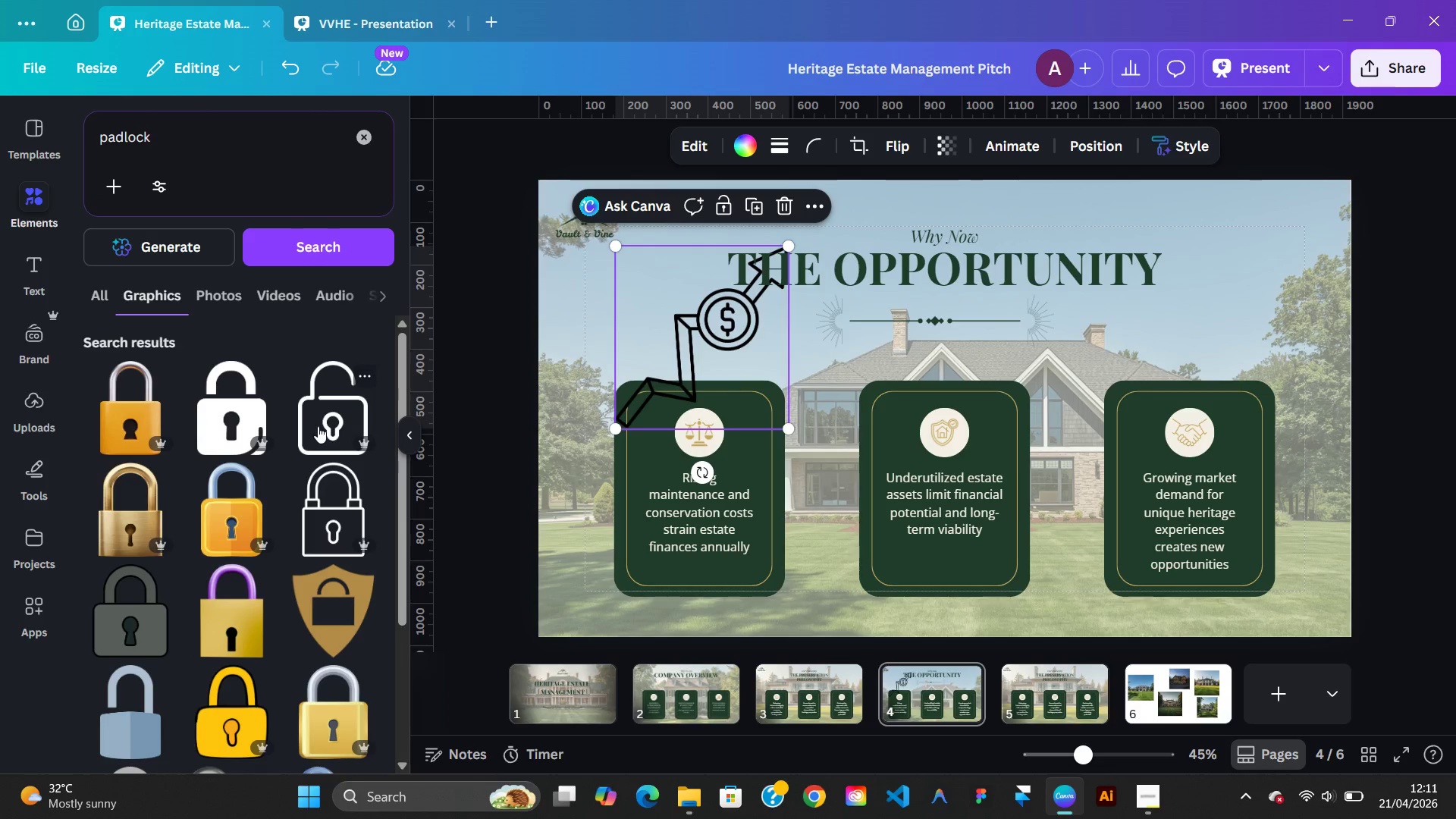 
left_click([336, 511])
 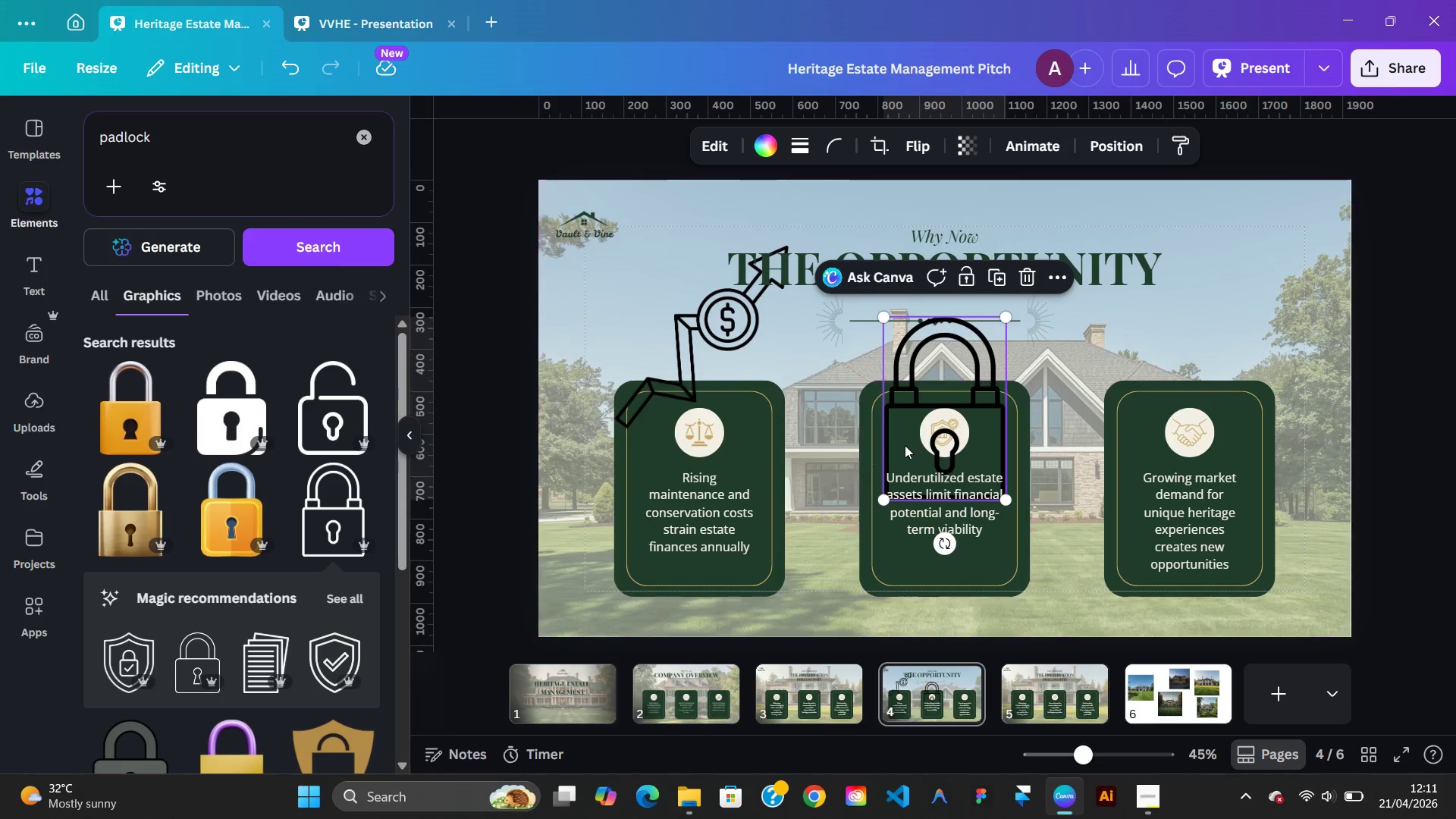 
left_click_drag(start_coordinate=[905, 444], to_coordinate=[829, 381])
 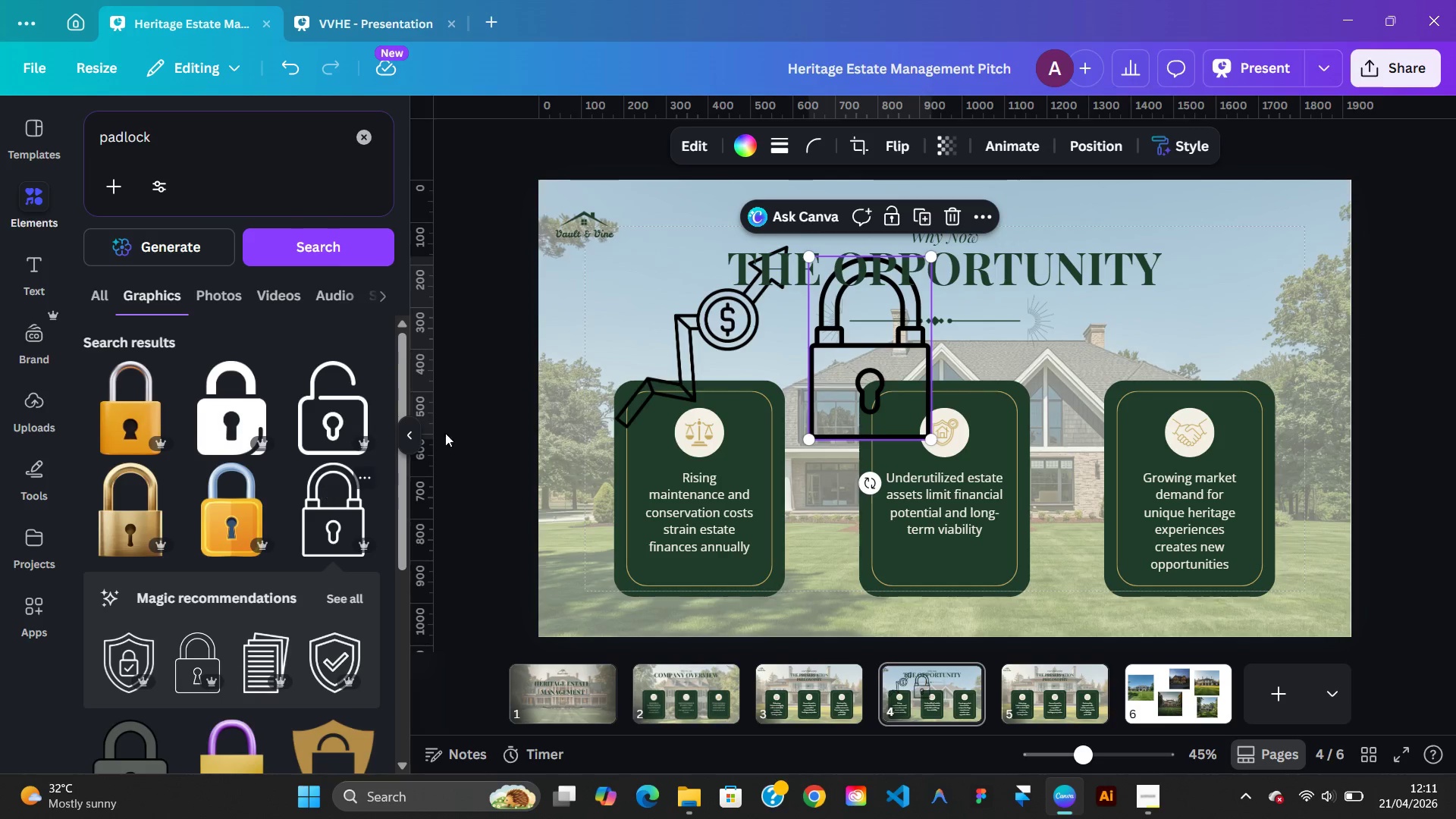 
left_click([355, 30])
 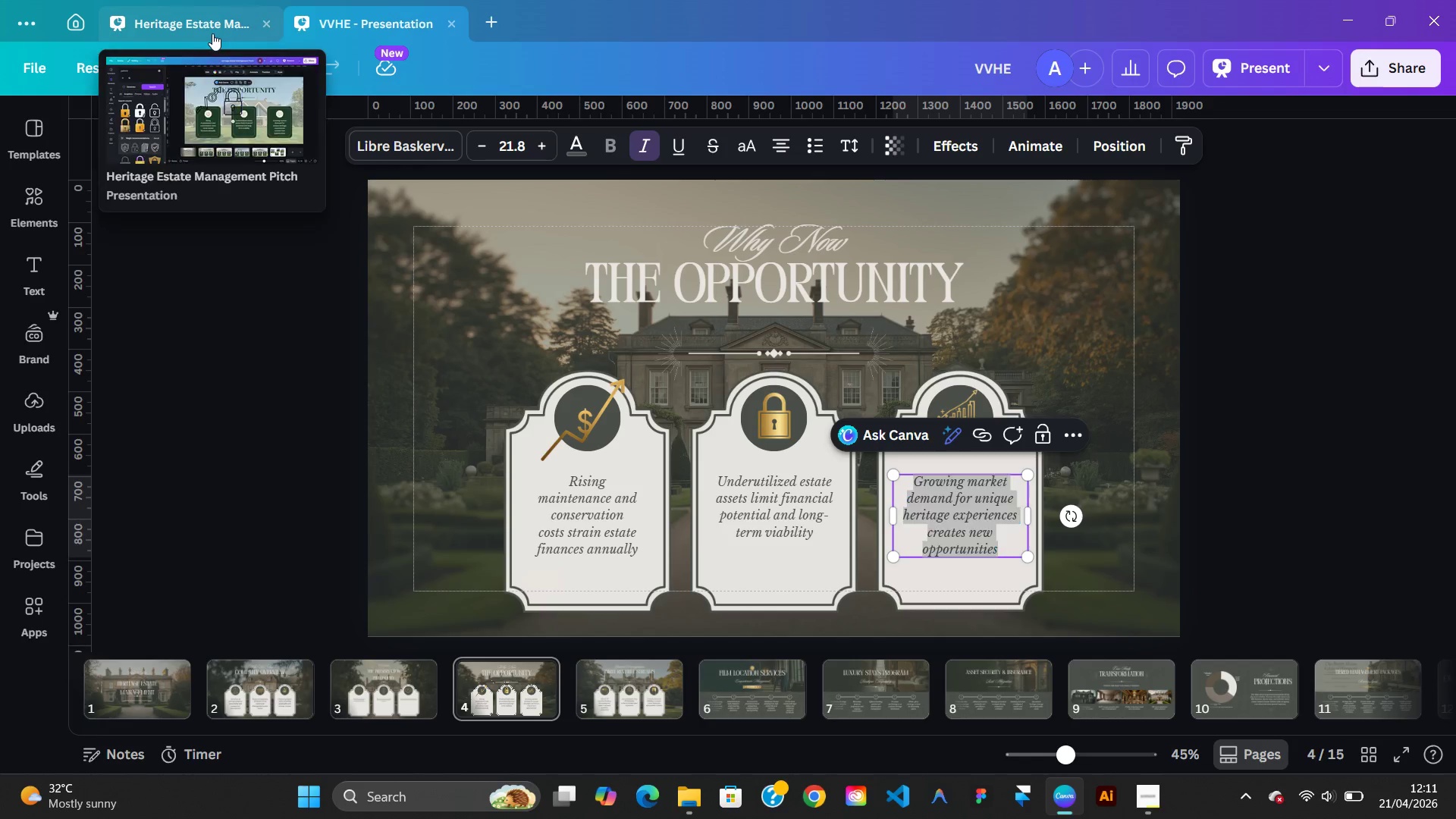 
left_click([206, 32])
 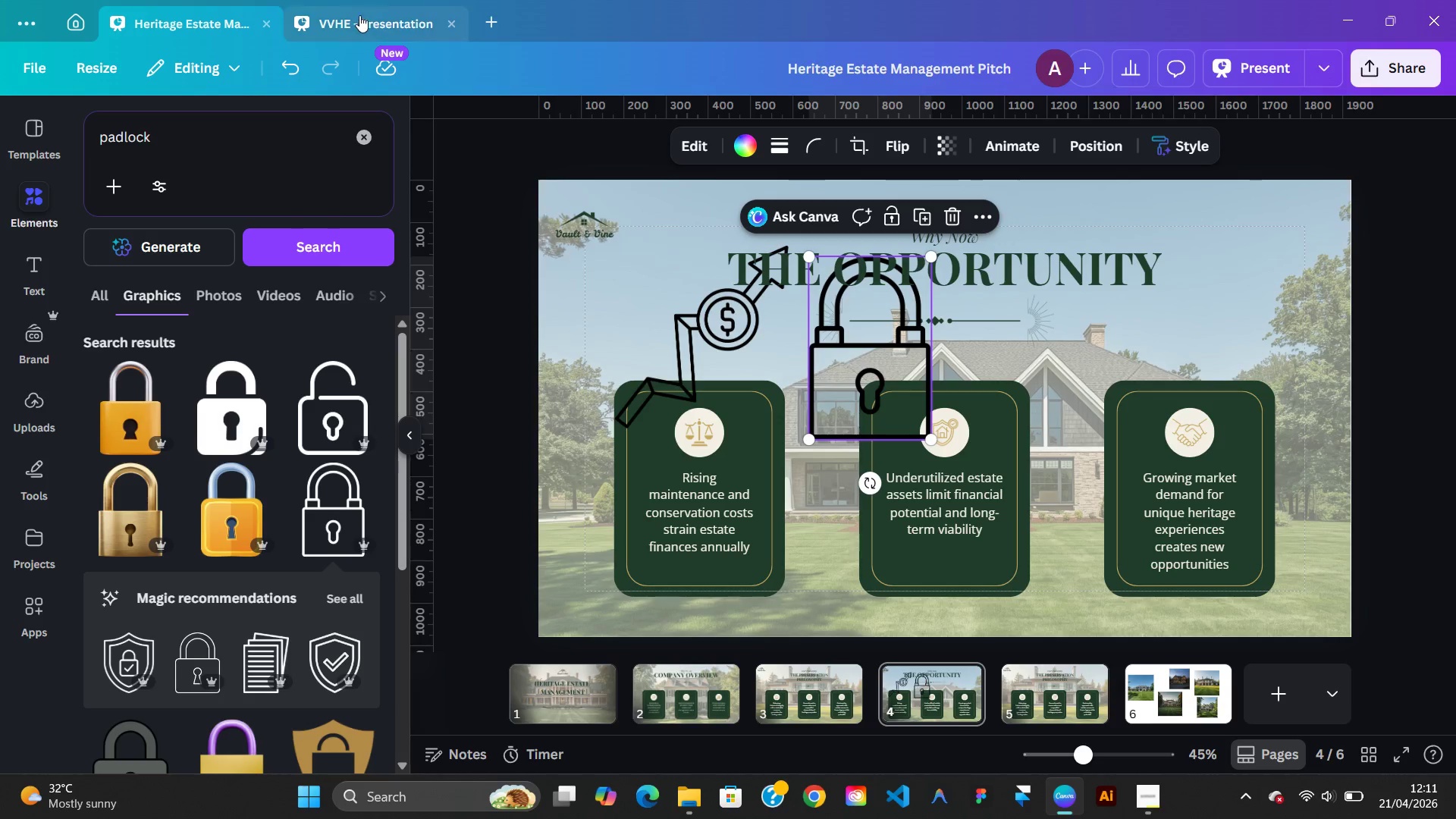 
left_click([359, 16])
 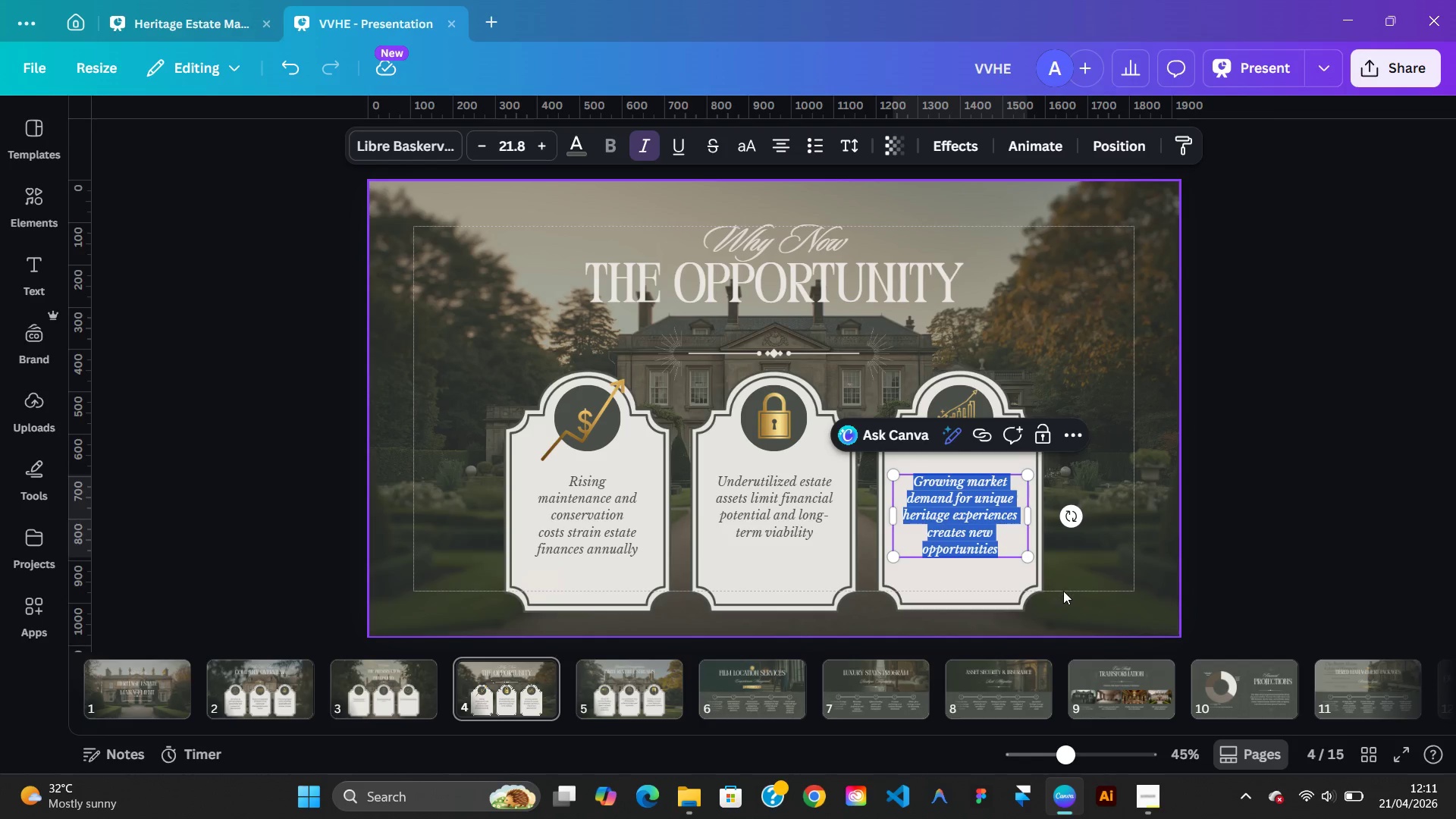 
left_click([1063, 593])
 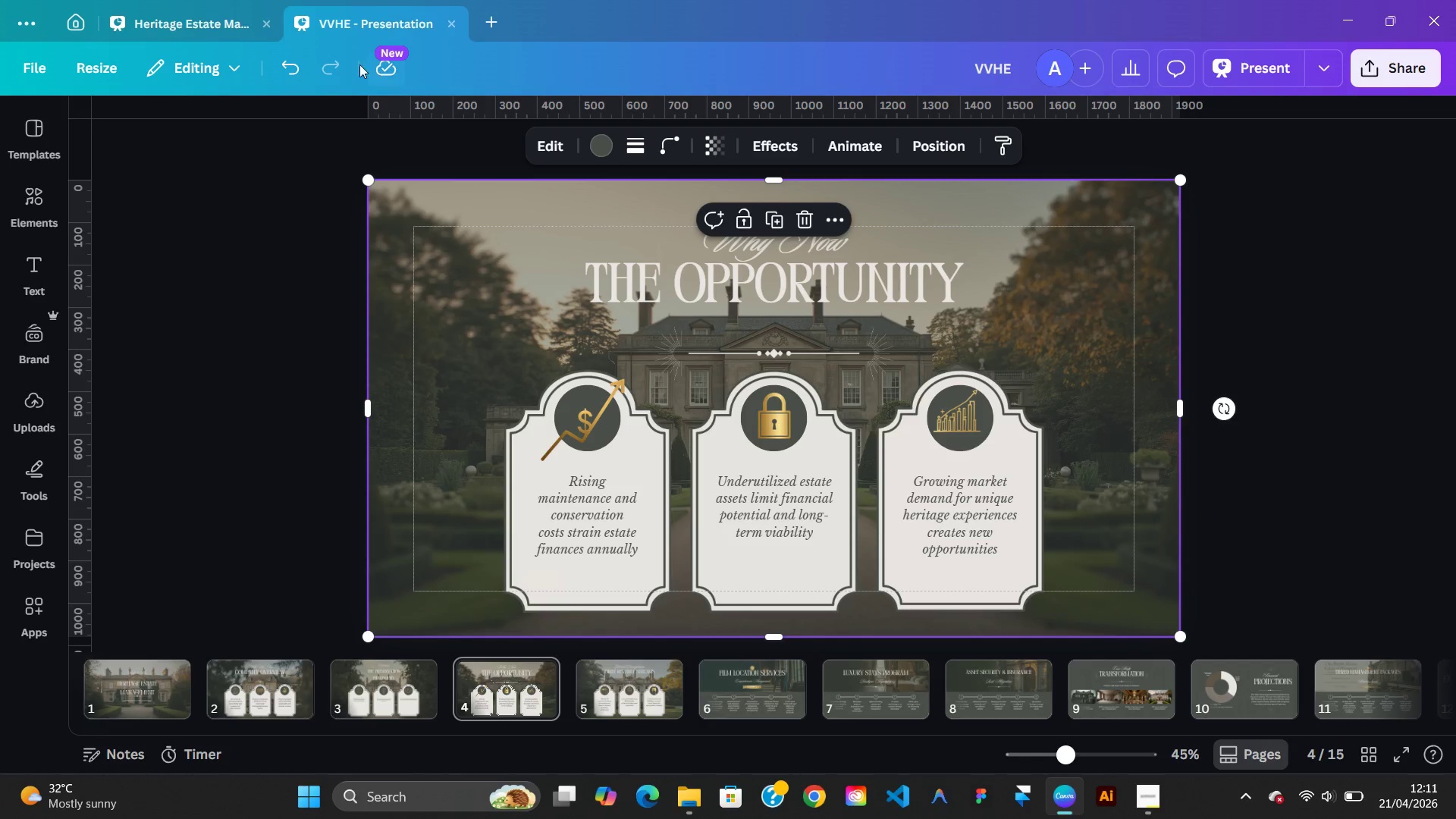 
left_click([218, 24])
 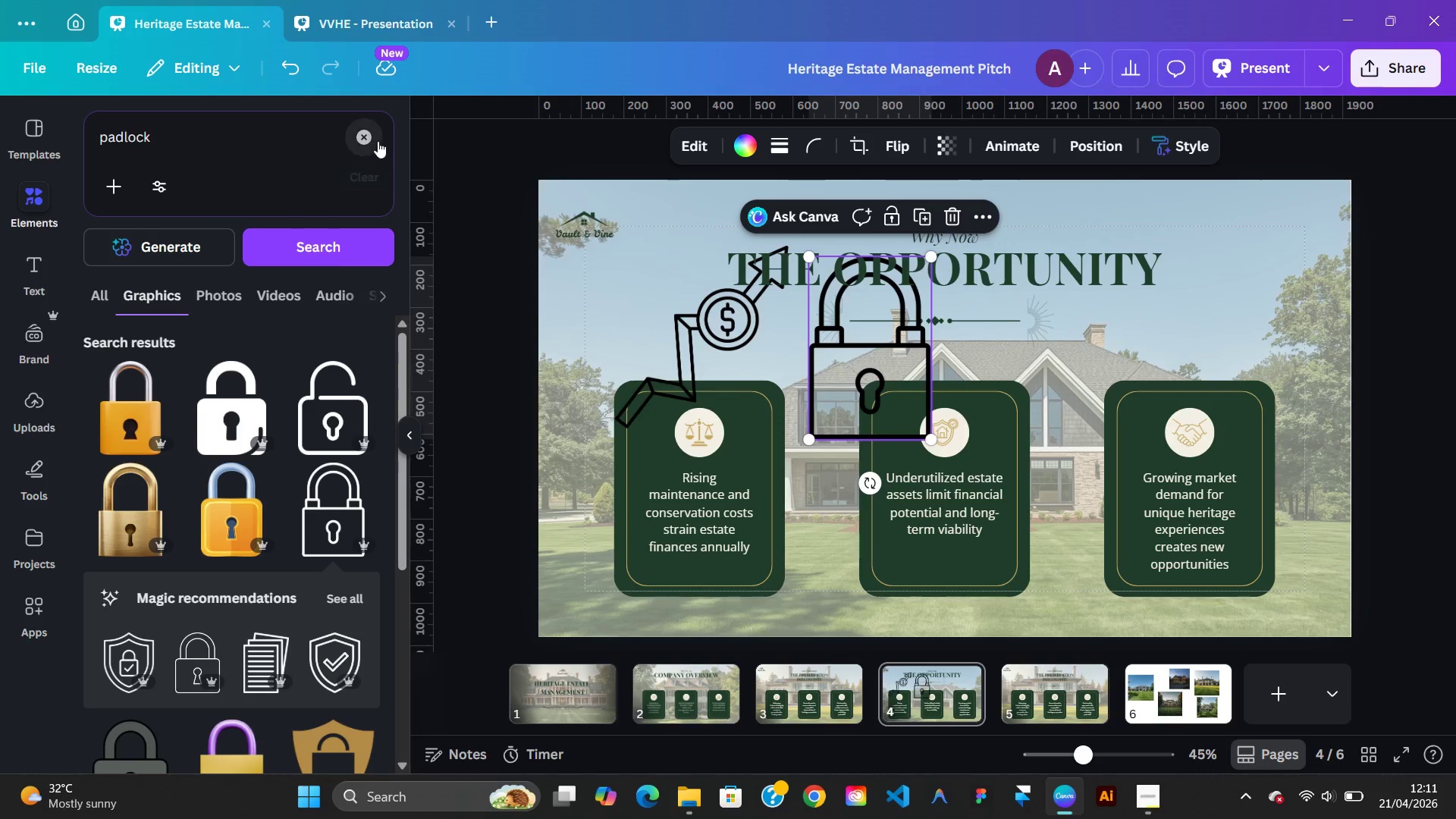 
left_click([378, 141])
 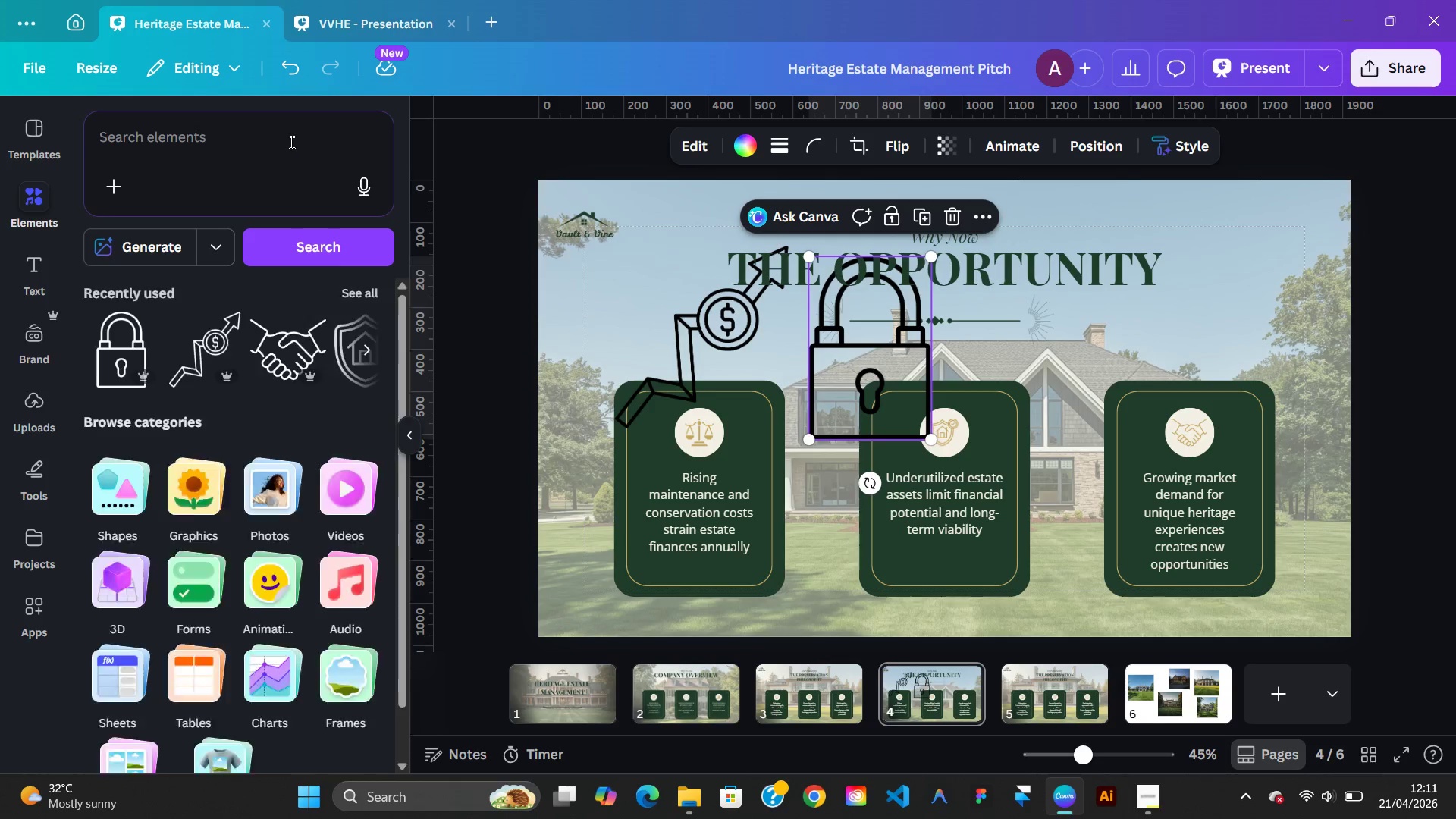 
left_click([290, 142])
 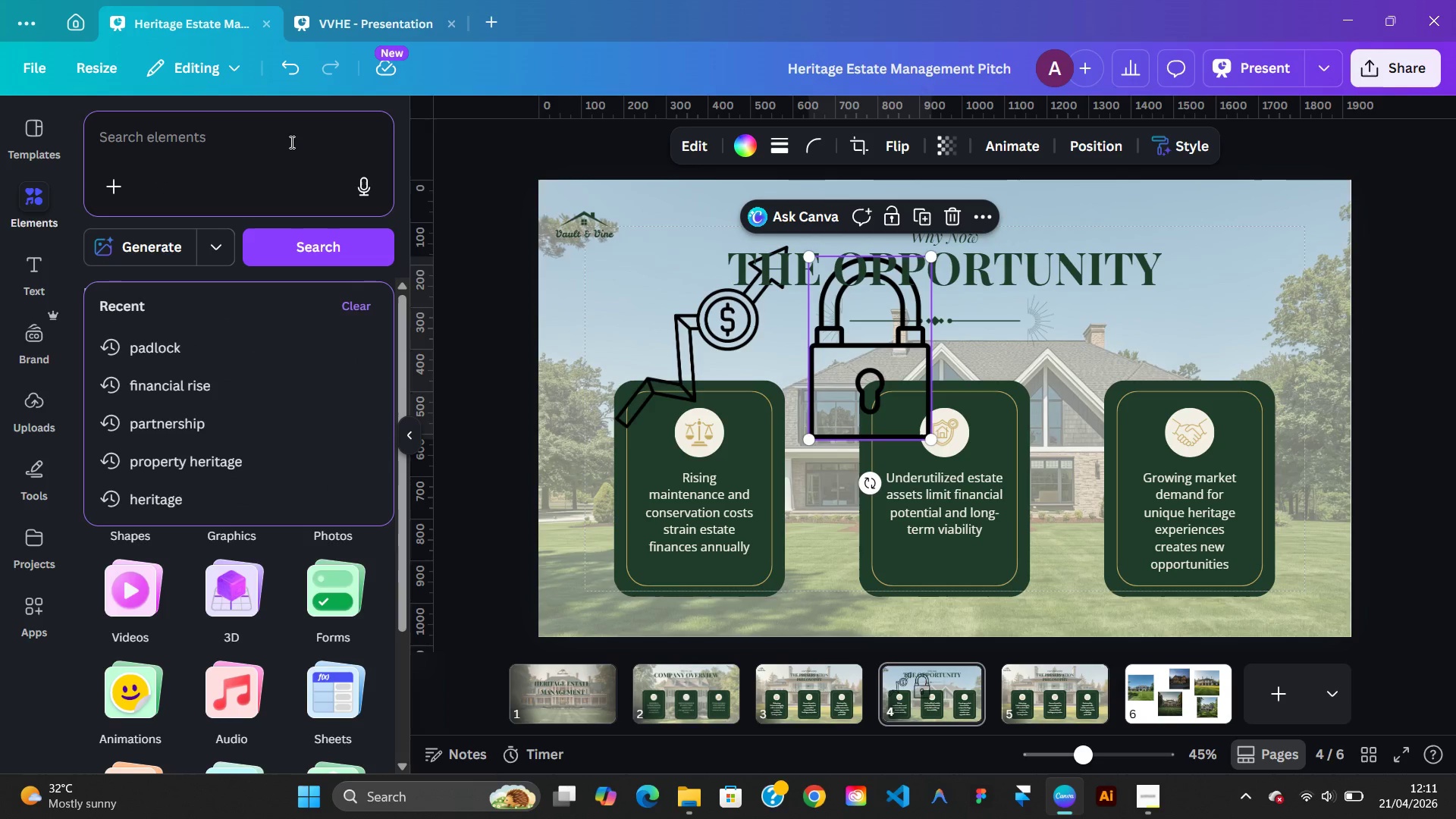 
type(growing market)
 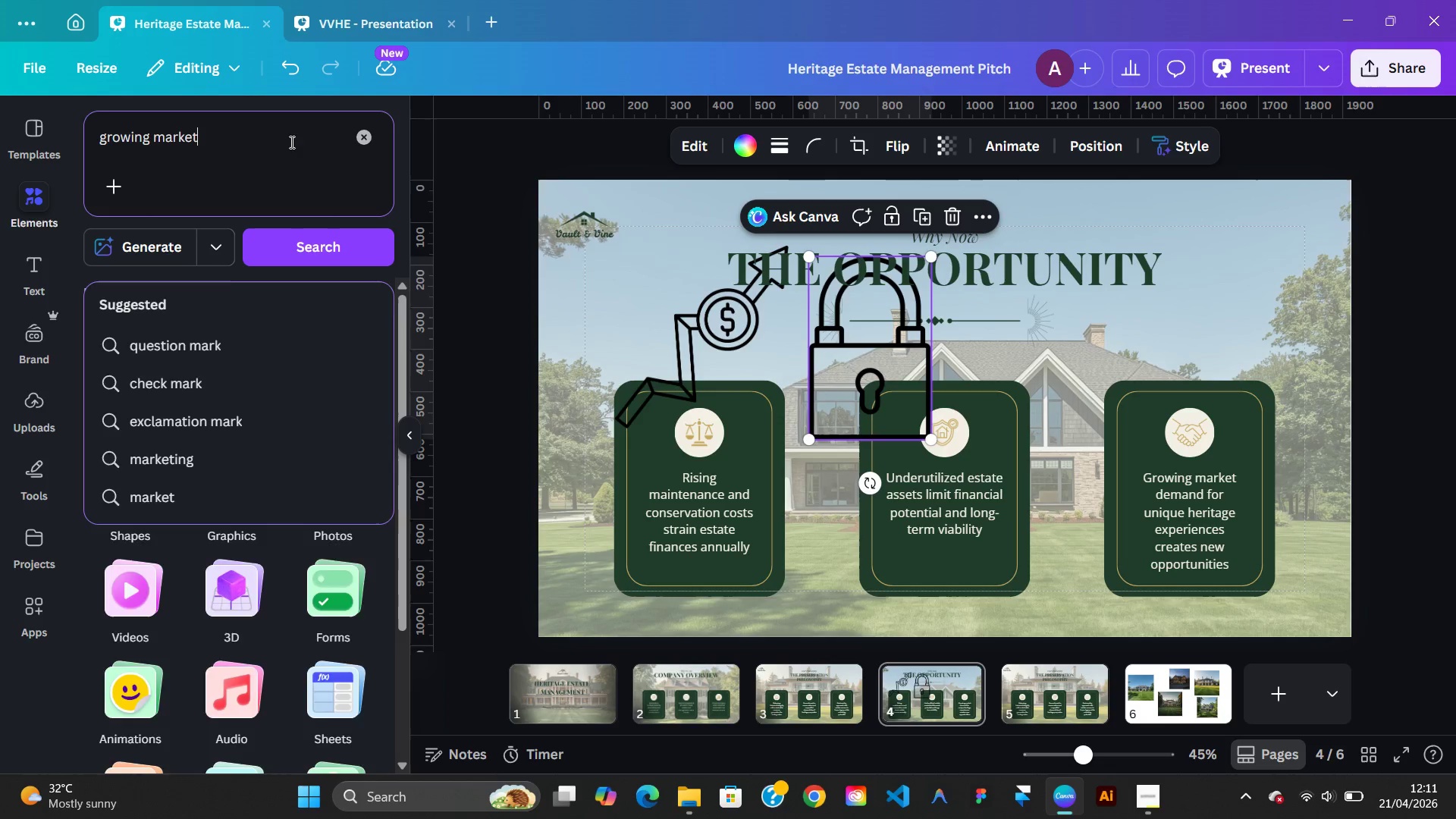 
key(Enter)
 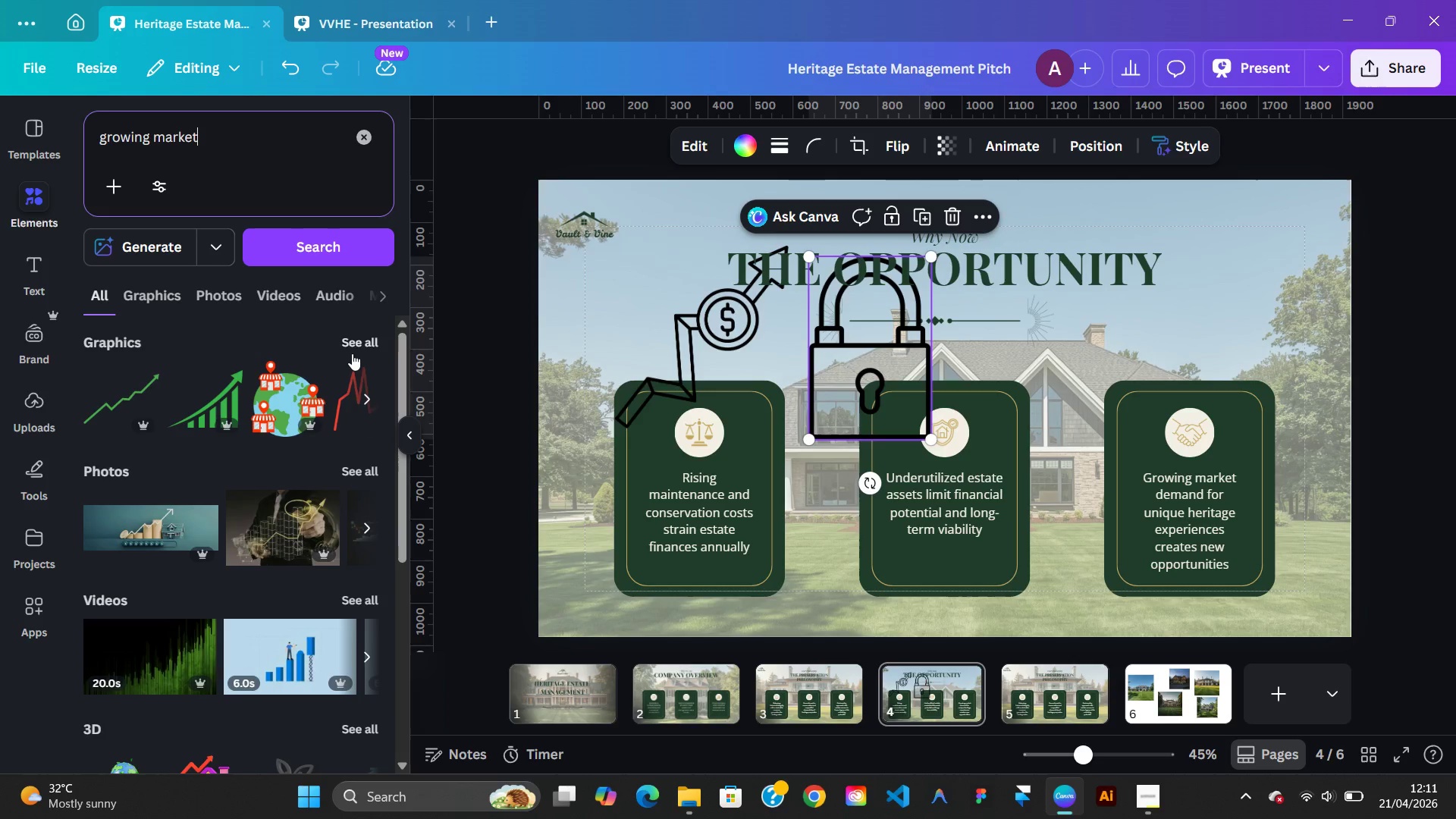 
left_click([353, 349])
 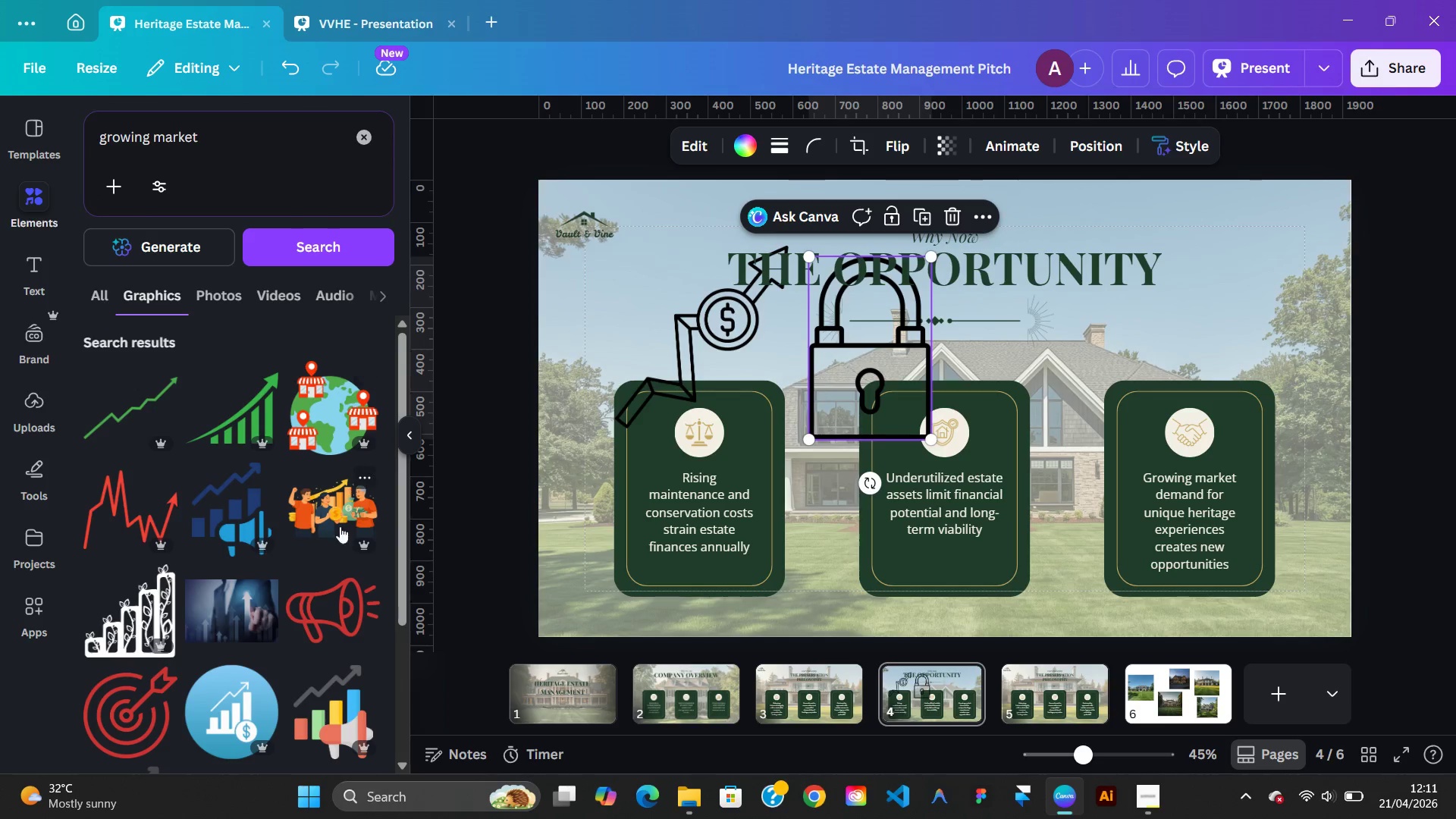 
mouse_move([313, 594])
 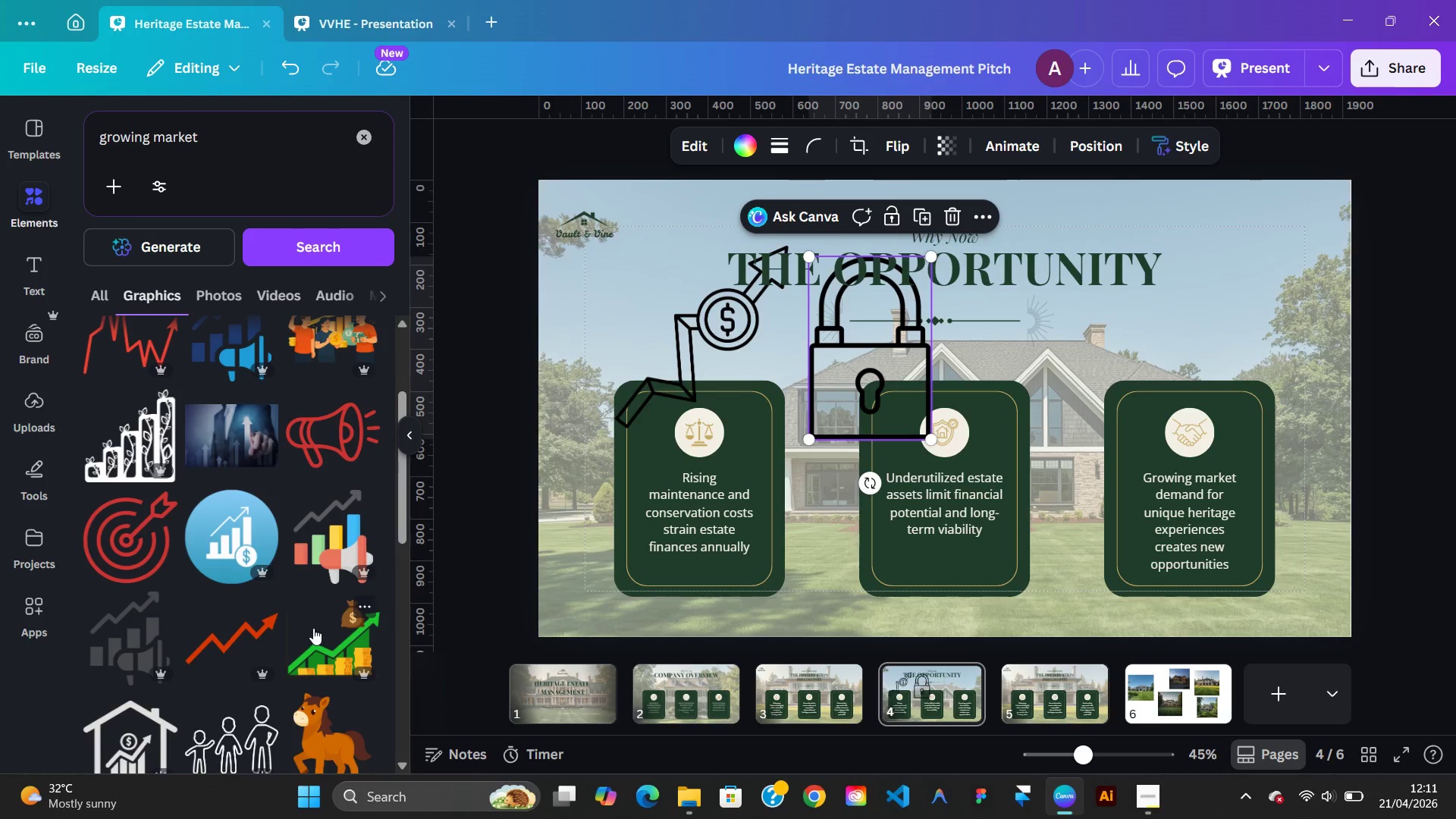 
mouse_move([306, 534])
 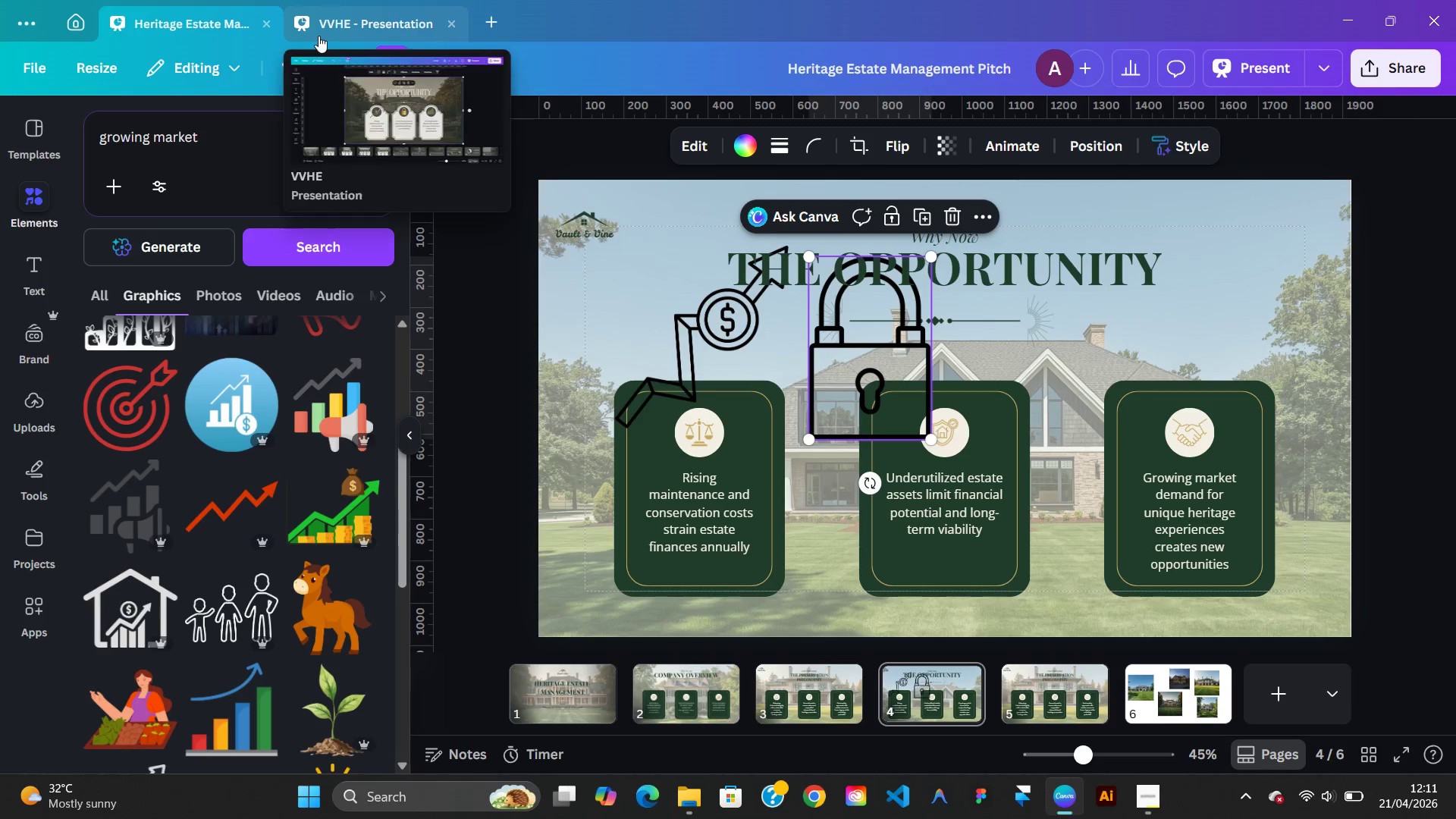 
left_click([318, 36])
 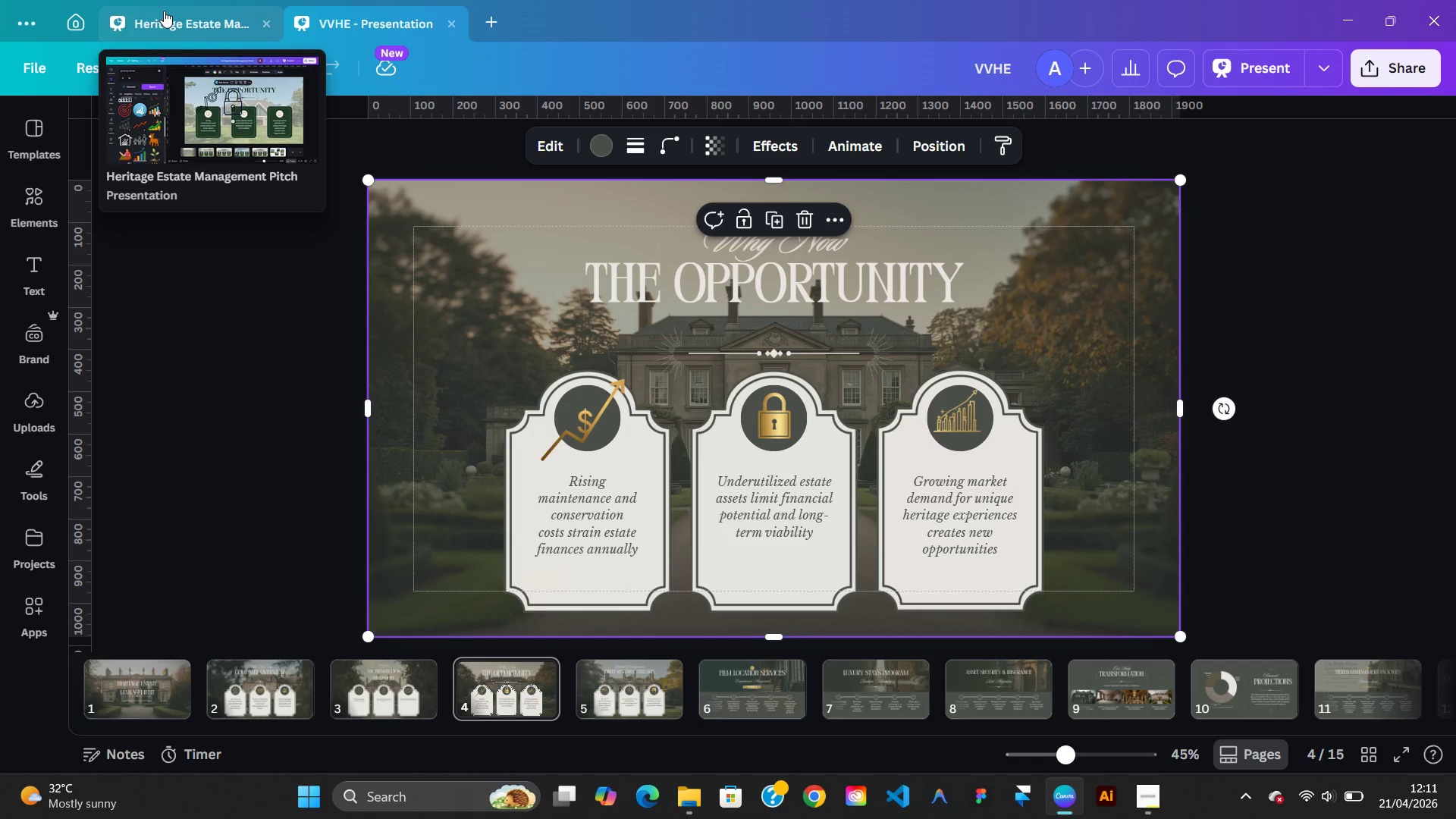 
left_click([164, 11])
 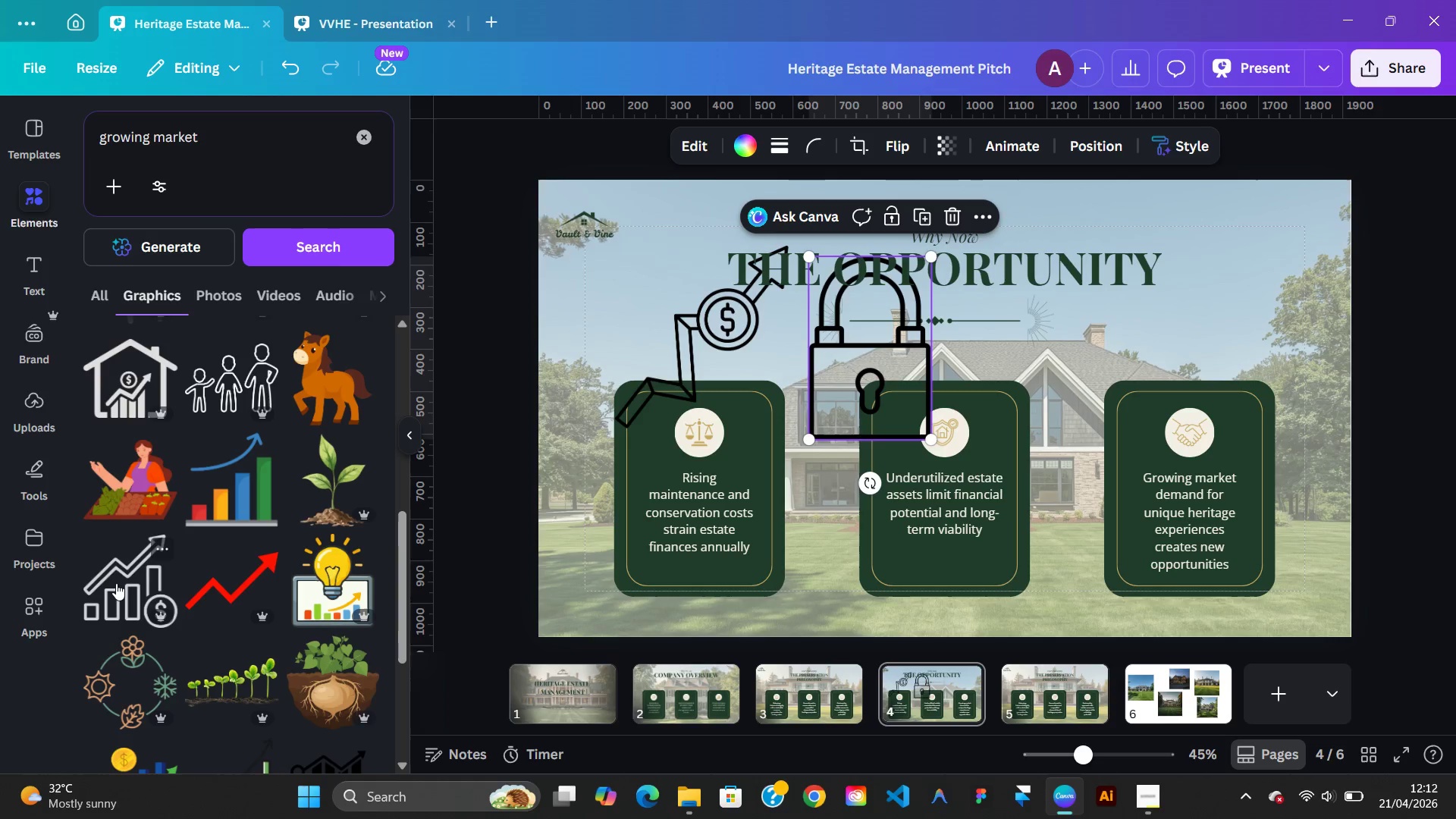 
wait(7.44)
 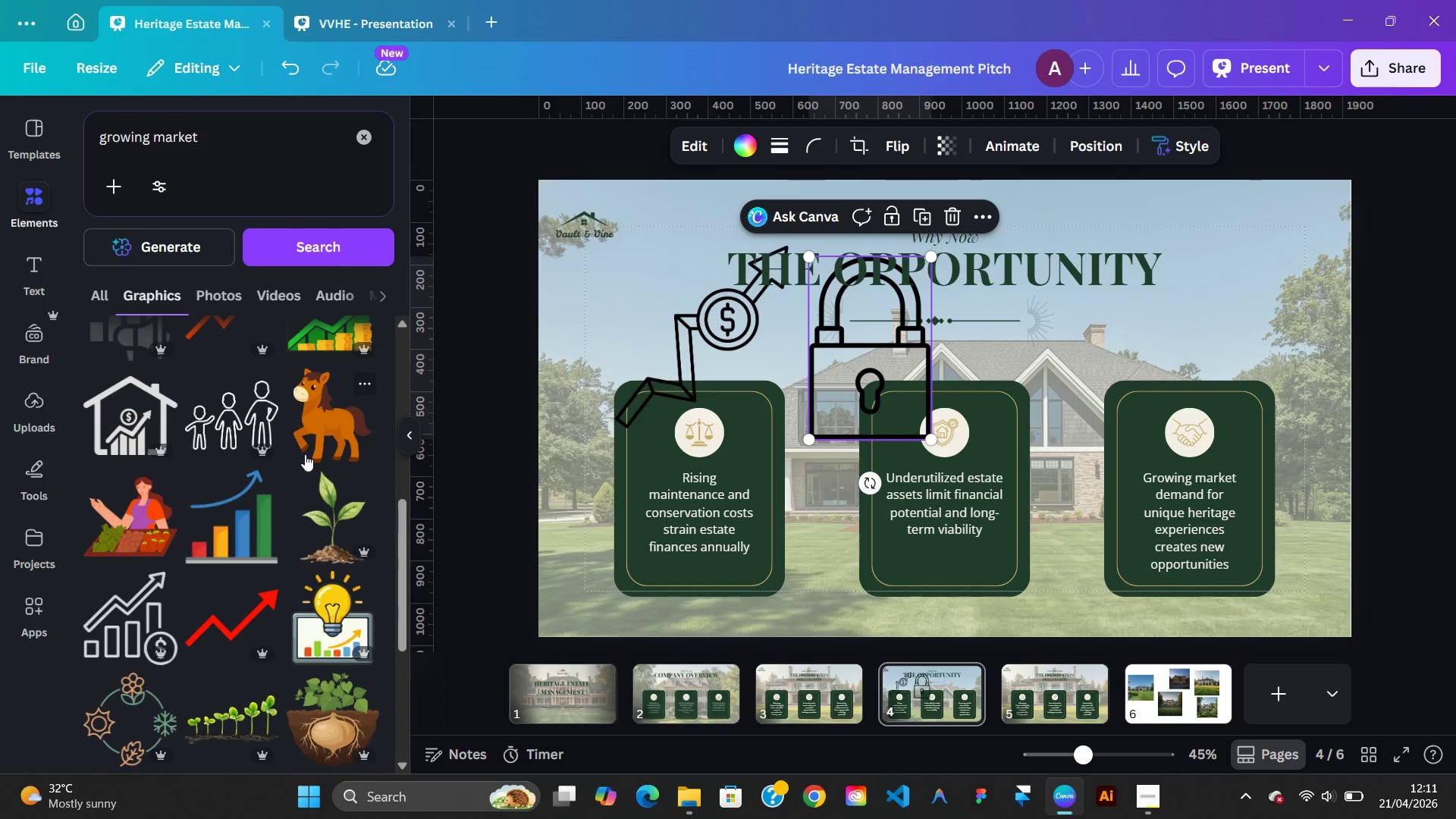 
left_click([116, 583])
 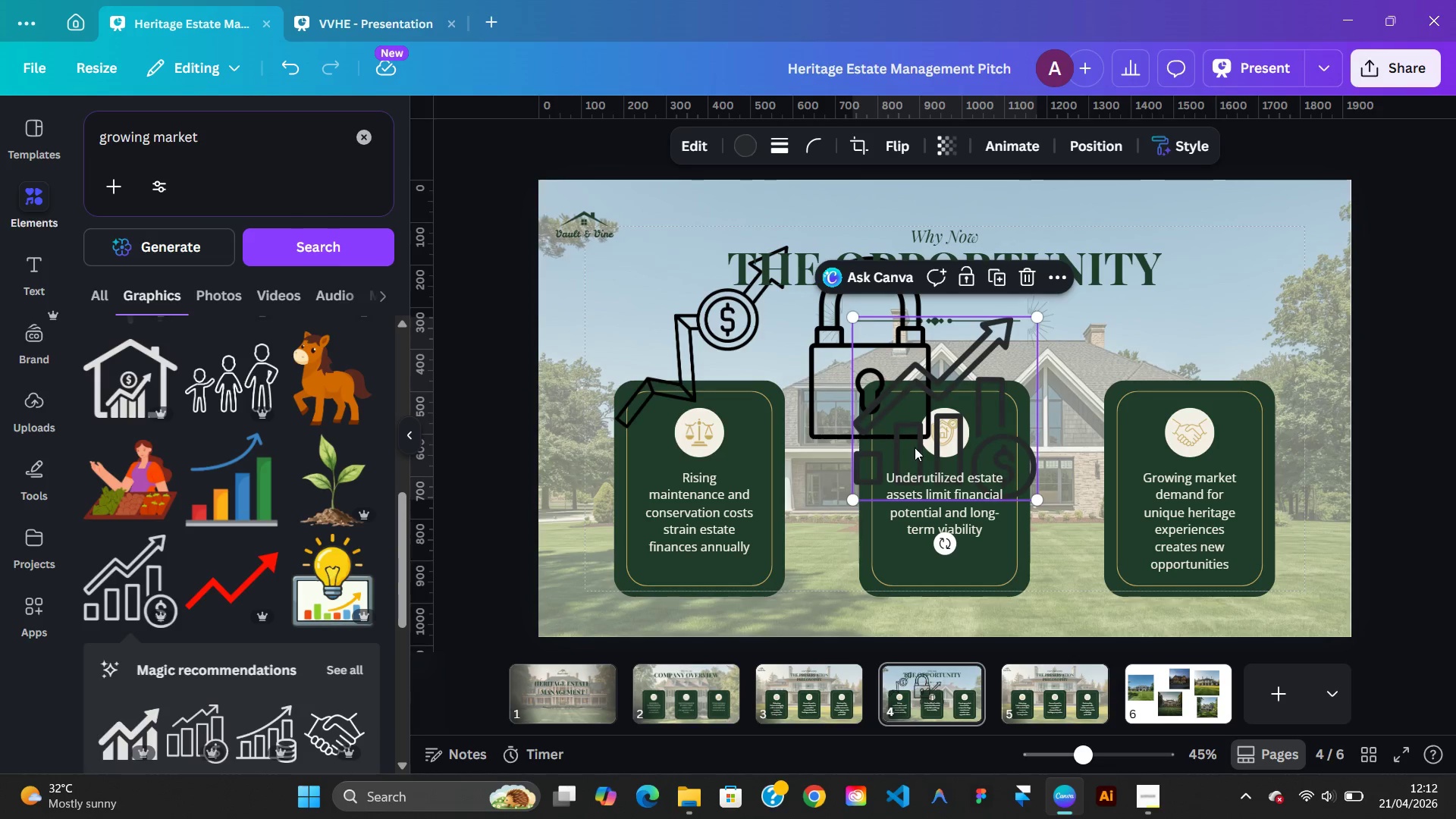 
left_click_drag(start_coordinate=[916, 444], to_coordinate=[1183, 359])
 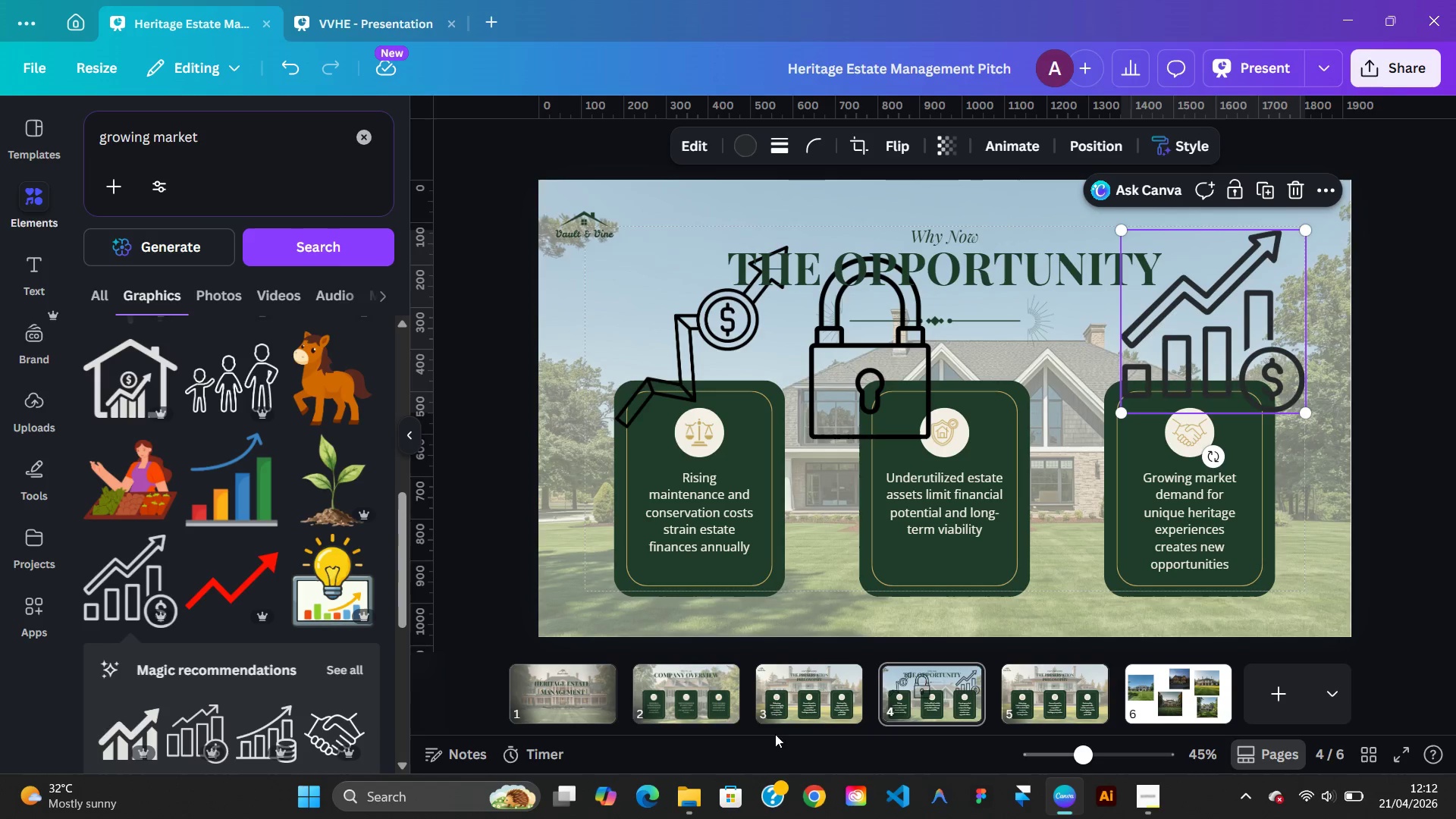 
left_click([709, 708])
 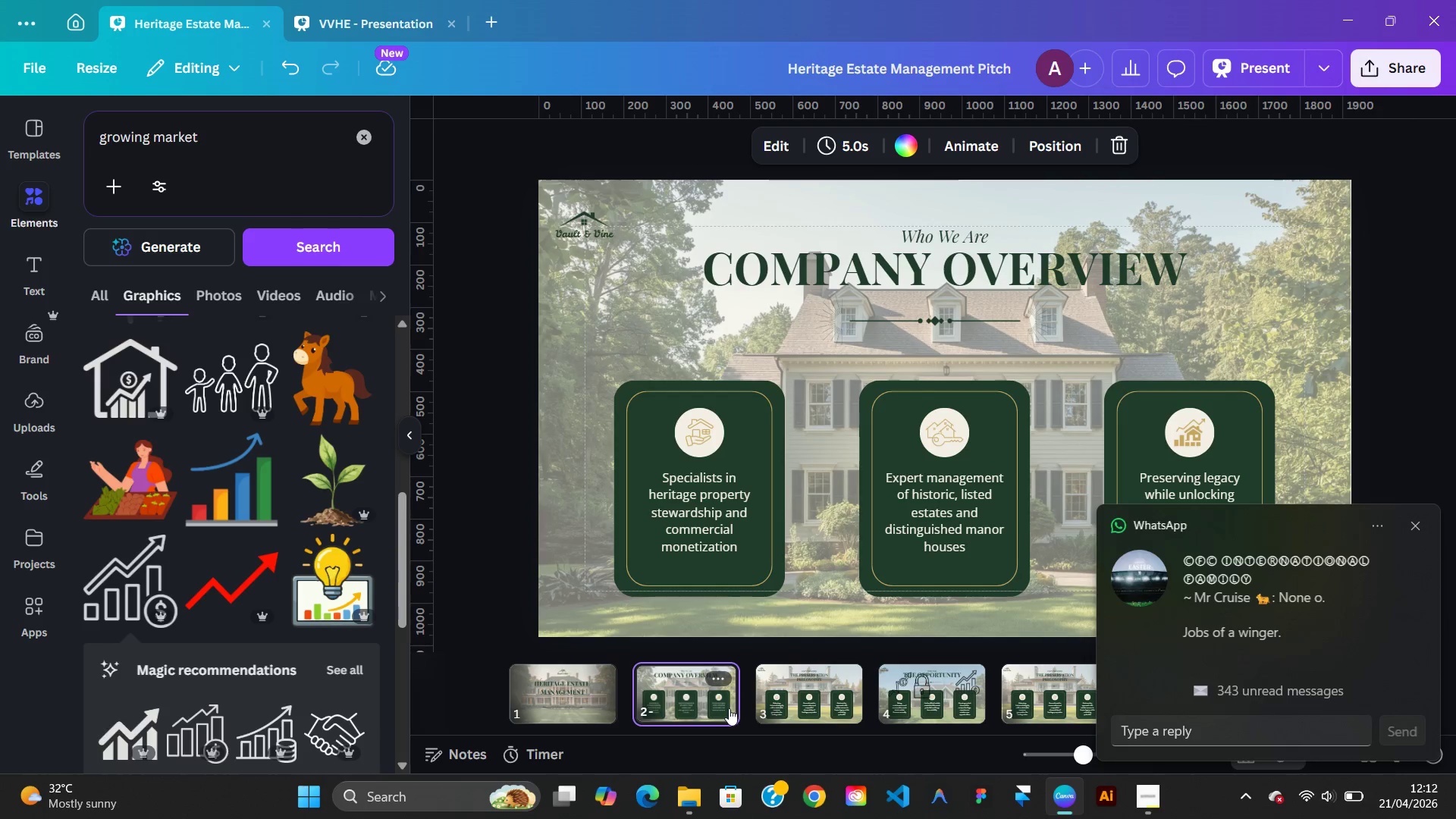 
mouse_move([767, 665])
 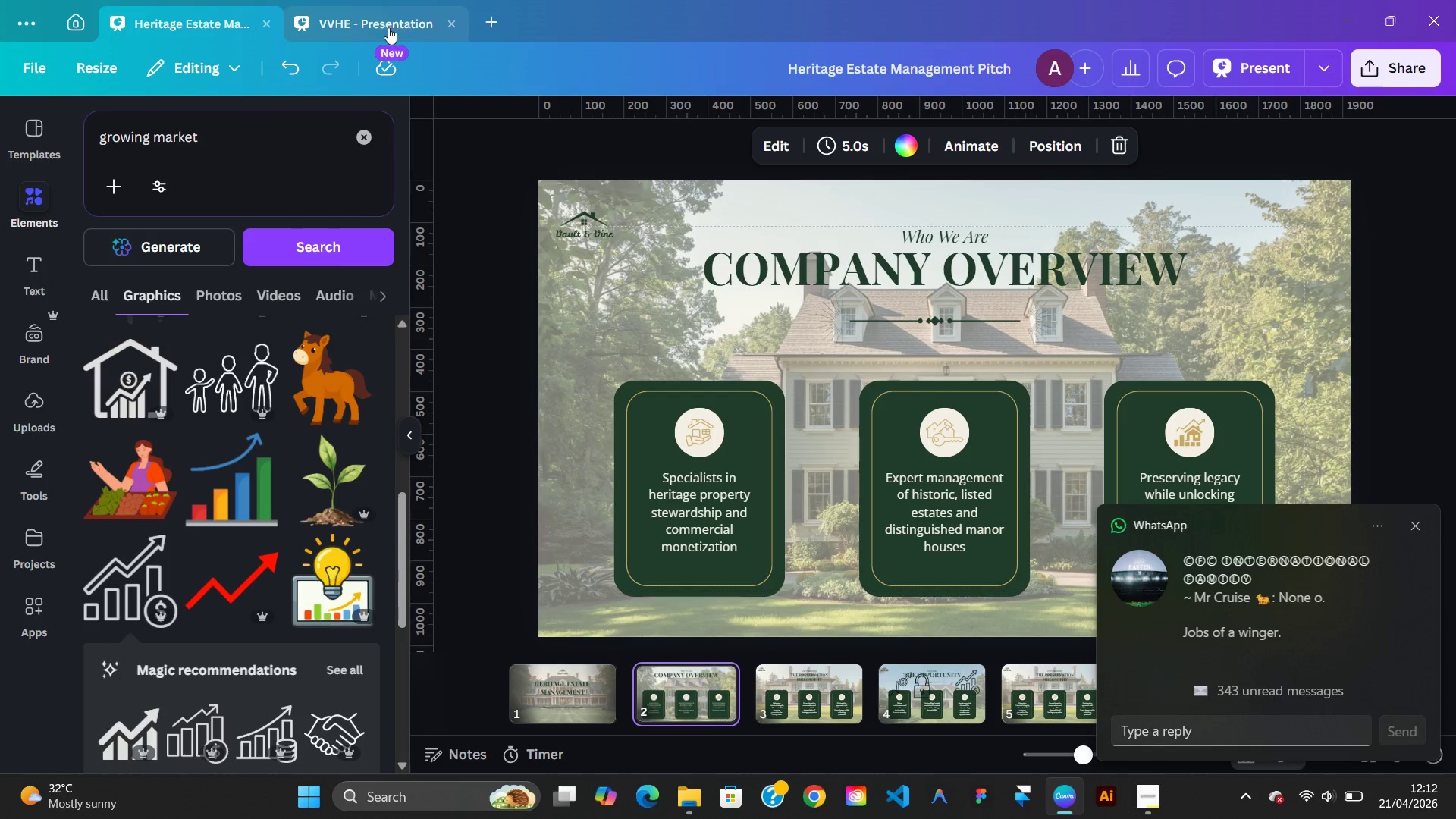 
left_click([388, 27])
 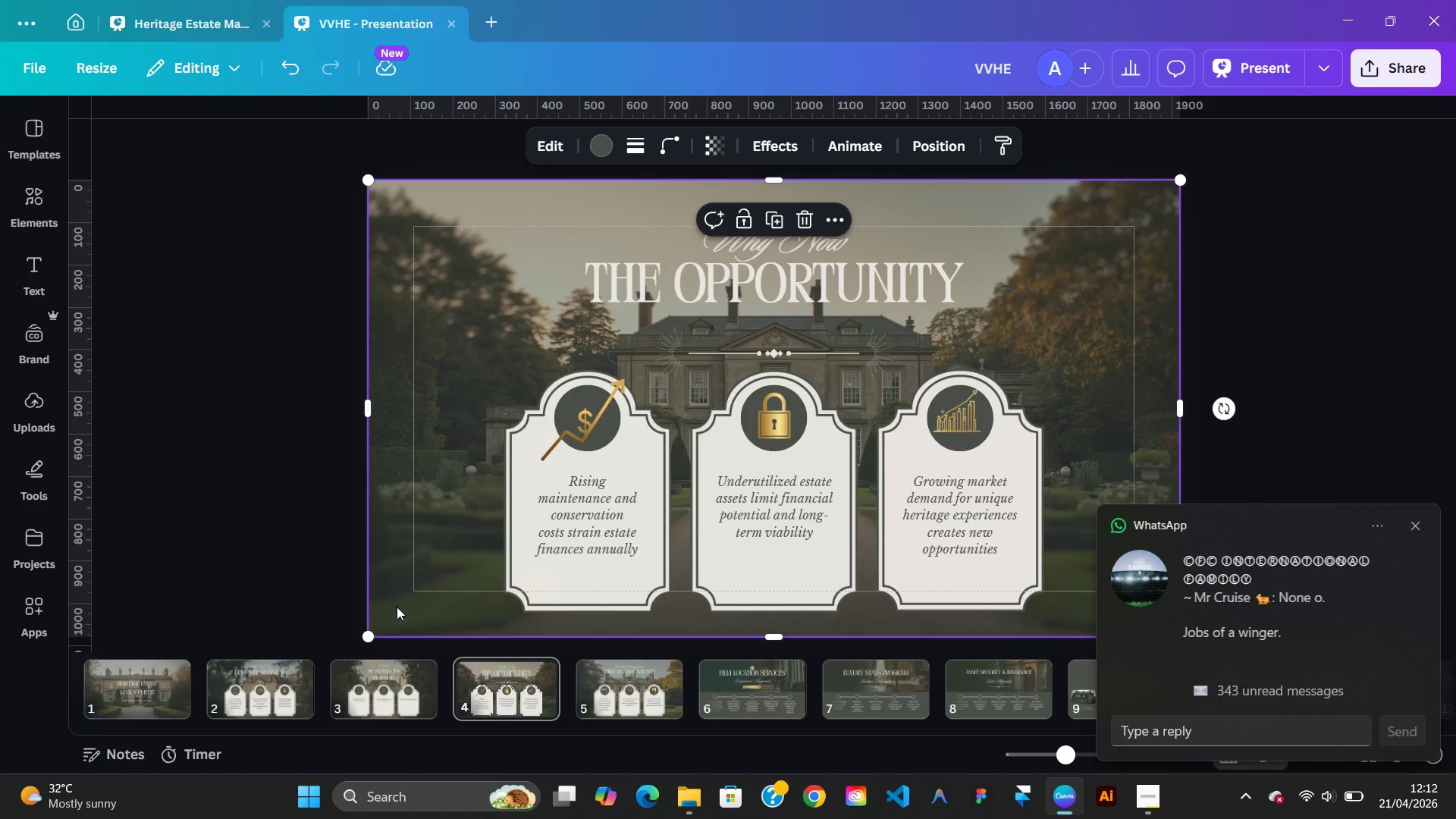 
left_click([278, 681])
 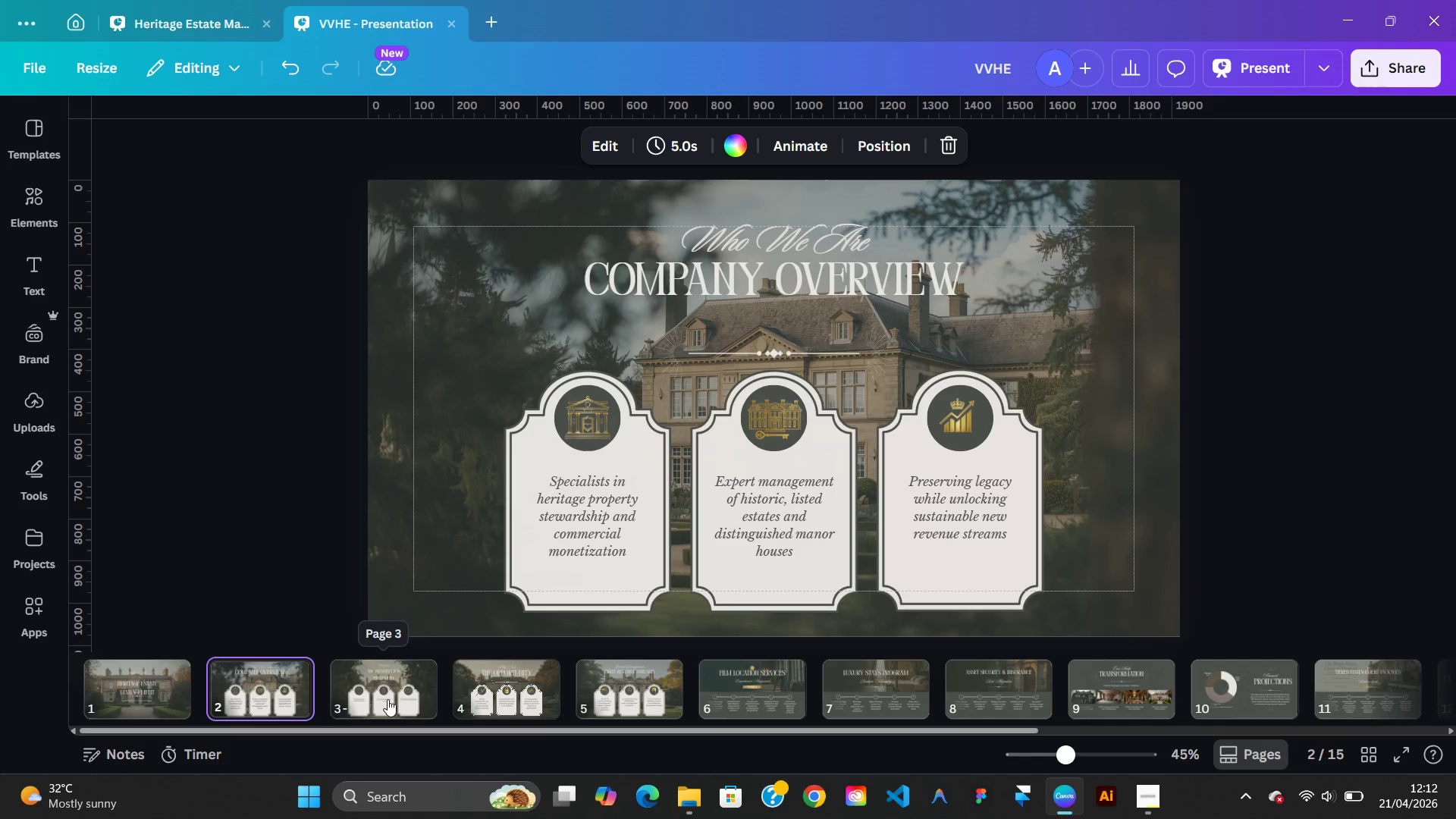 
left_click([400, 698])
 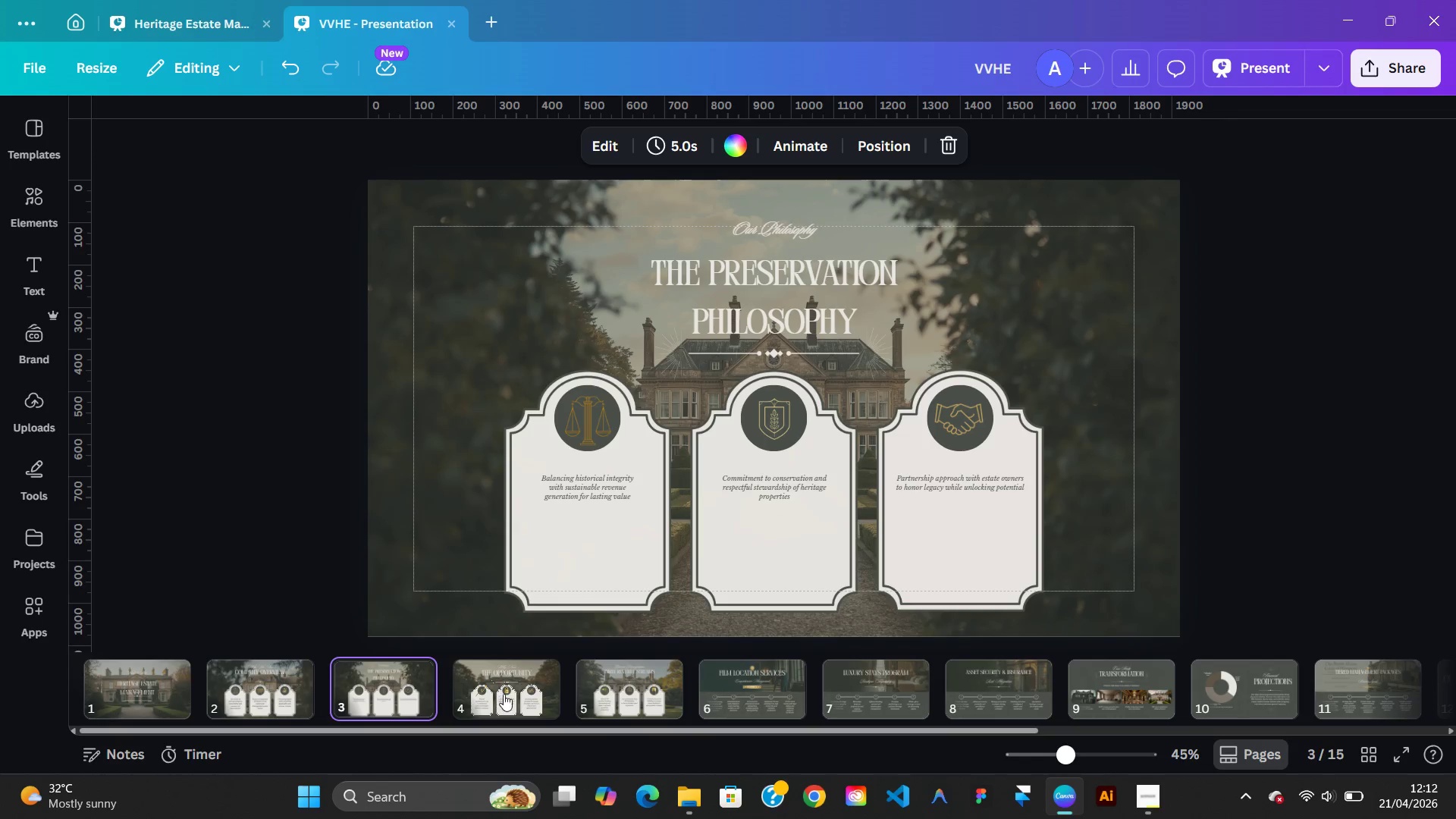 
left_click([505, 694])
 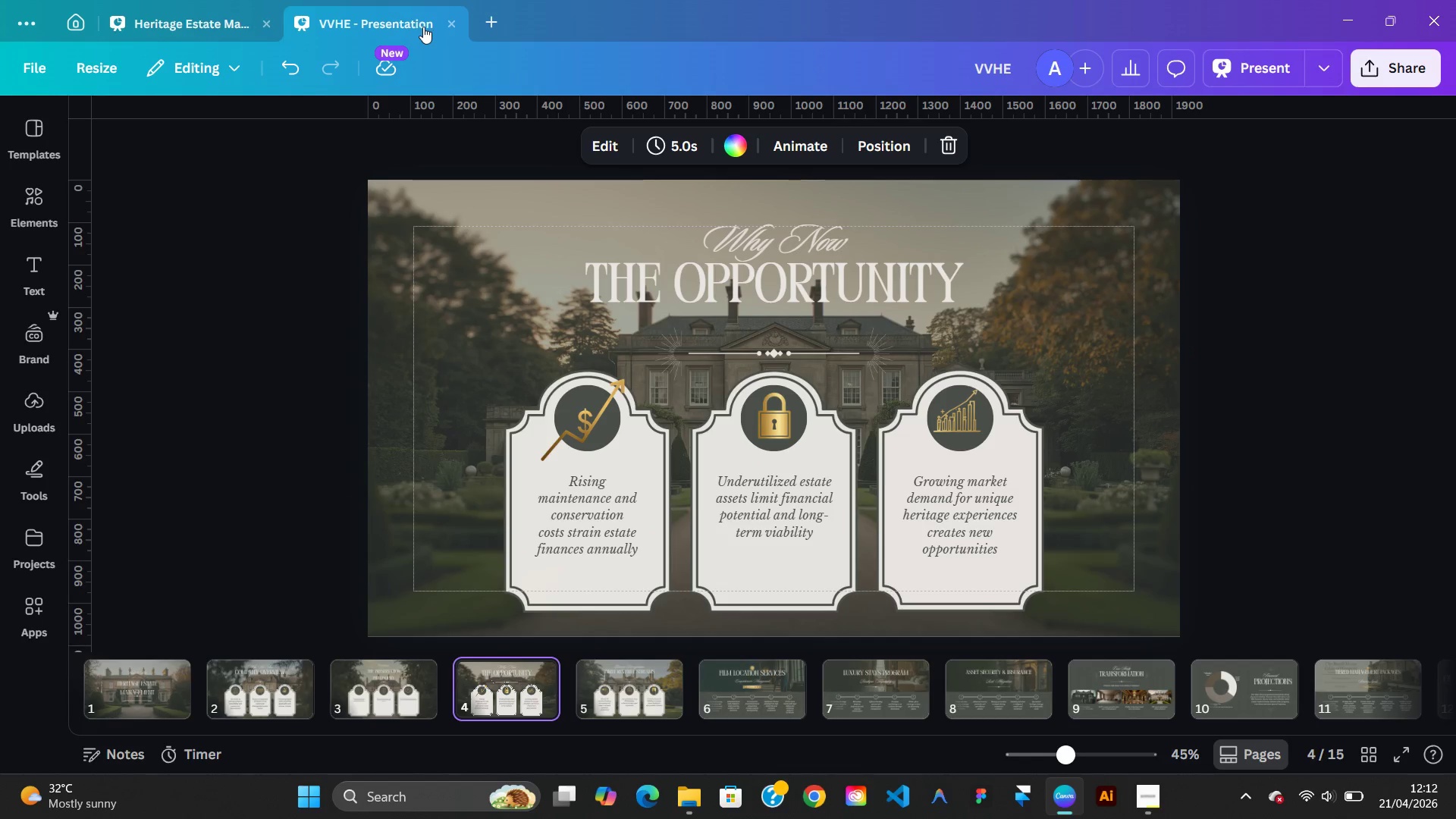 
left_click([230, 22])
 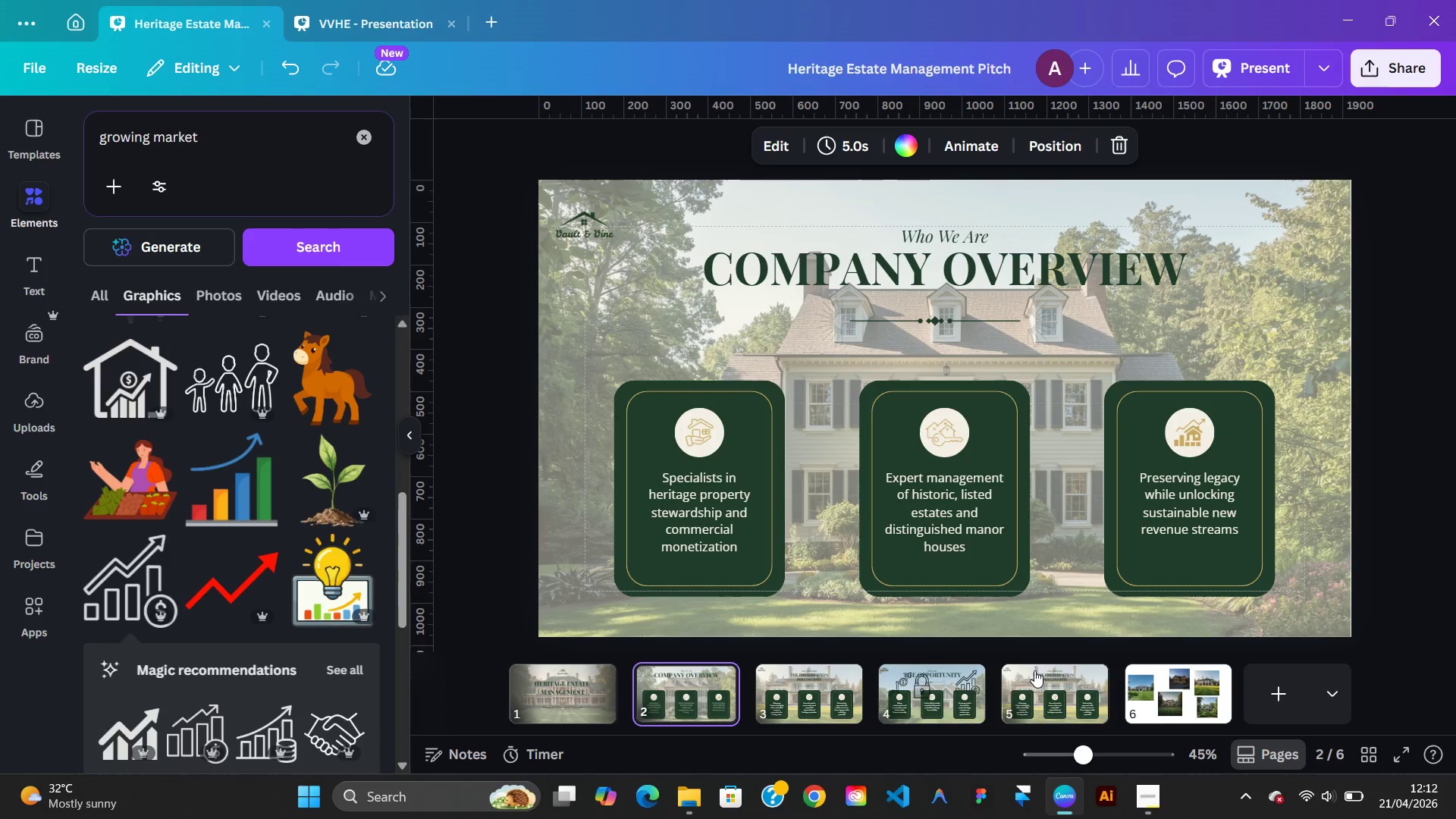 
left_click([971, 692])
 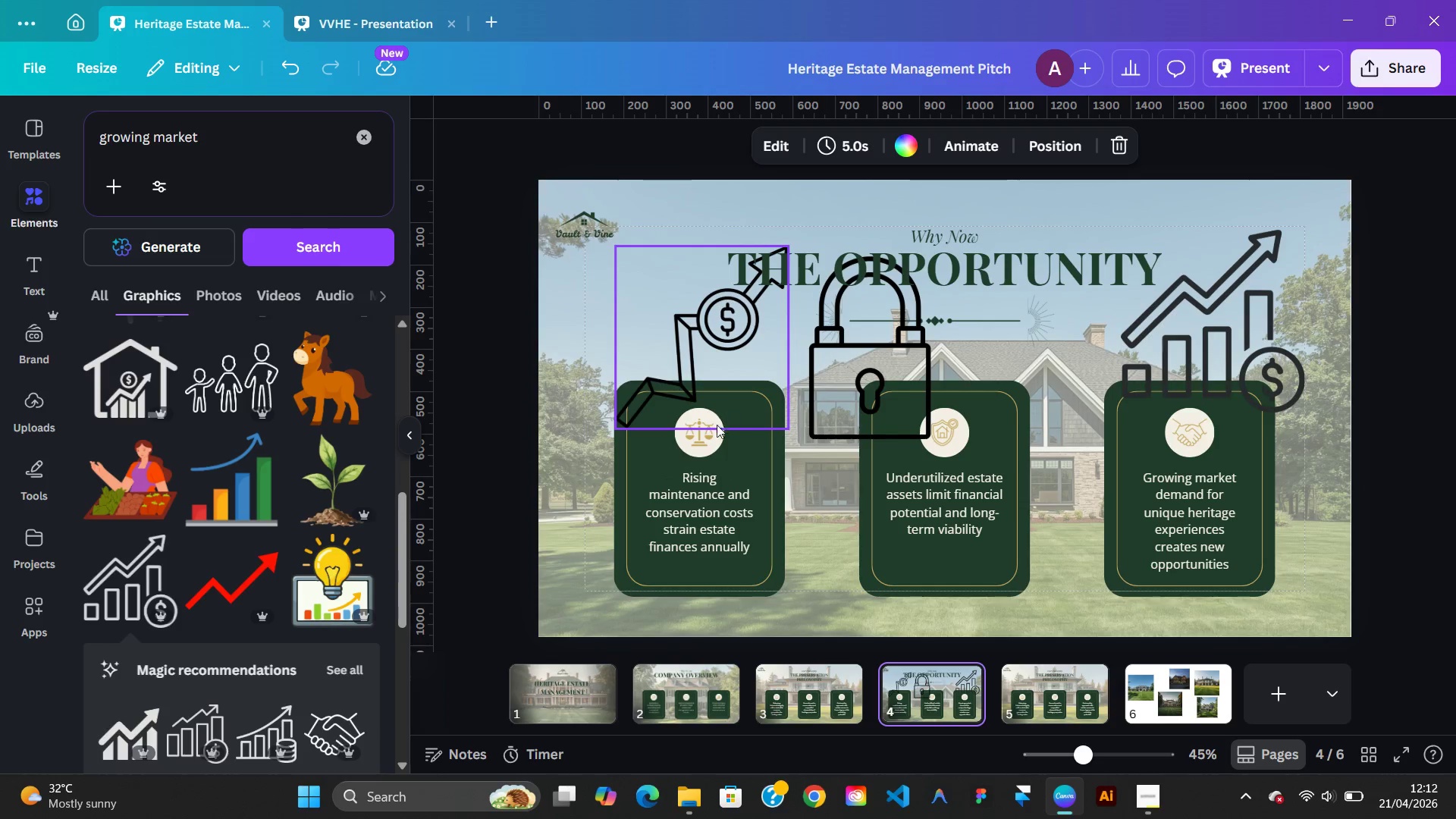 
left_click([708, 437])
 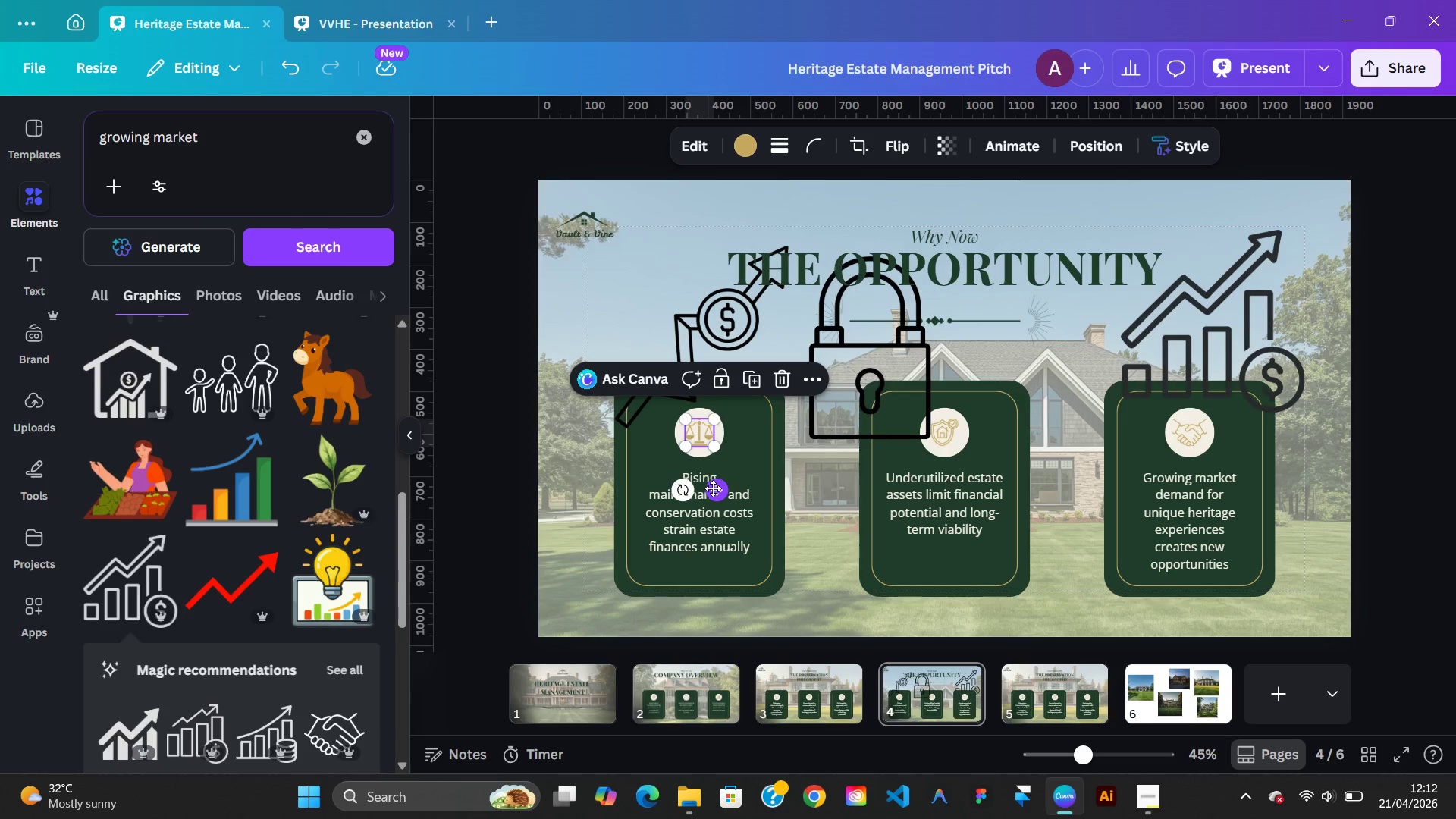 
left_click_drag(start_coordinate=[714, 488], to_coordinate=[610, 348])
 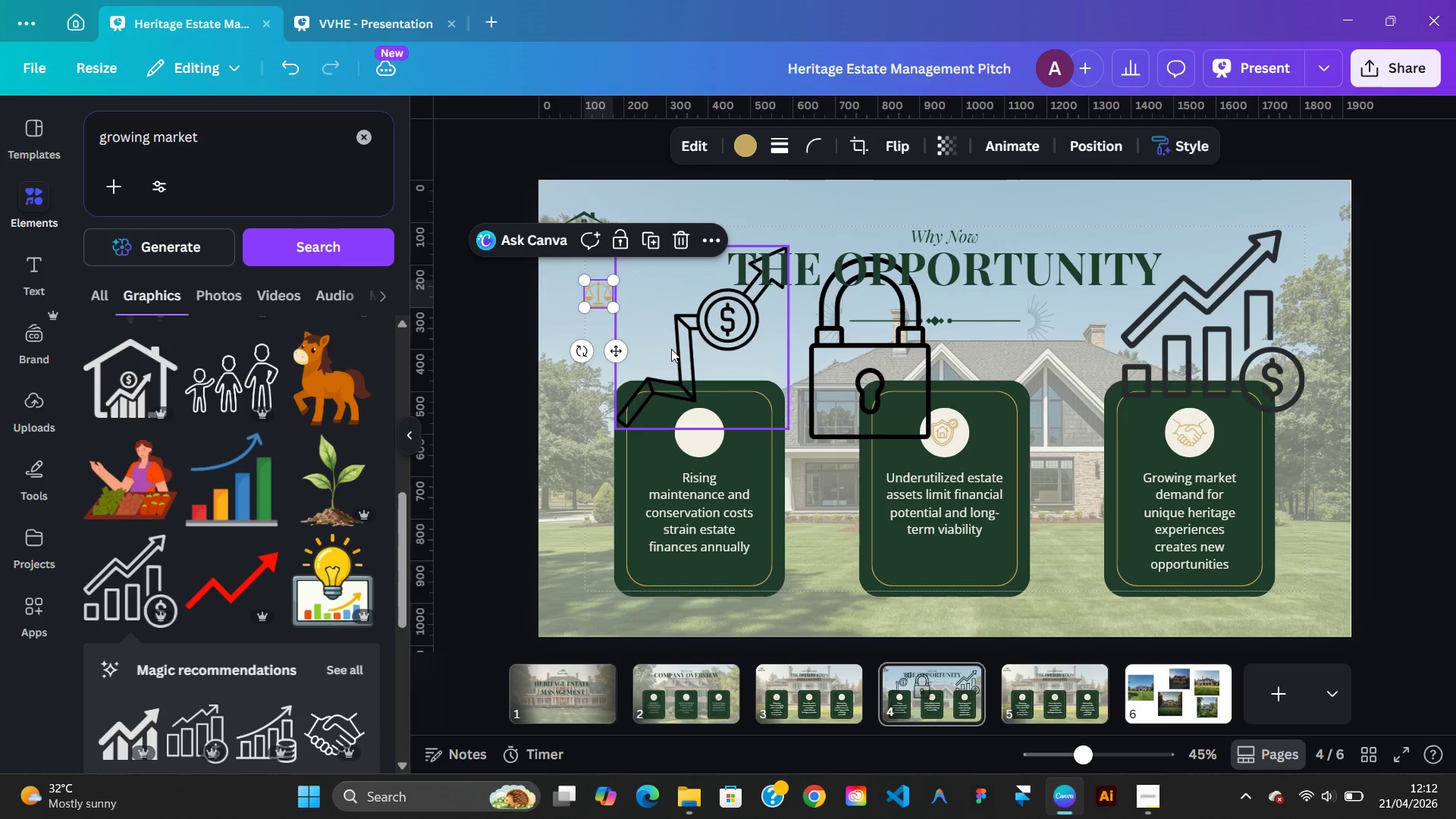 
left_click([671, 349])
 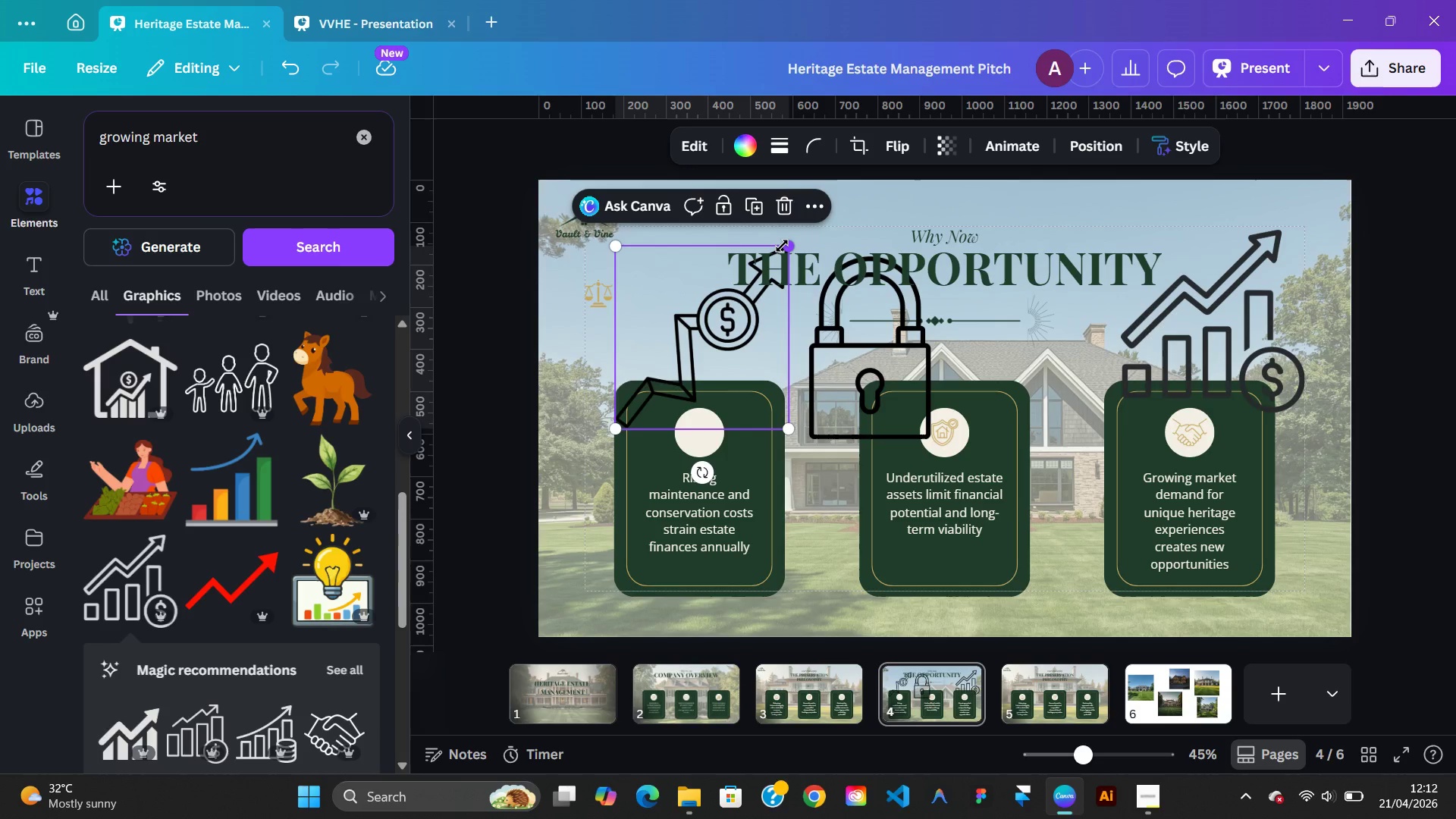 
hold_key(key=ShiftLeft, duration=3.09)
left_click_drag(start_coordinate=[782, 246], to_coordinate=[766, 294])
 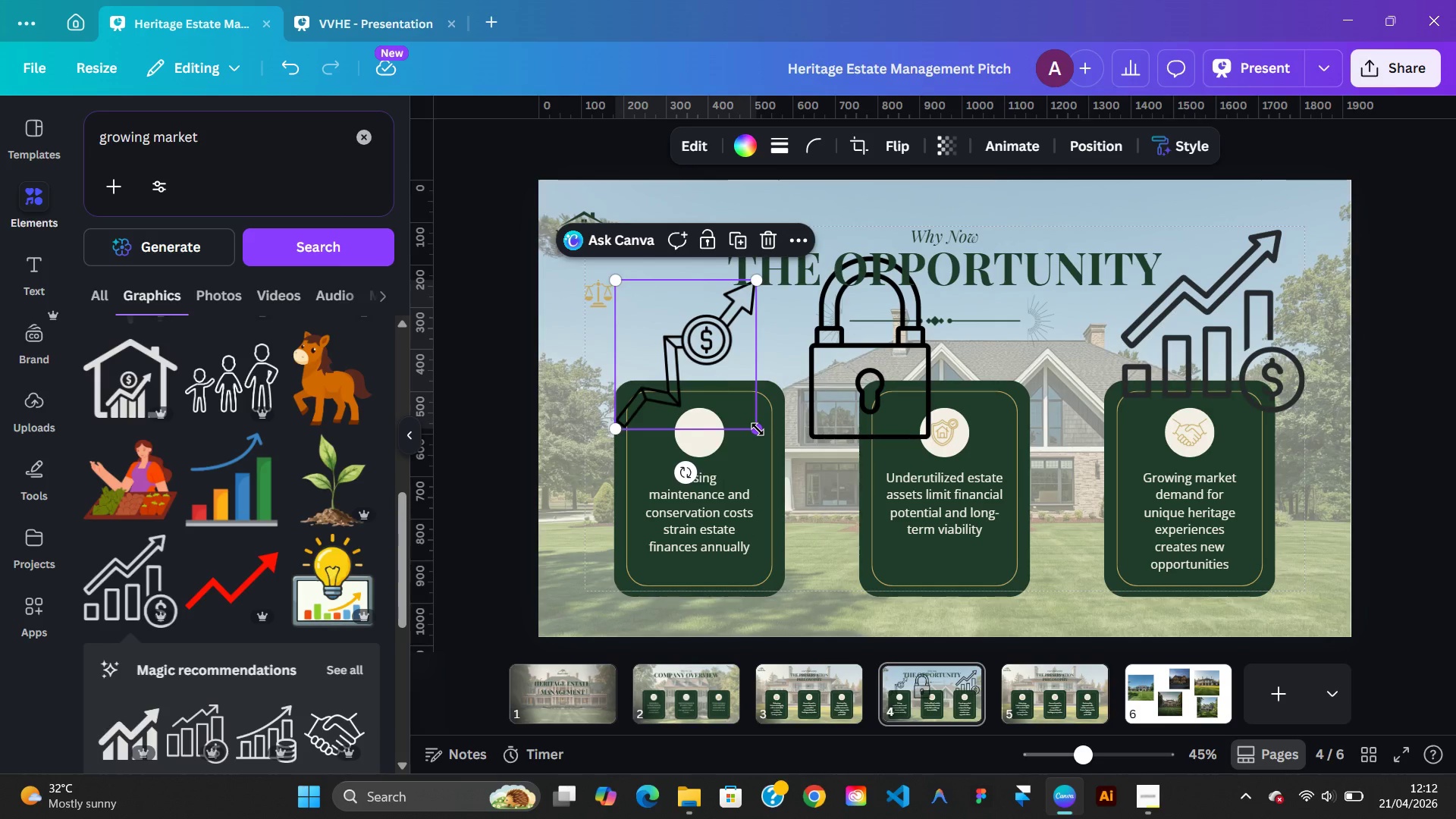 
hold_key(key=ShiftLeft, duration=0.83)
 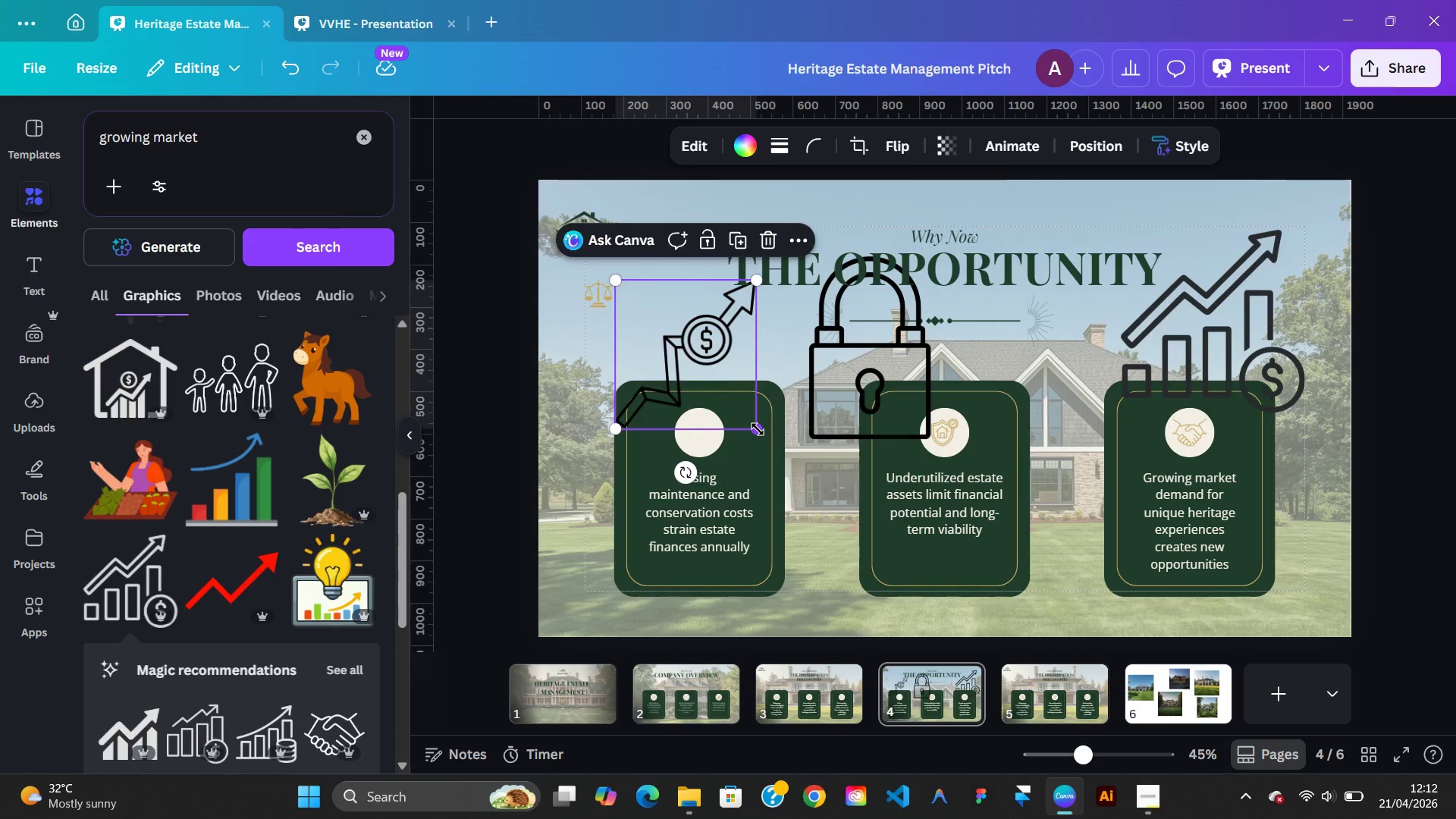 
hold_key(key=ControlLeft, duration=1.41)
left_click_drag(start_coordinate=[758, 429], to_coordinate=[676, 337])
 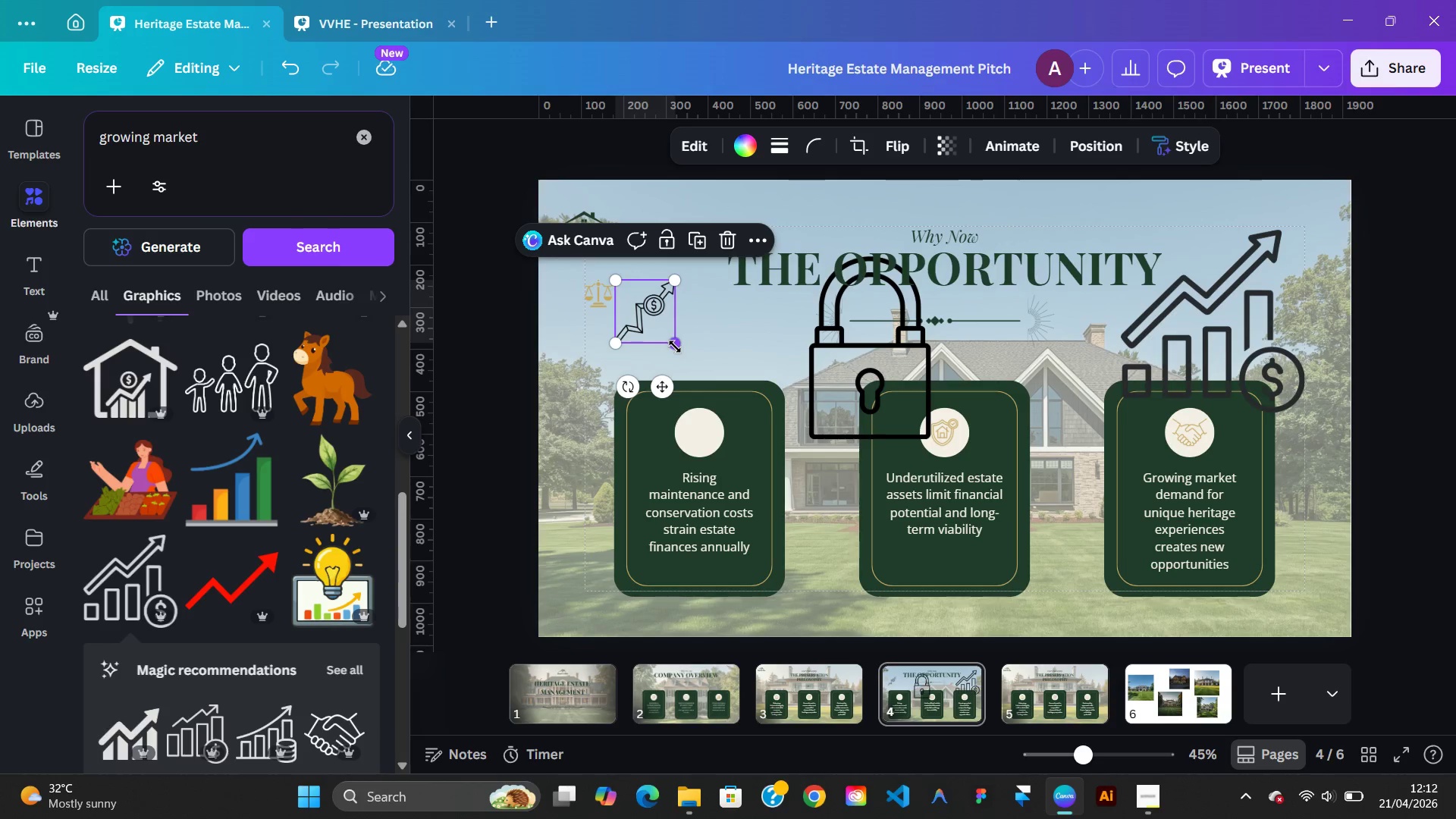 
left_click_drag(start_coordinate=[675, 347], to_coordinate=[637, 315])
 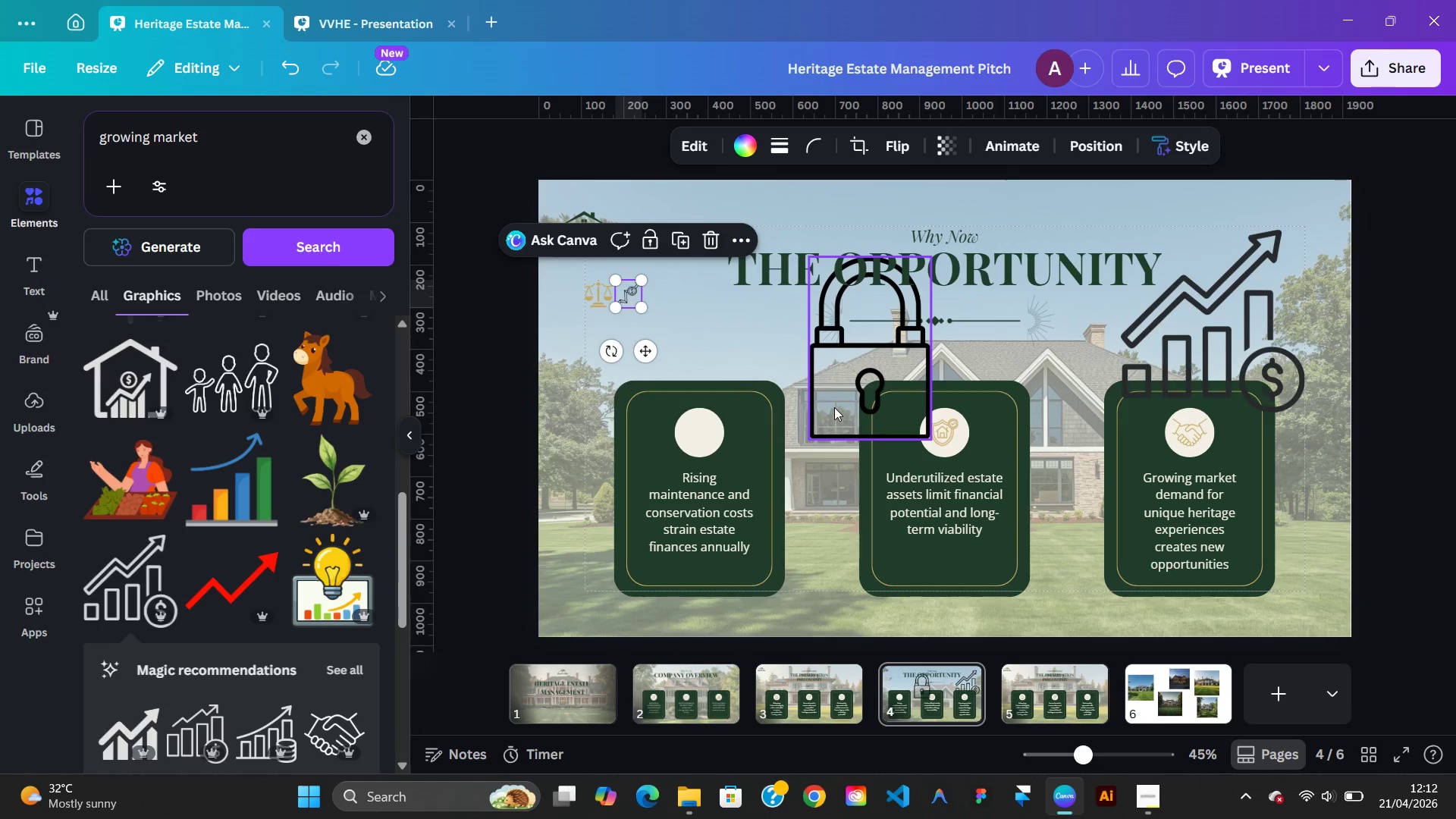 
left_click([835, 407])
 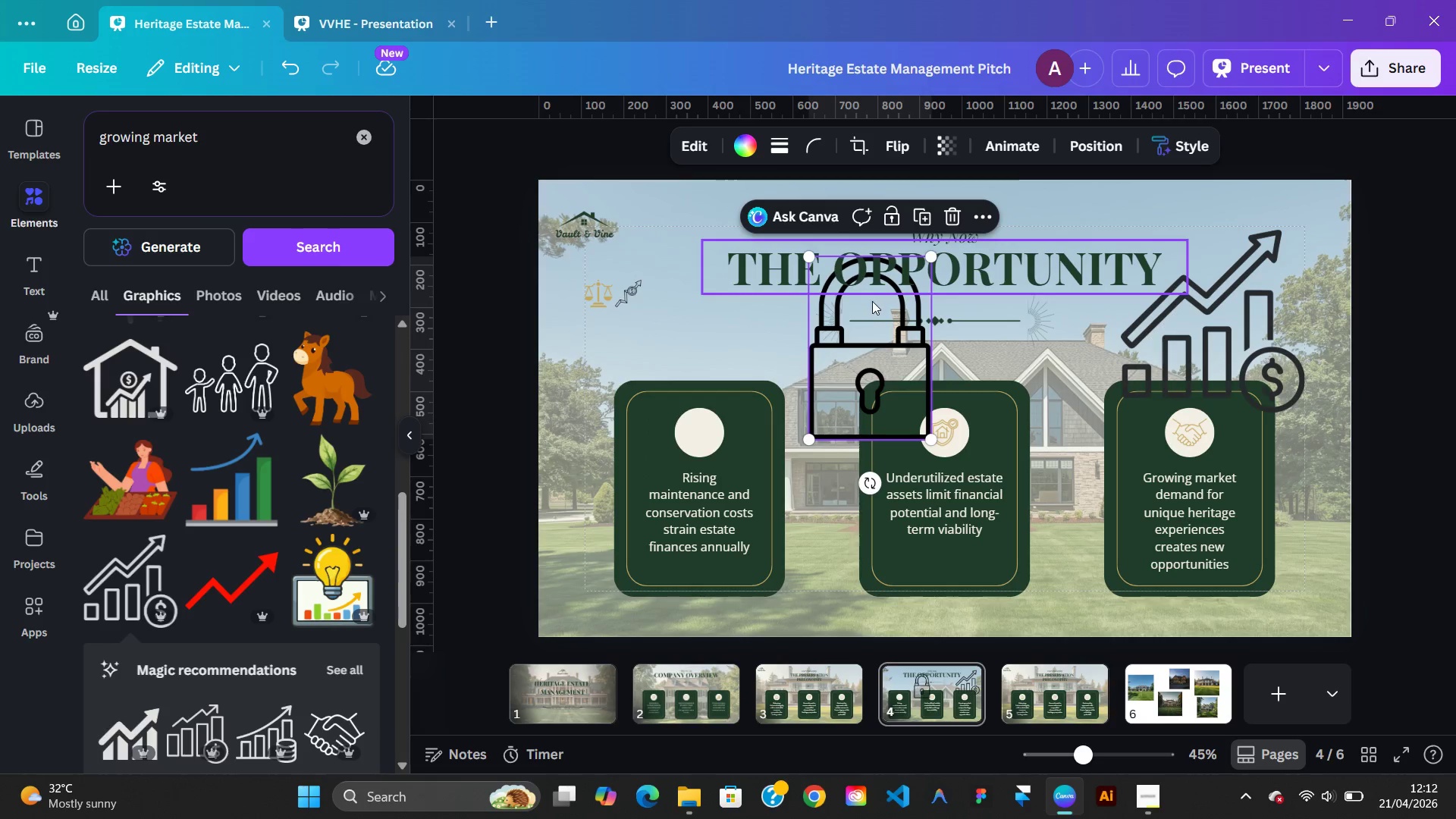 
left_click_drag(start_coordinate=[875, 317], to_coordinate=[718, 339])
 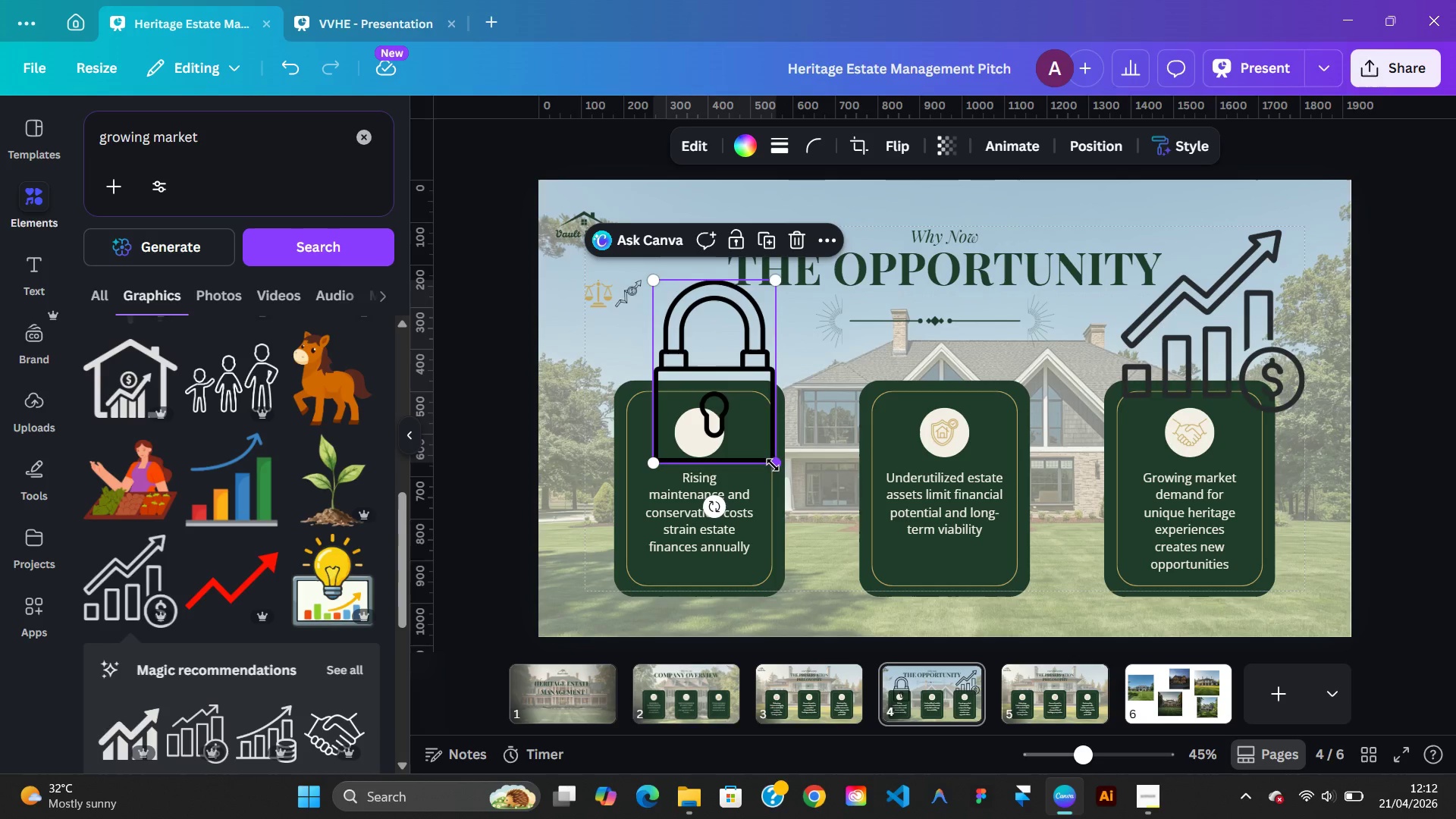 
hold_key(key=ControlLeft, duration=1.66)
left_click_drag(start_coordinate=[773, 465], to_coordinate=[679, 340])
 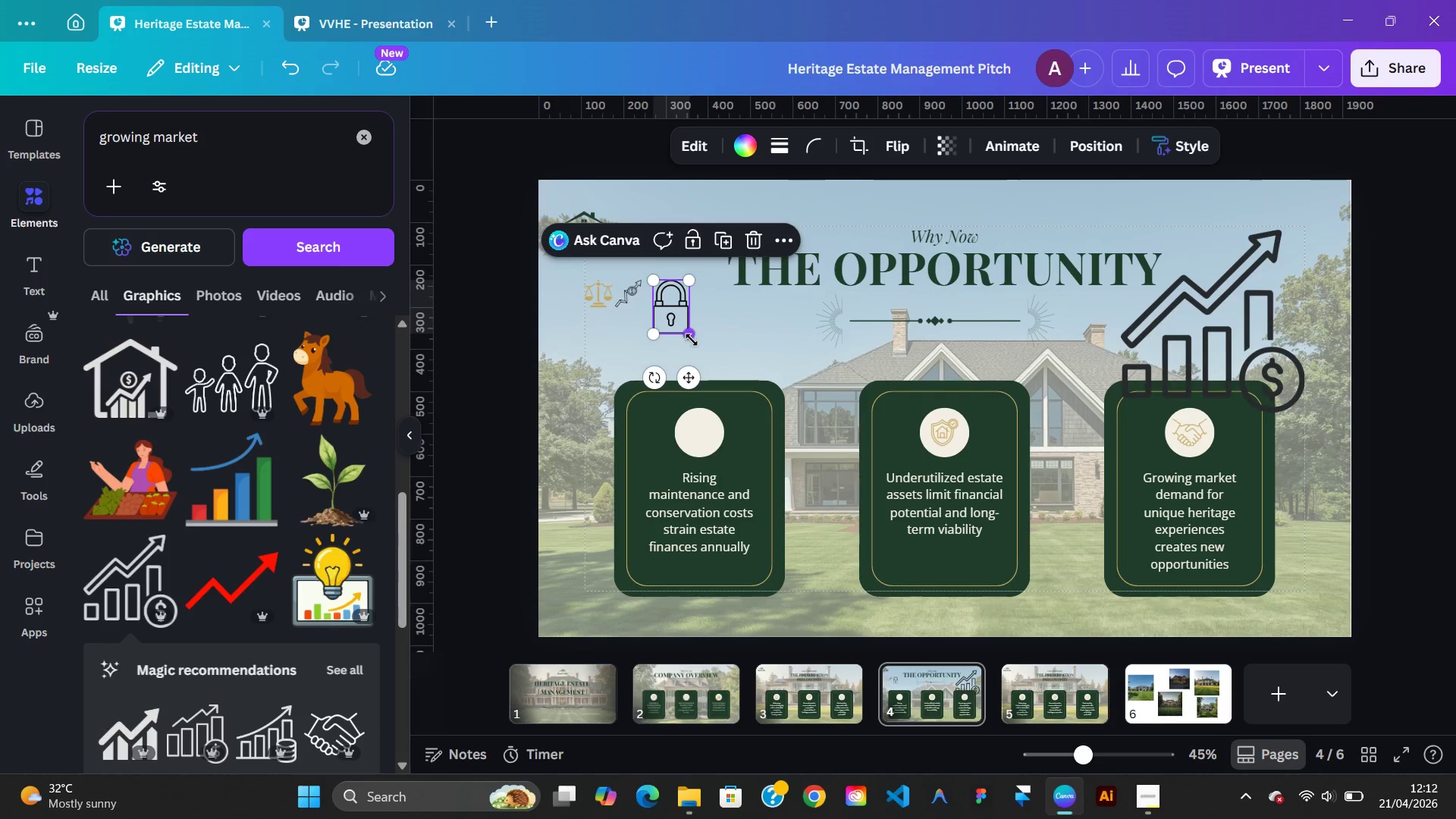 
left_click_drag(start_coordinate=[692, 340], to_coordinate=[670, 319])
 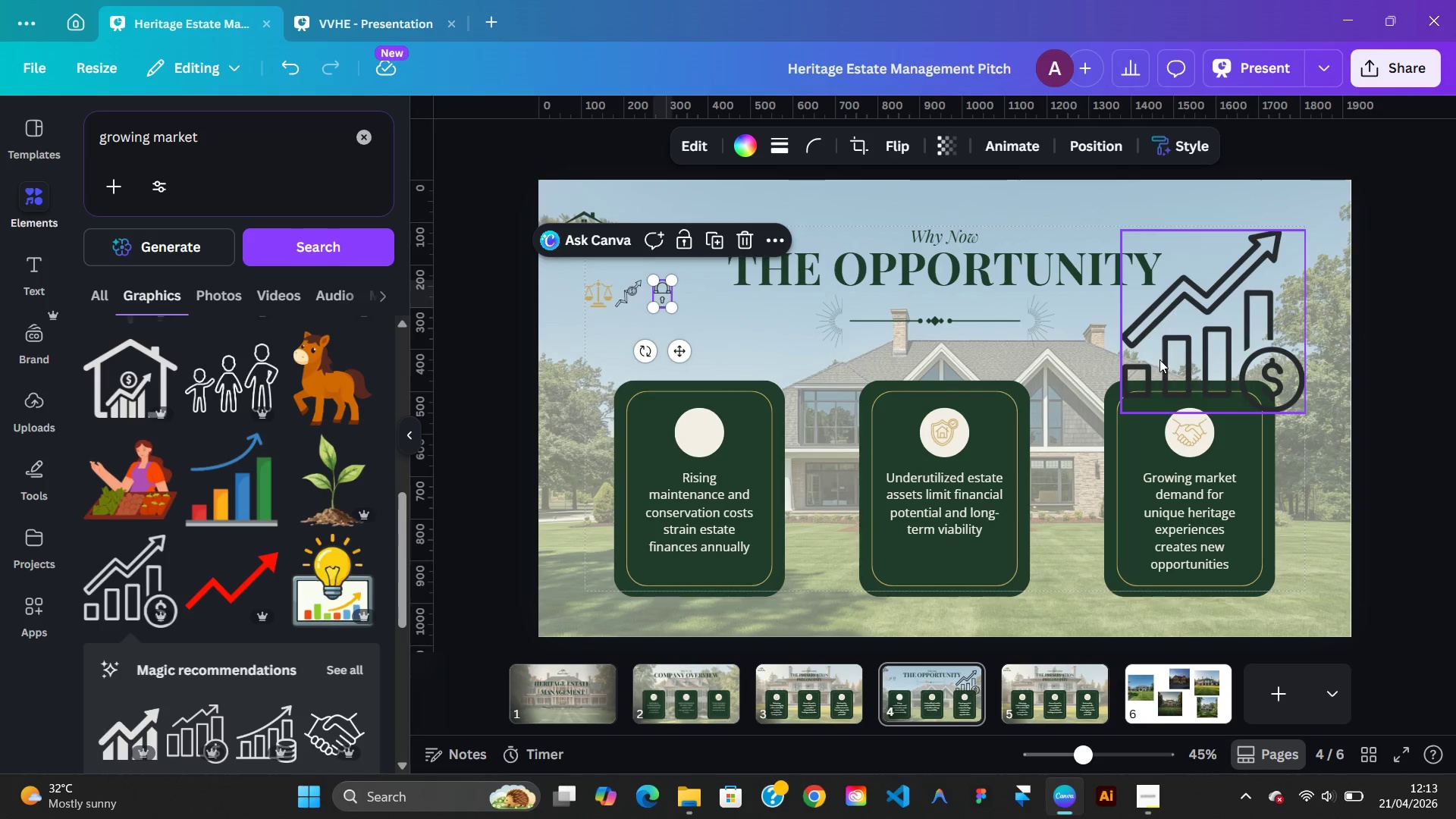 
left_click_drag(start_coordinate=[1159, 359], to_coordinate=[742, 410])
 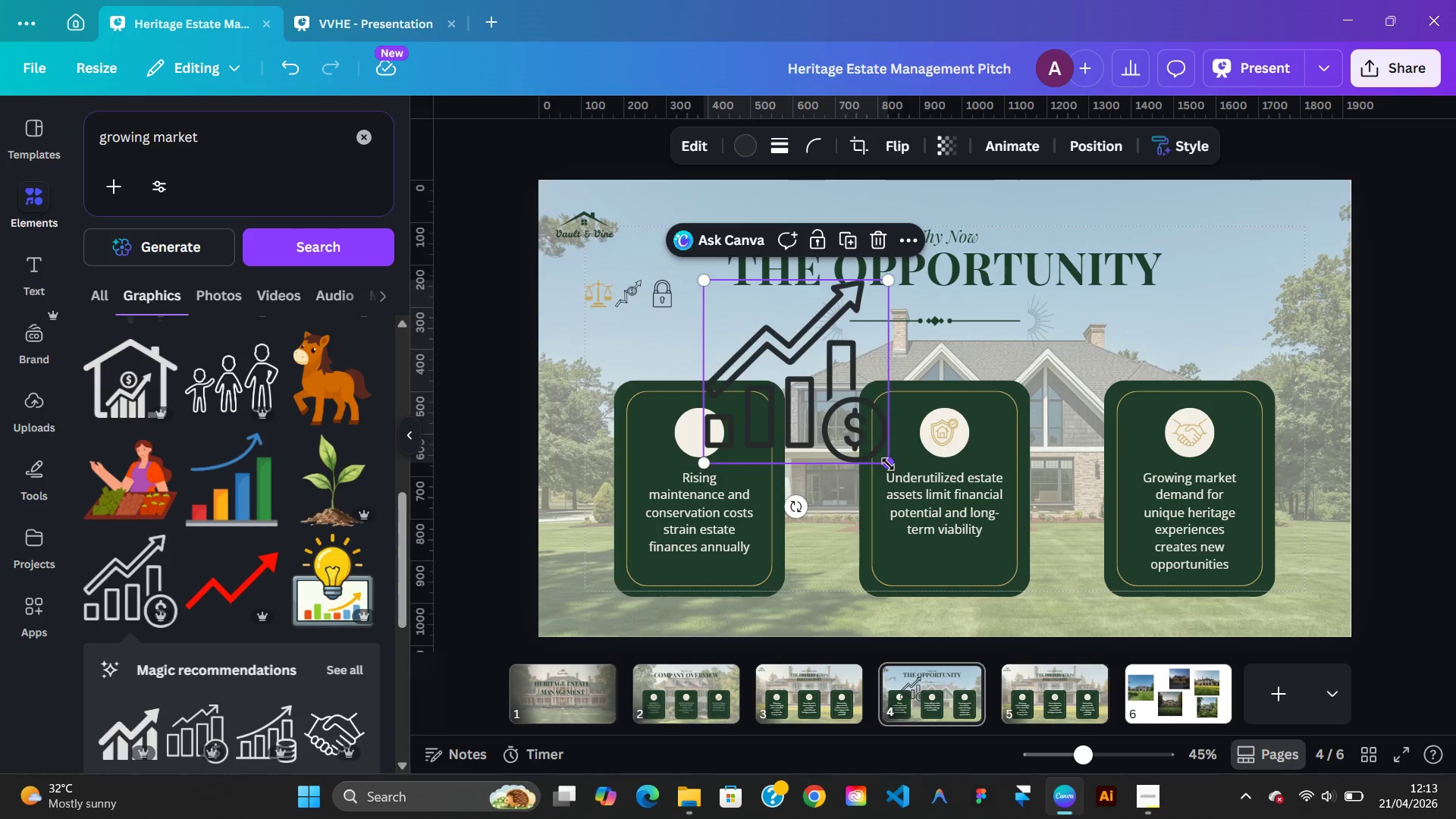 
hold_key(key=ControlLeft, duration=1.81)
left_click_drag(start_coordinate=[887, 464], to_coordinate=[741, 341])
 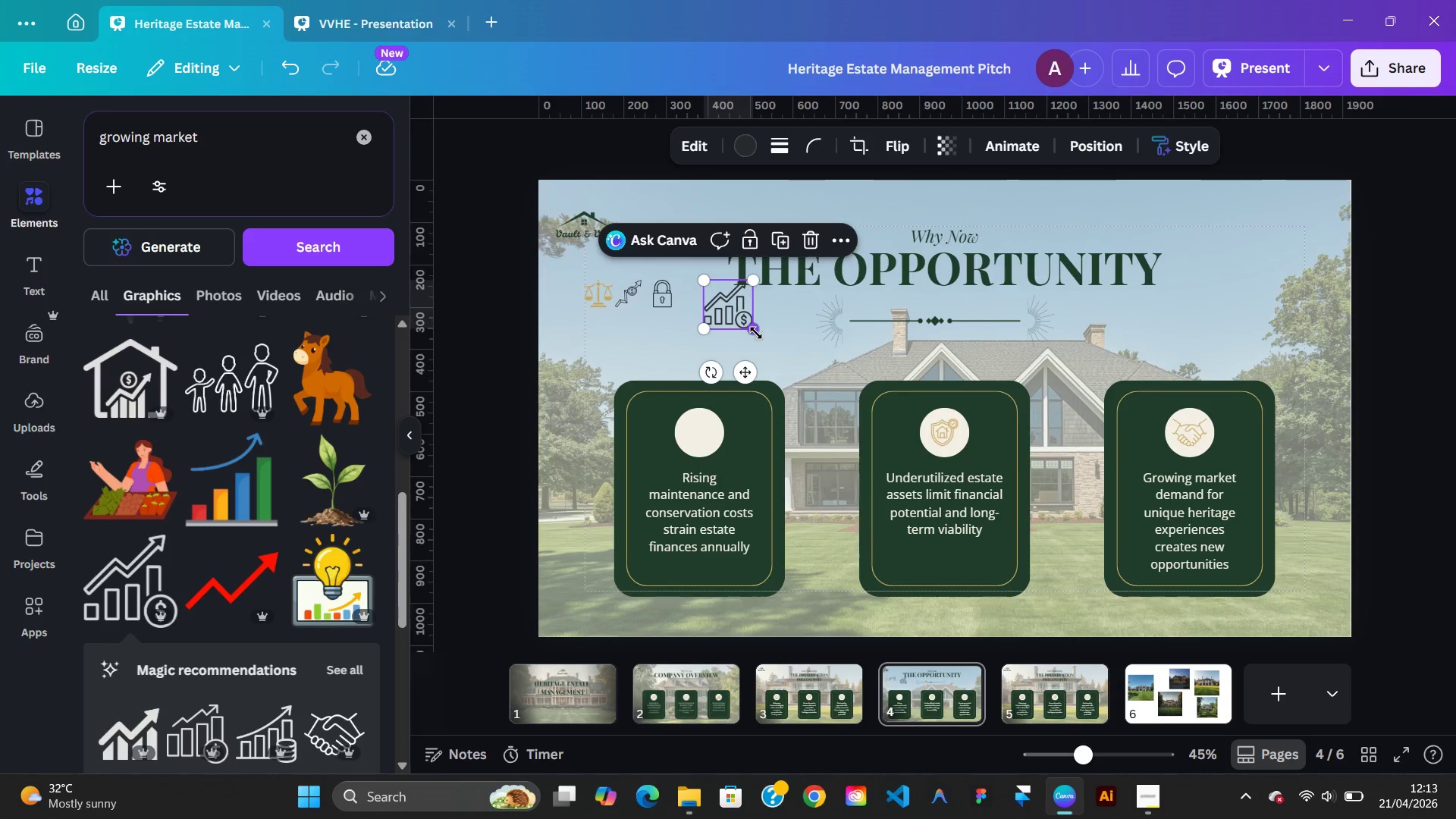 
left_click_drag(start_coordinate=[756, 333], to_coordinate=[728, 315])
 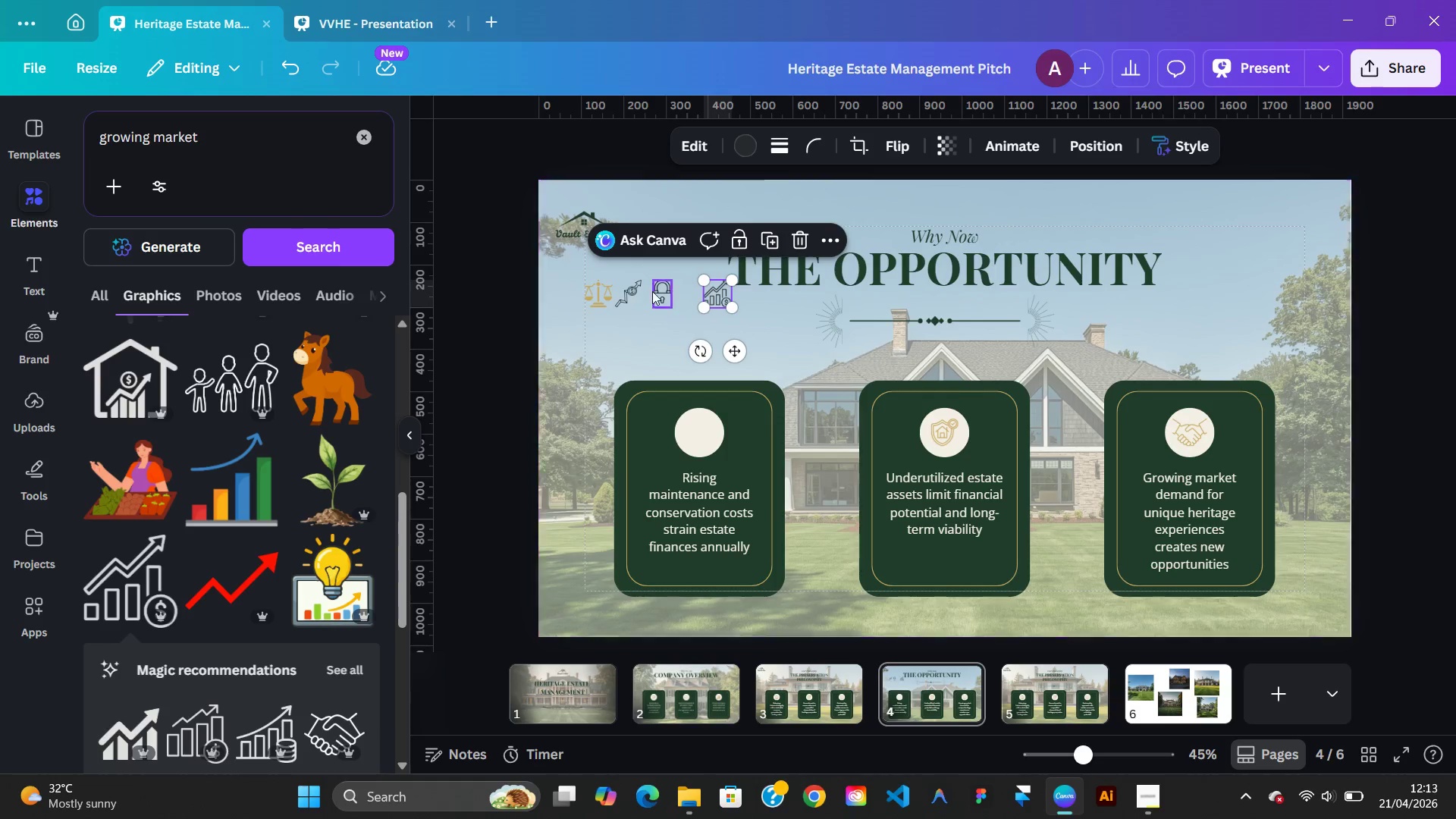 
left_click_drag(start_coordinate=[629, 290], to_coordinate=[701, 428])
 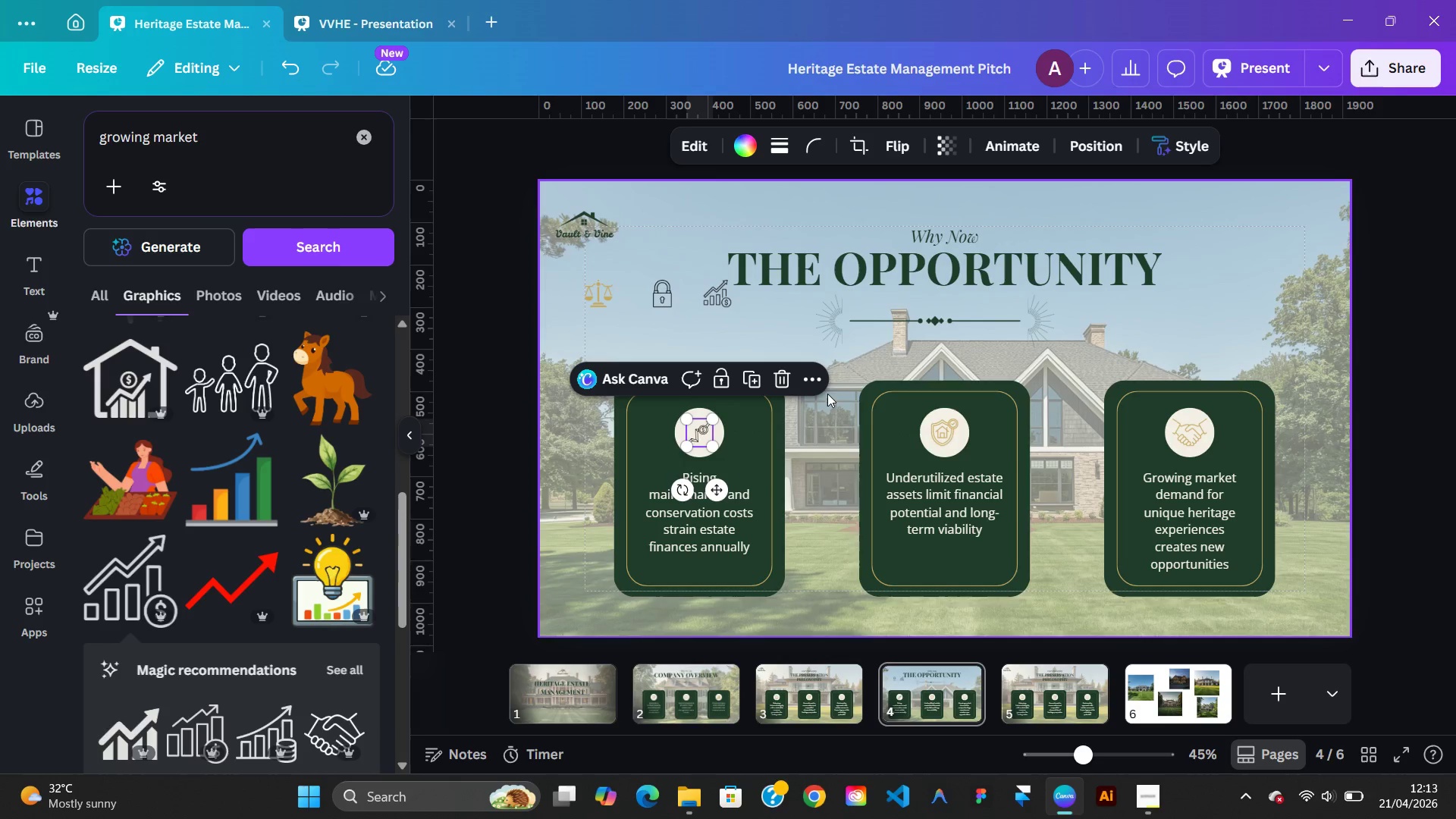 
left_click([935, 433])
 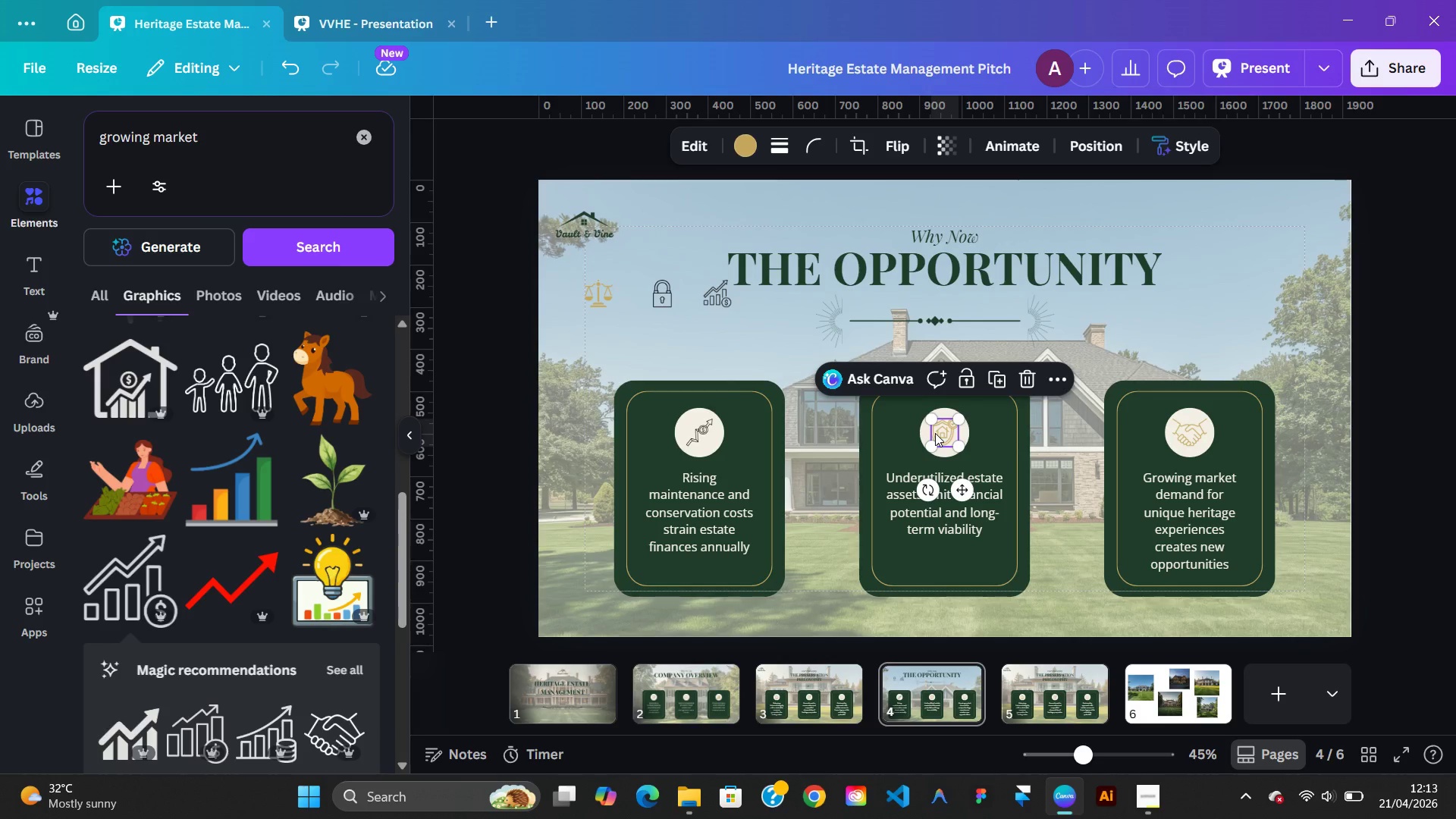 
key(Delete)
 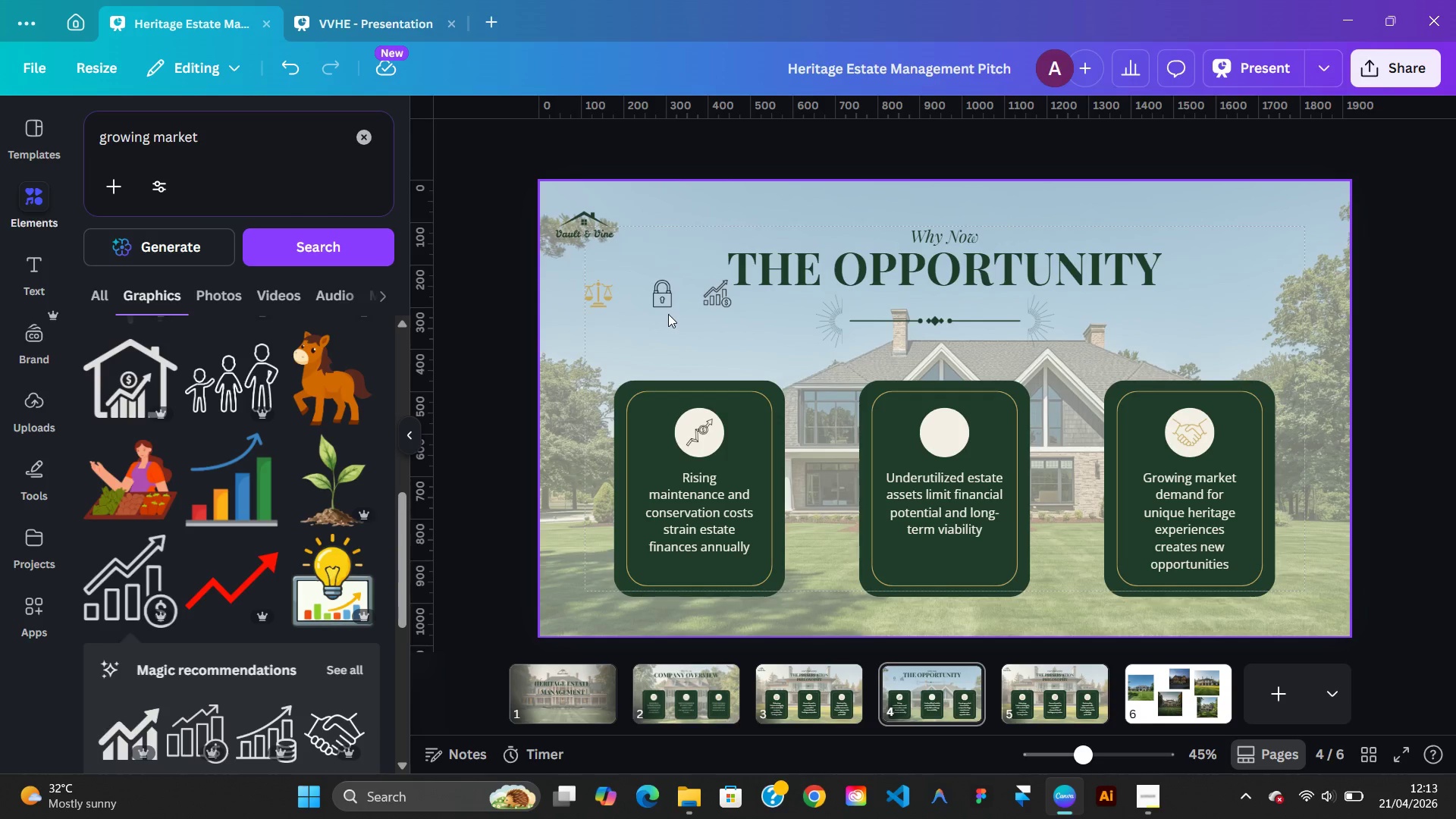 
left_click_drag(start_coordinate=[664, 296], to_coordinate=[952, 431])
 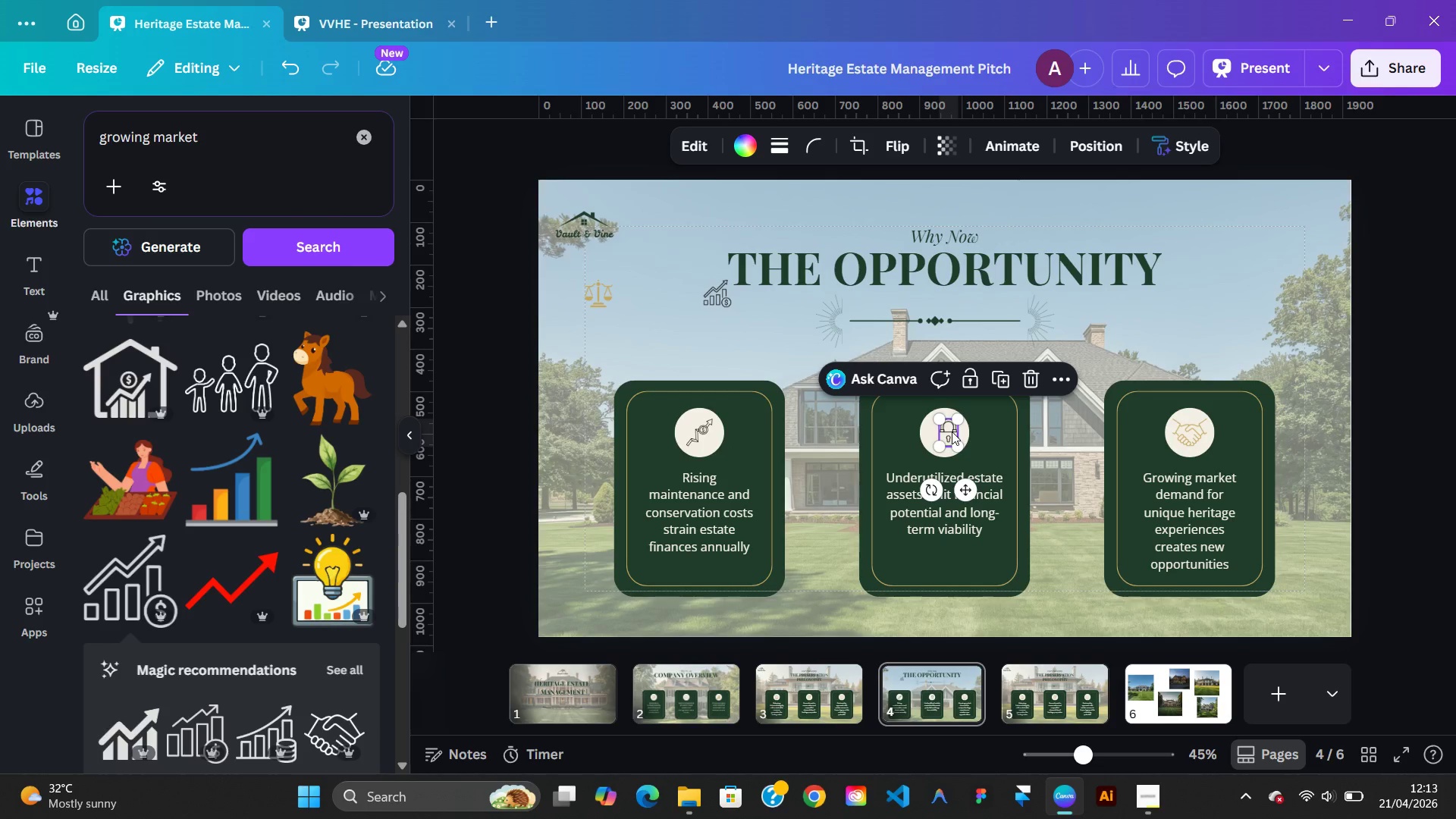 
wait(6.08)
 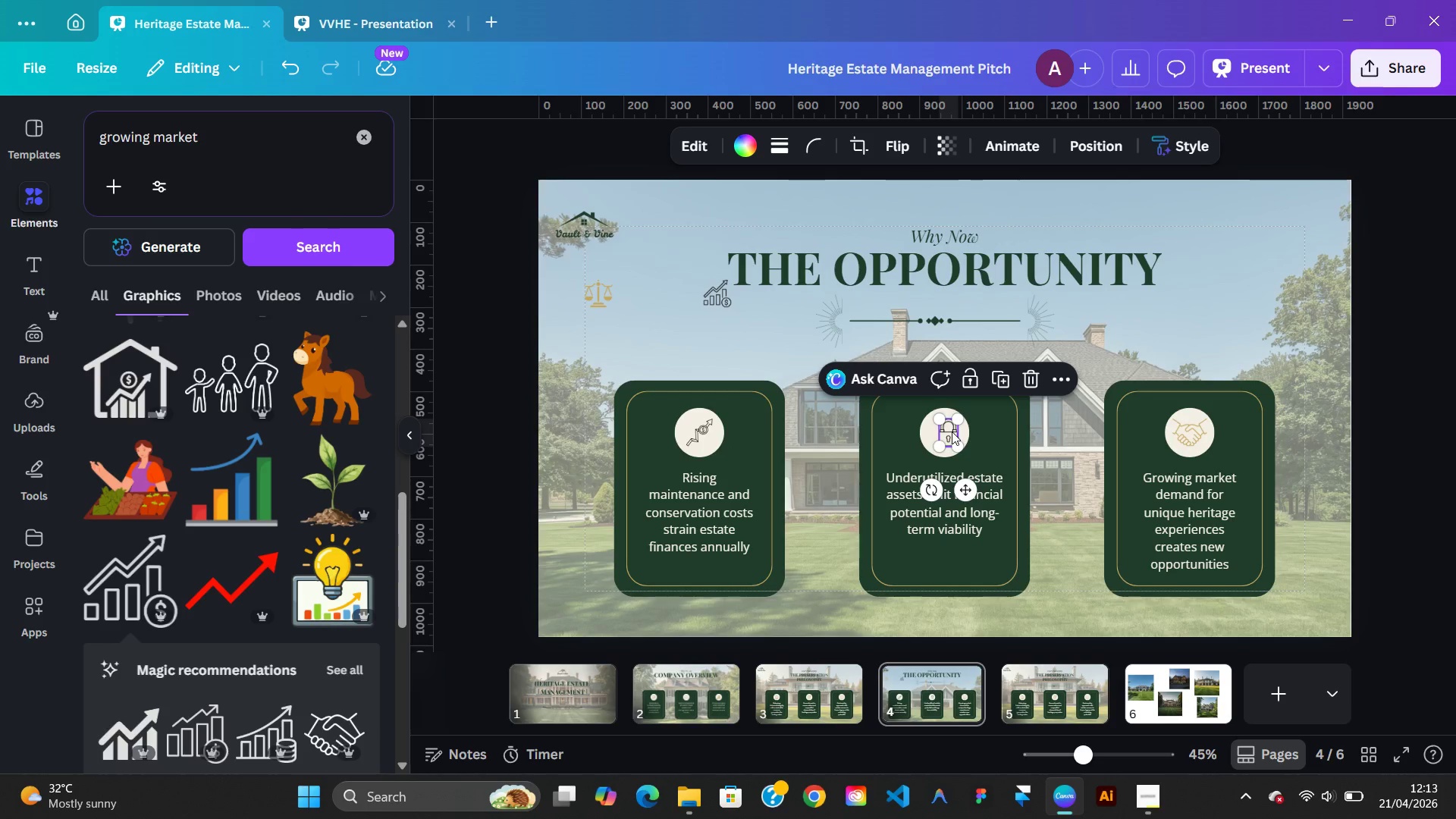 
key(ArrowLeft)
 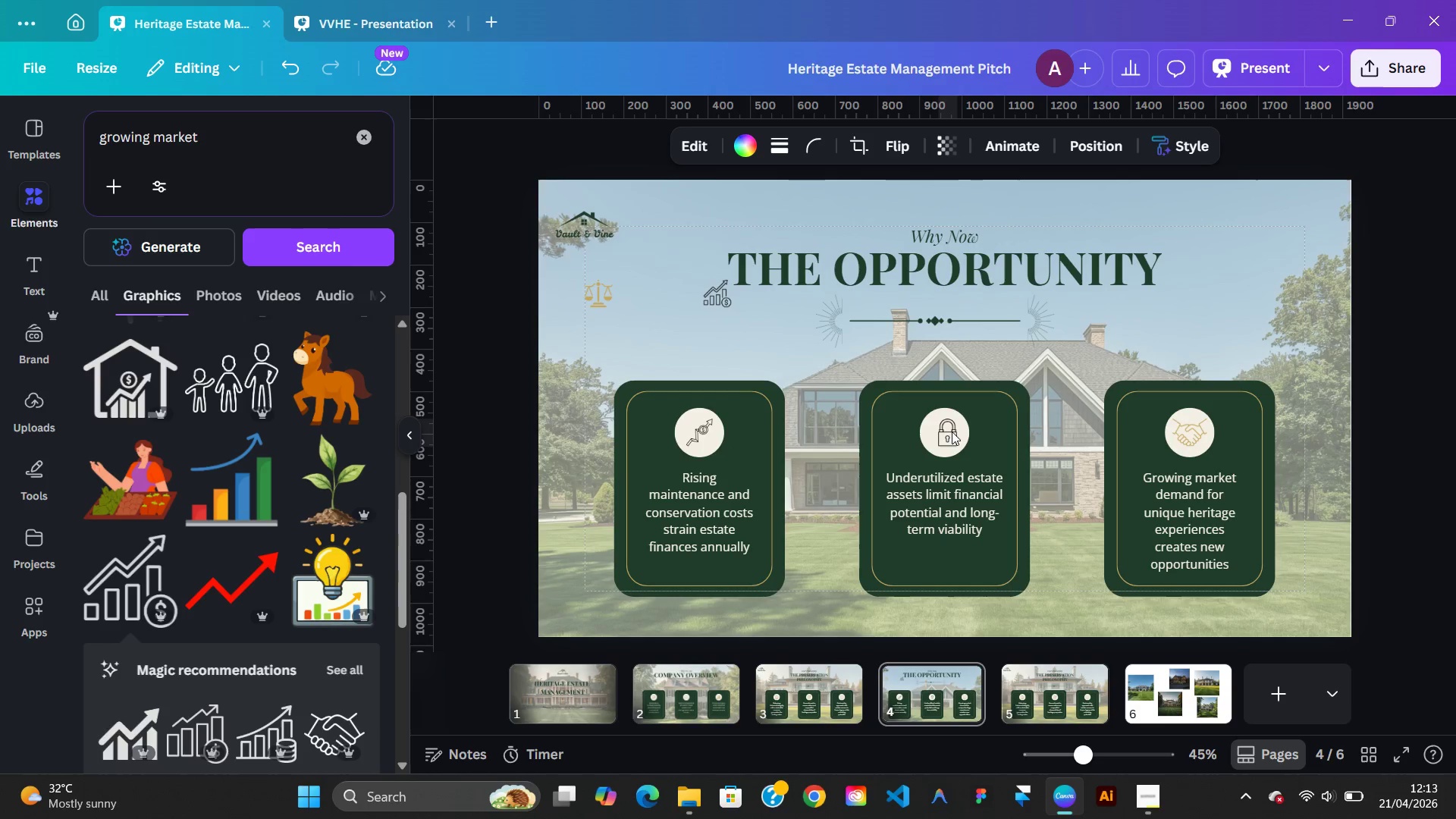 
key(ArrowLeft)
 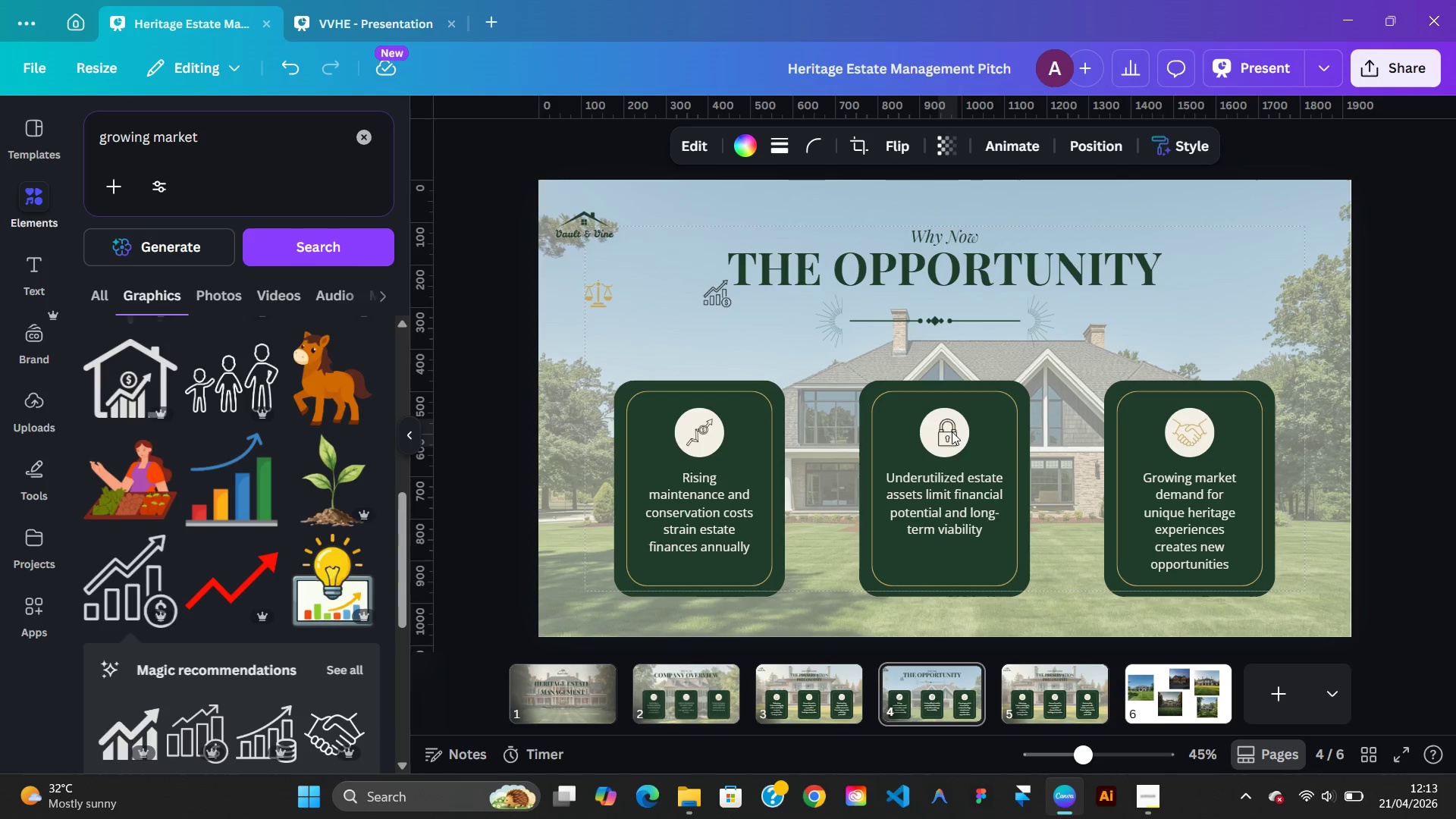 
key(ArrowLeft)
 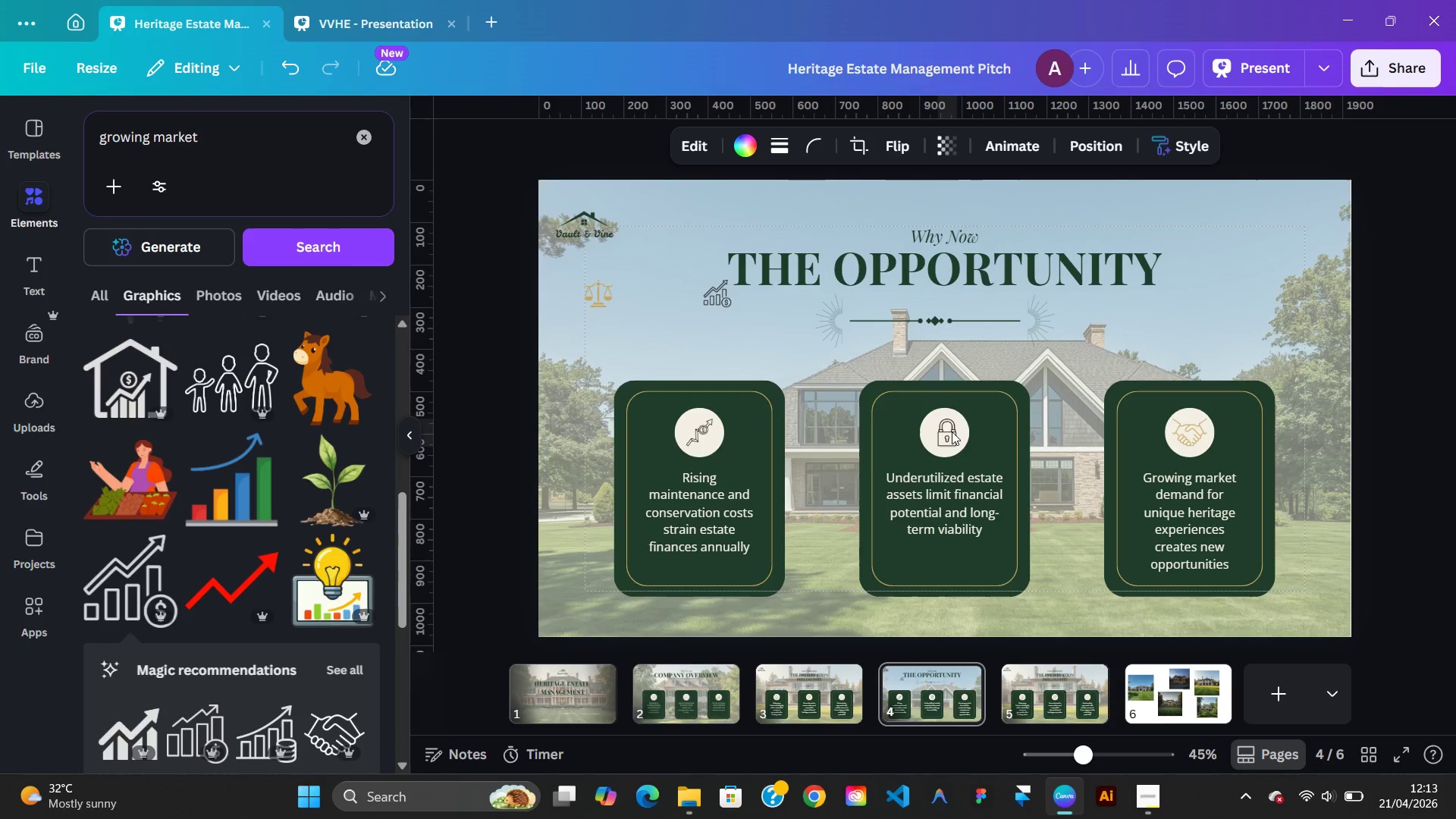 
key(ArrowLeft)
 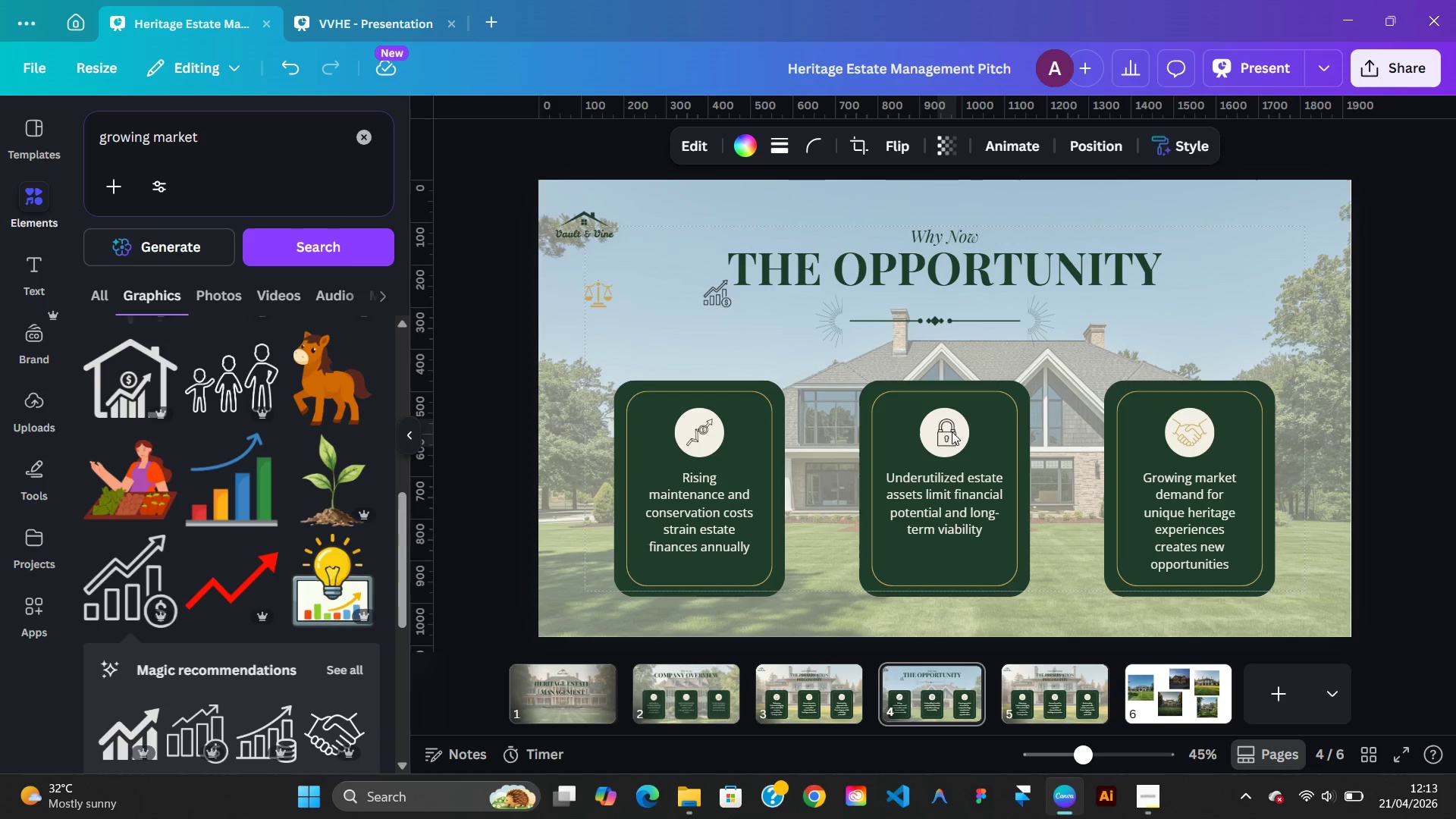 
key(ArrowLeft)
 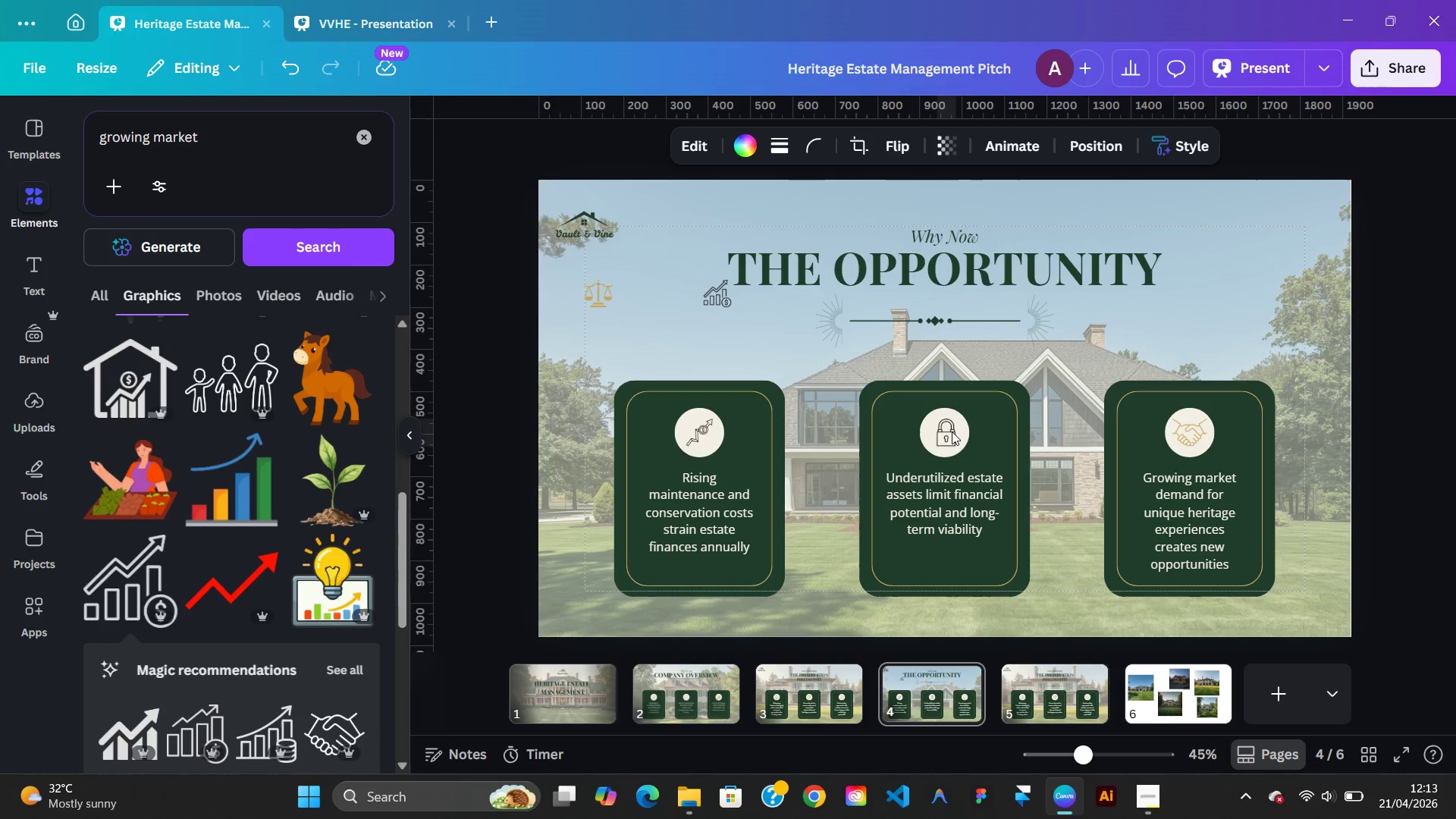 
key(ArrowLeft)
 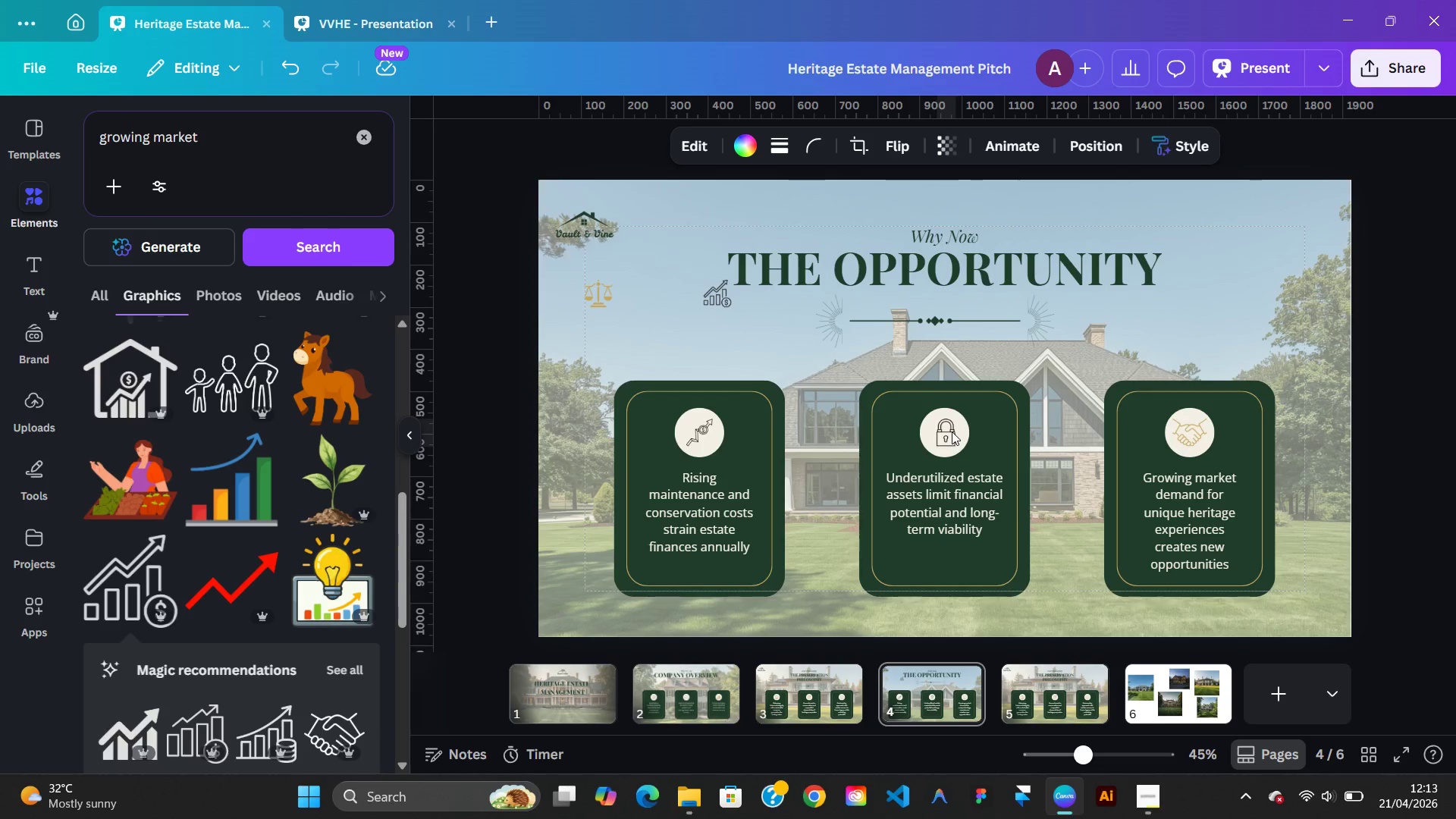 
key(ArrowLeft)
 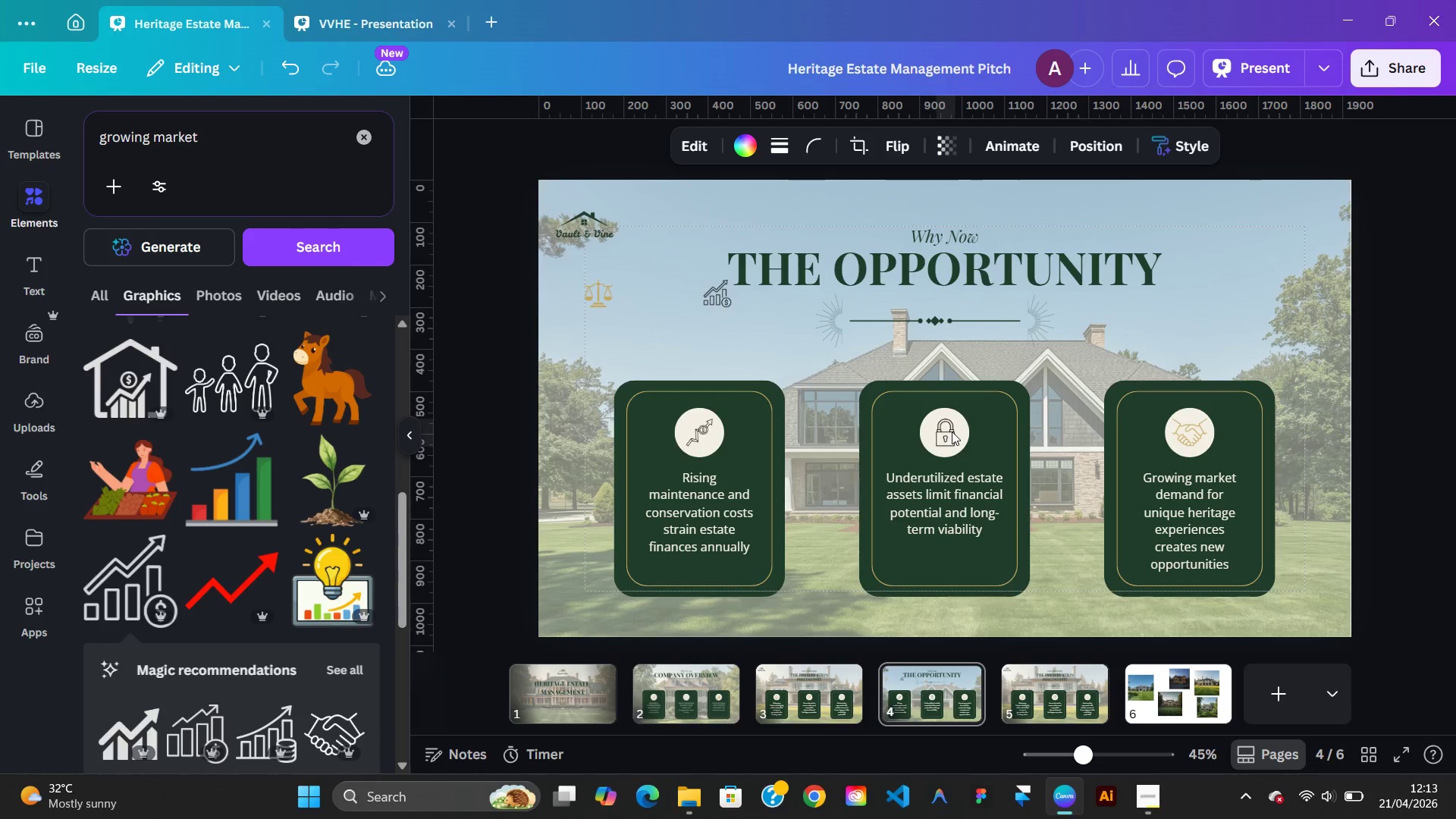 
key(ArrowLeft)
 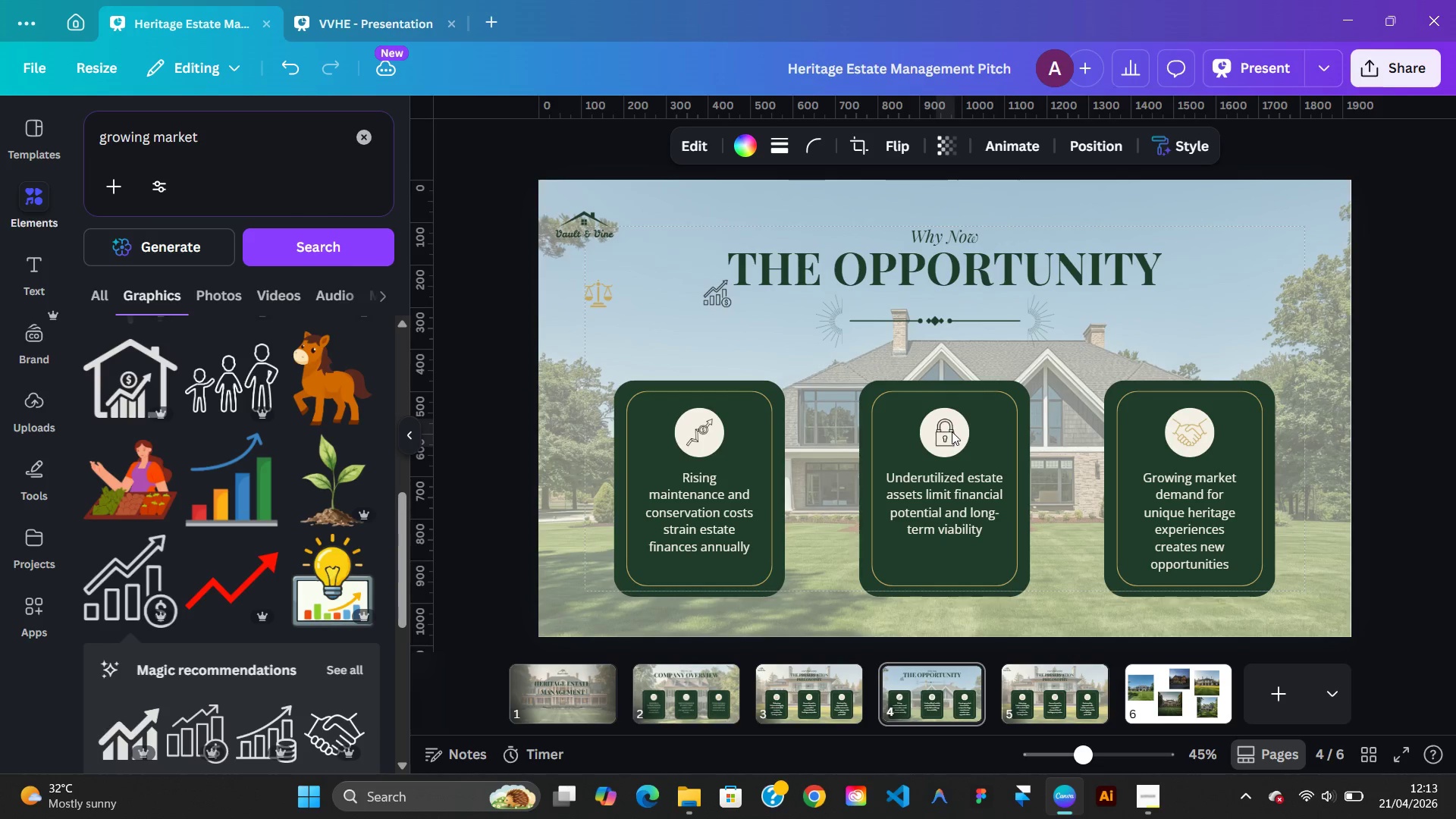 
key(ArrowLeft)
 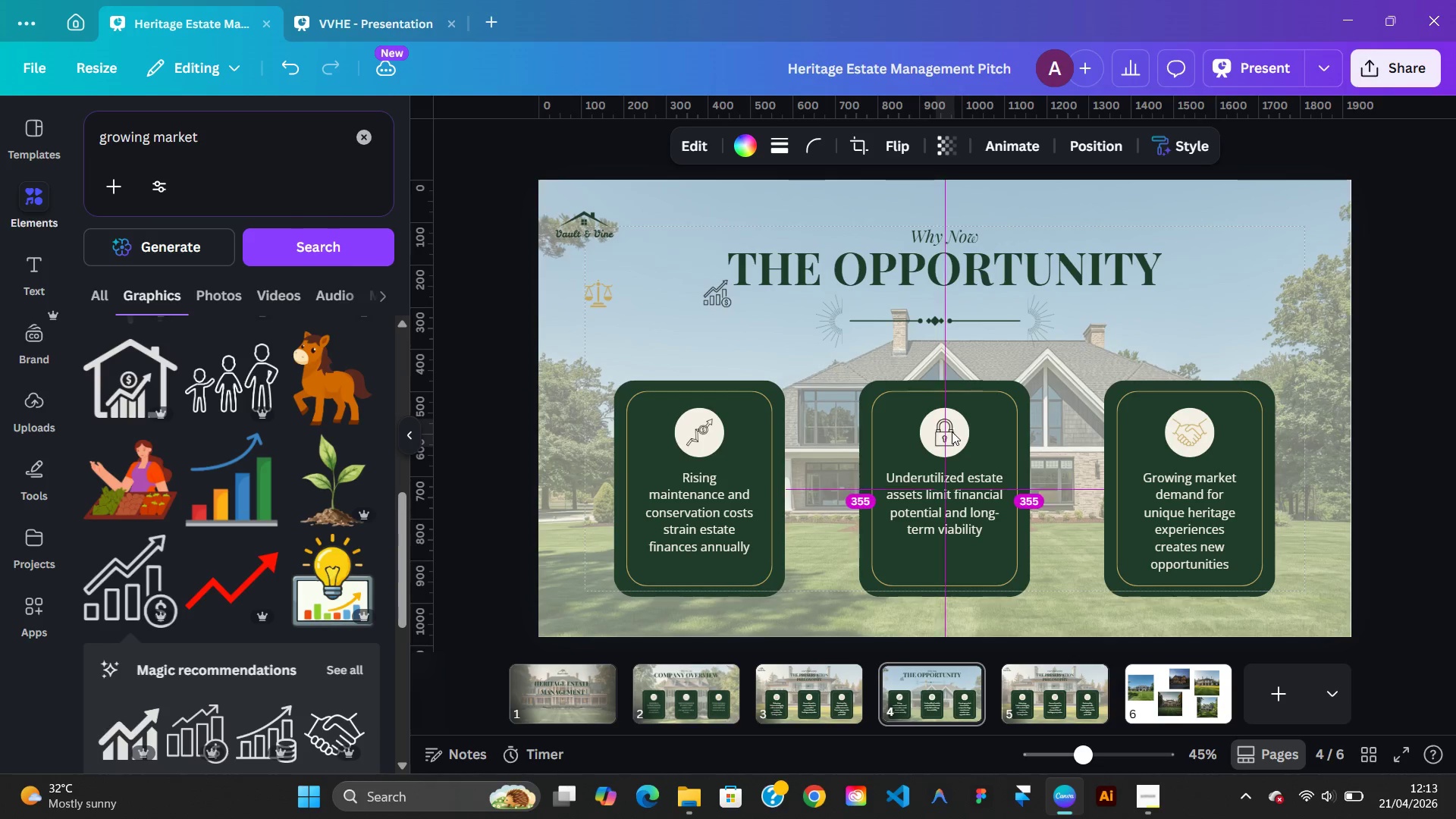 
key(ArrowLeft)
 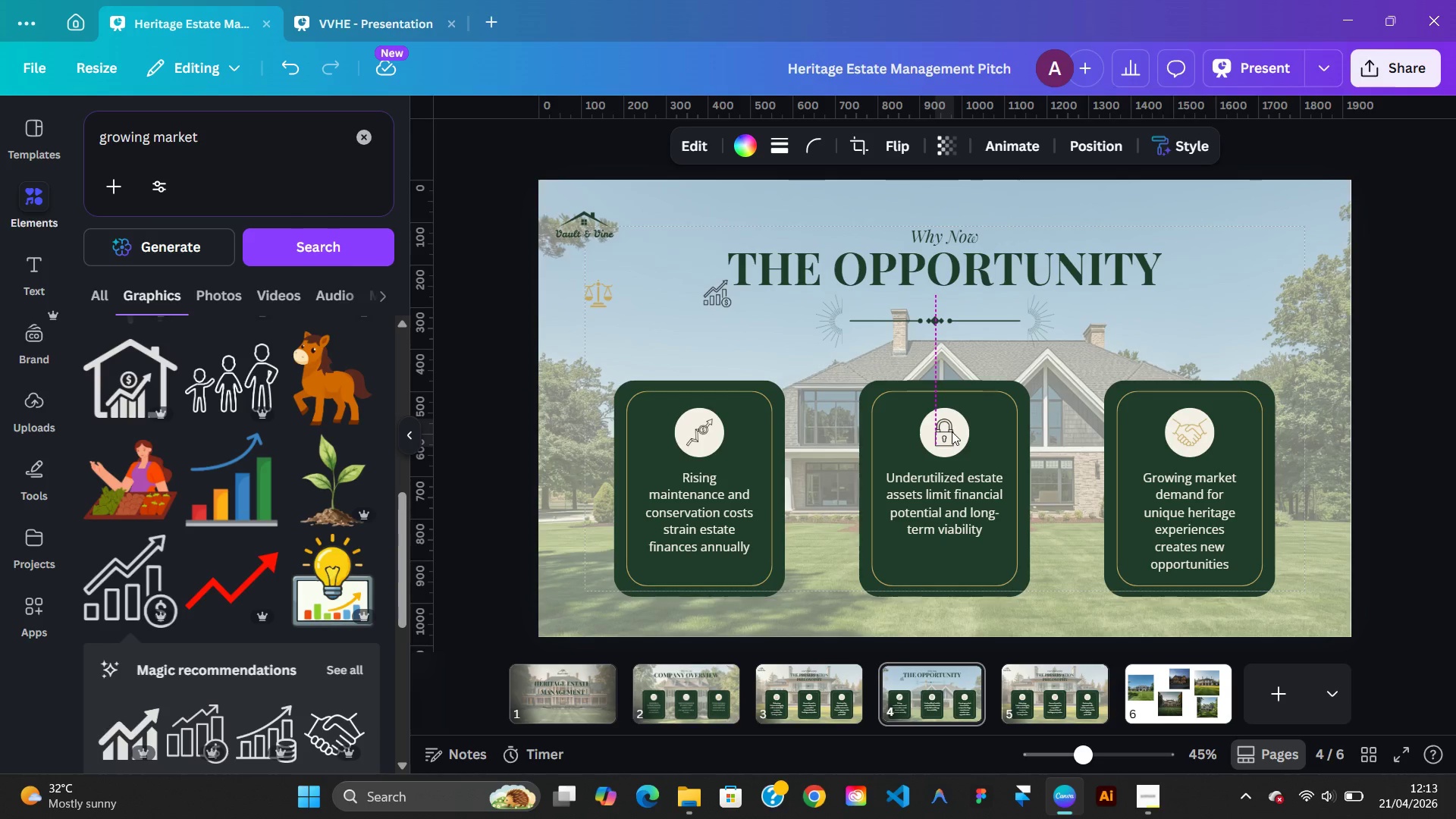 
key(ArrowRight)
 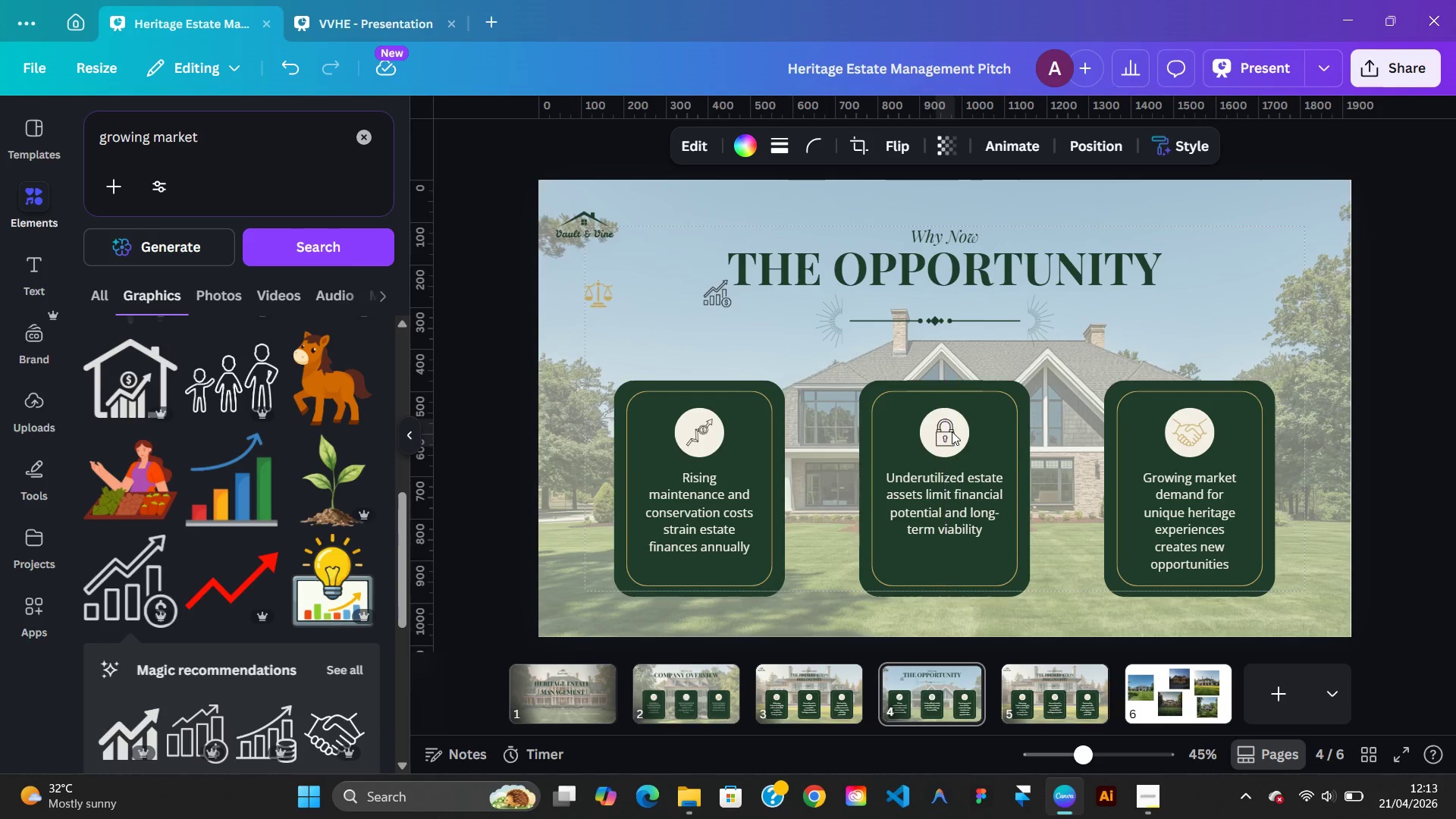 
key(ArrowRight)
 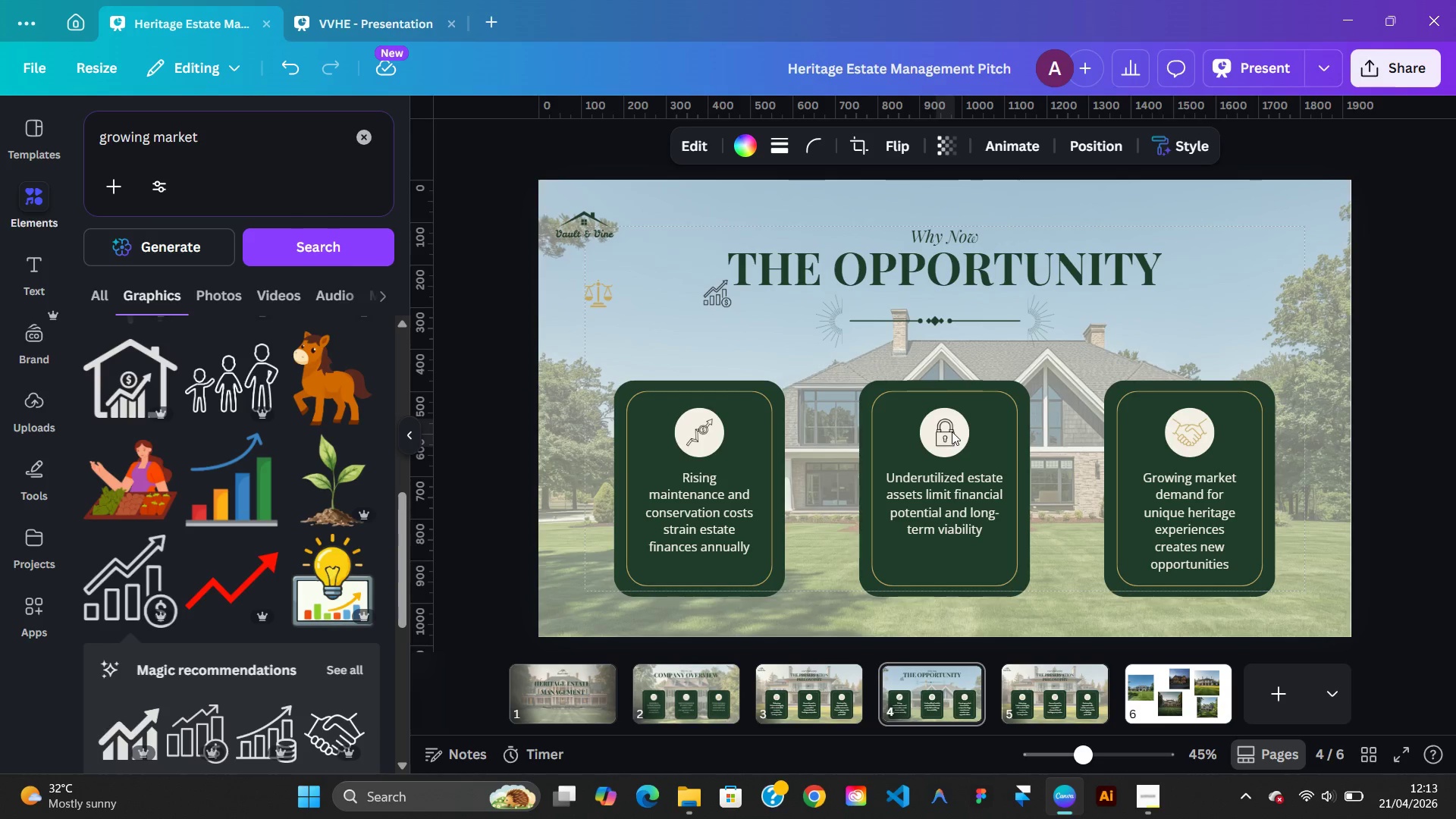 
key(ArrowLeft)
 